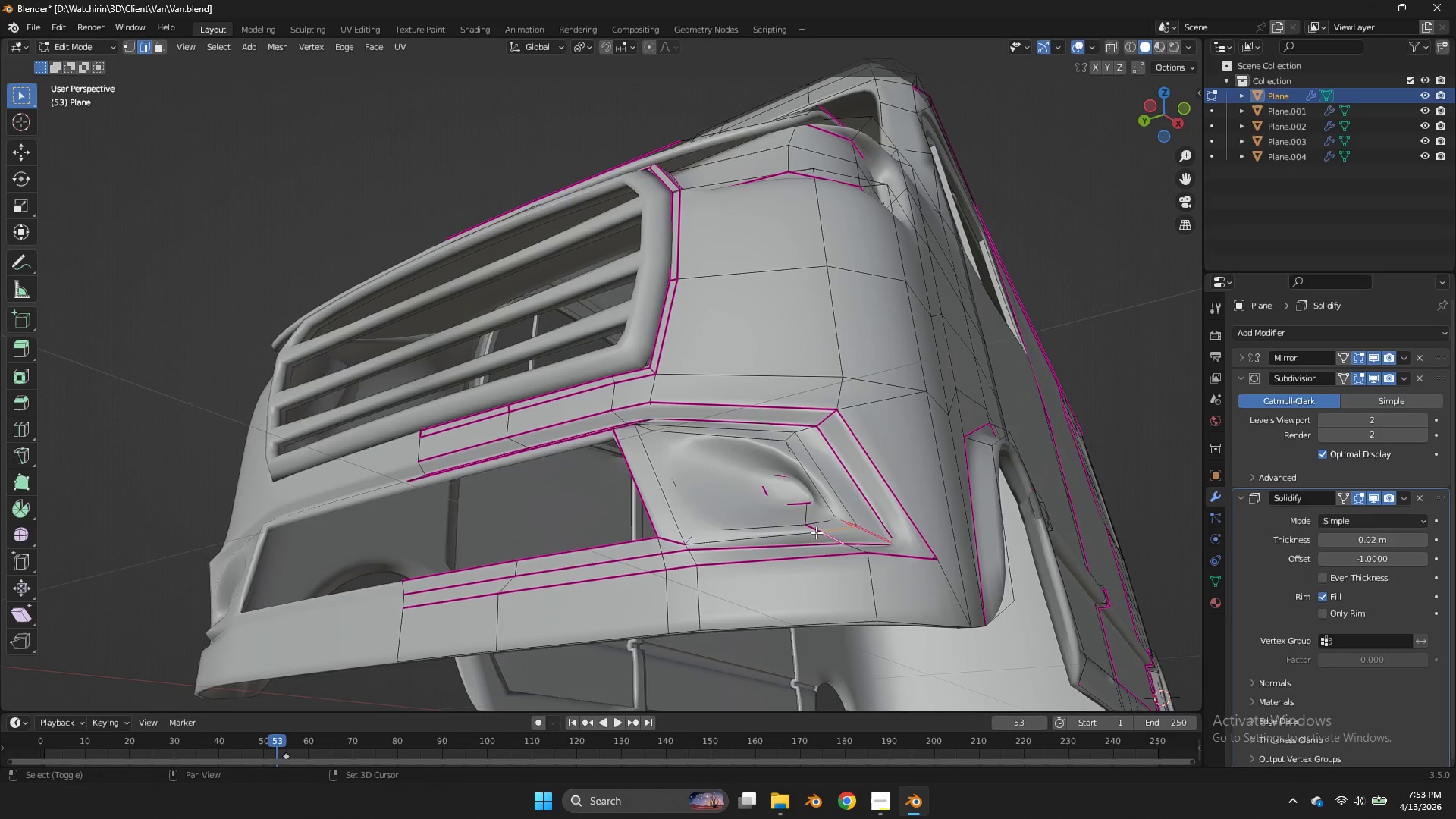 
double_click([815, 531])
 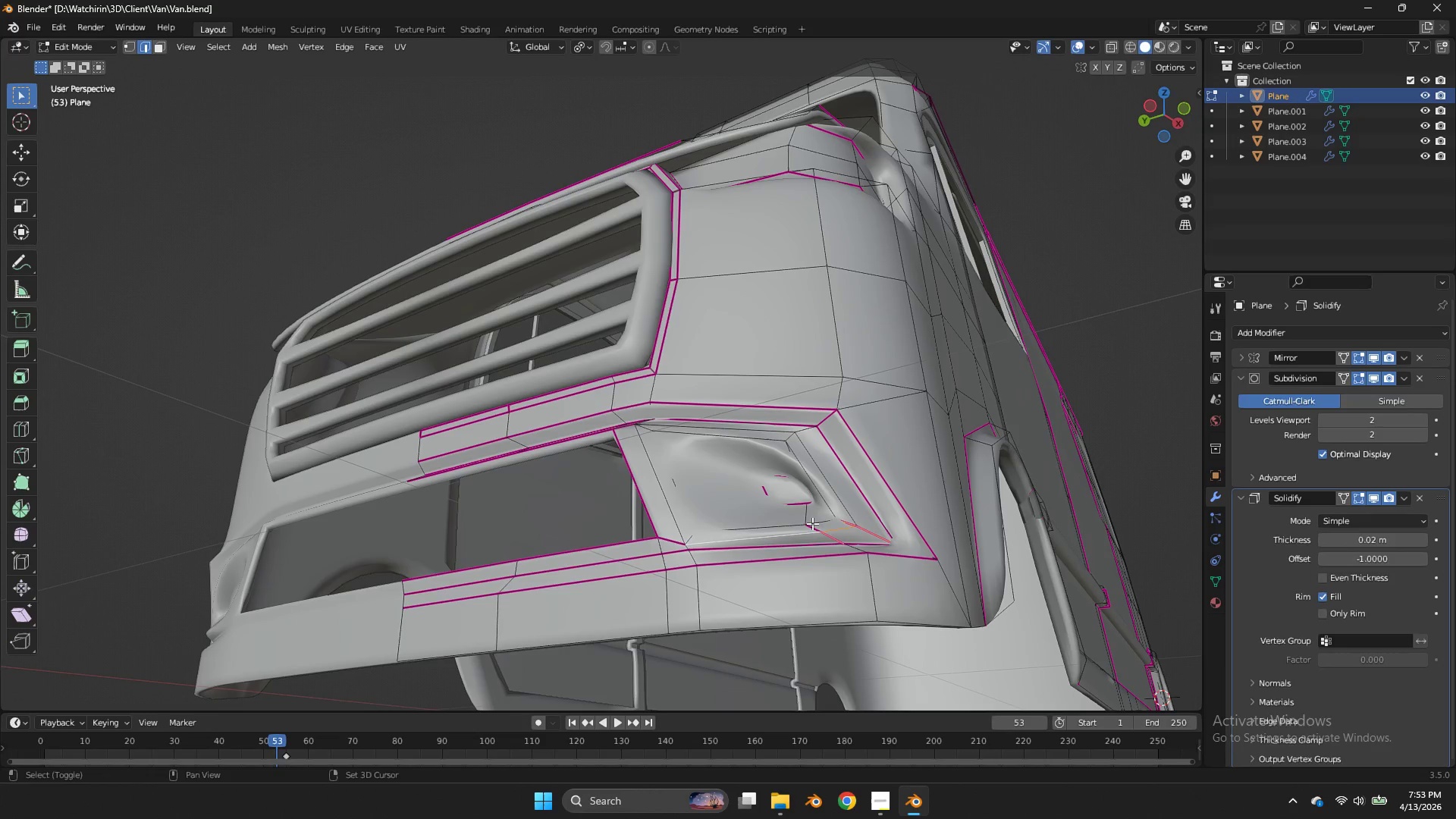 
left_click([812, 523])
 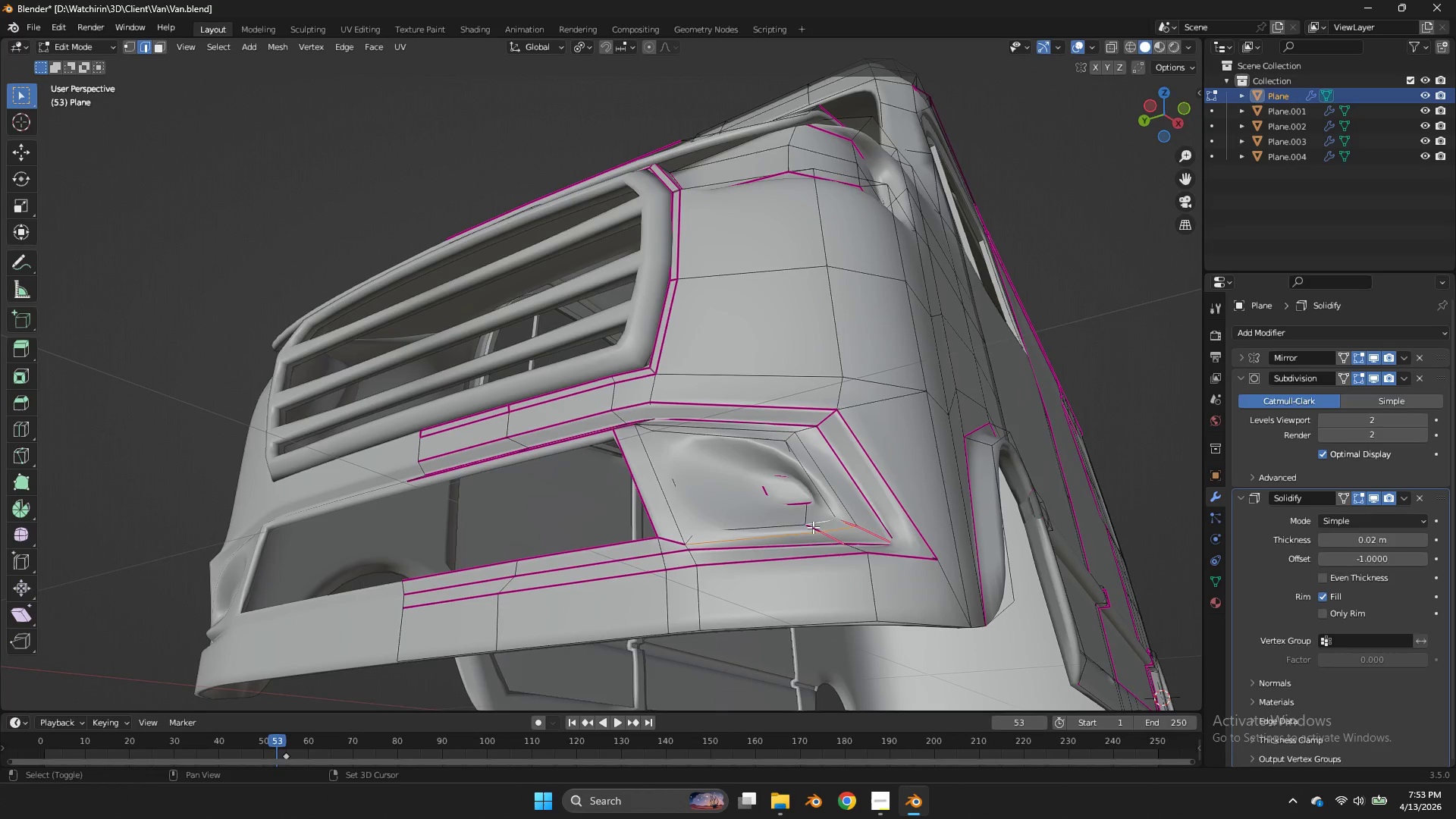 
left_click([813, 527])
 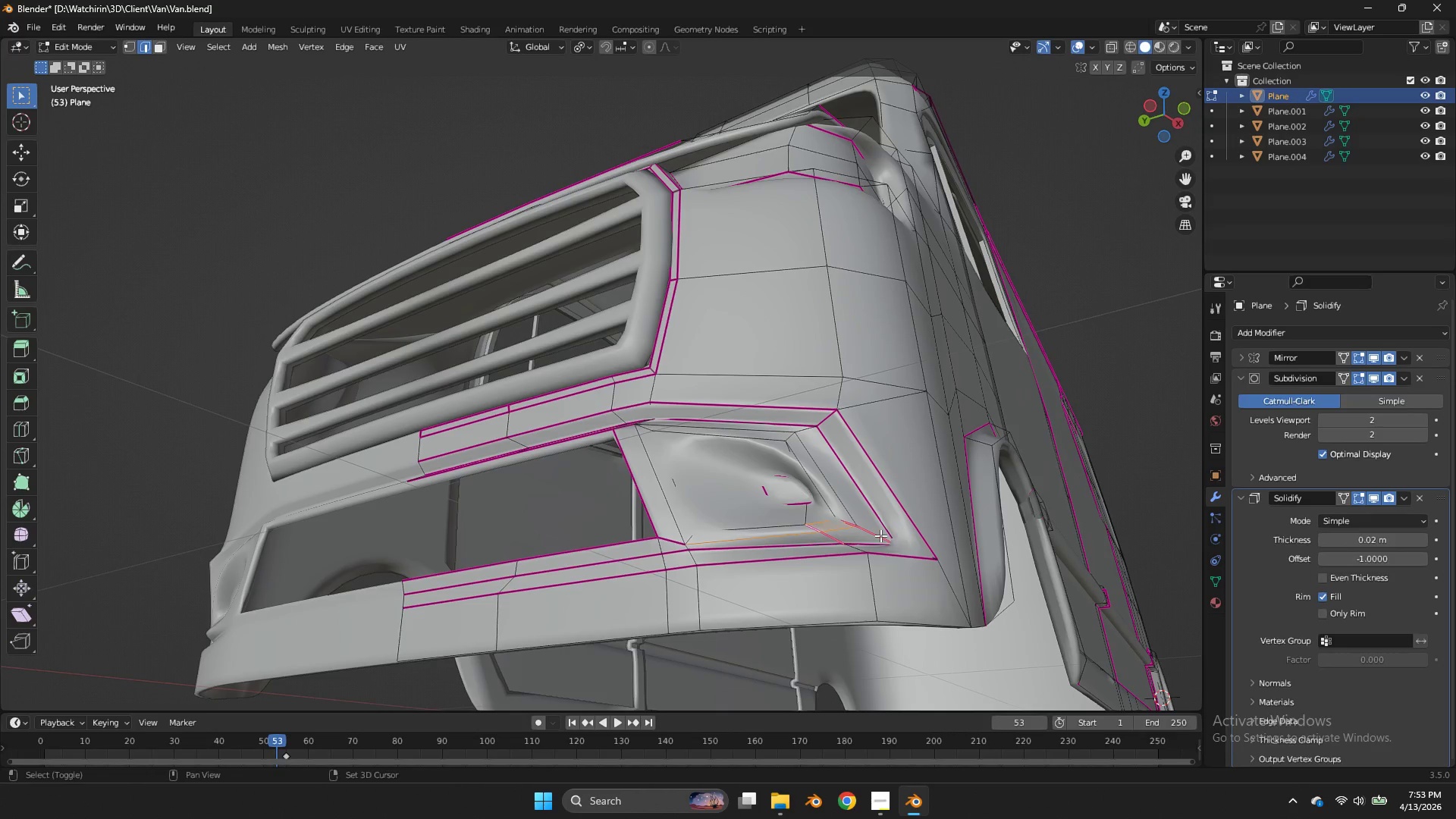 
key(Shift+E)
 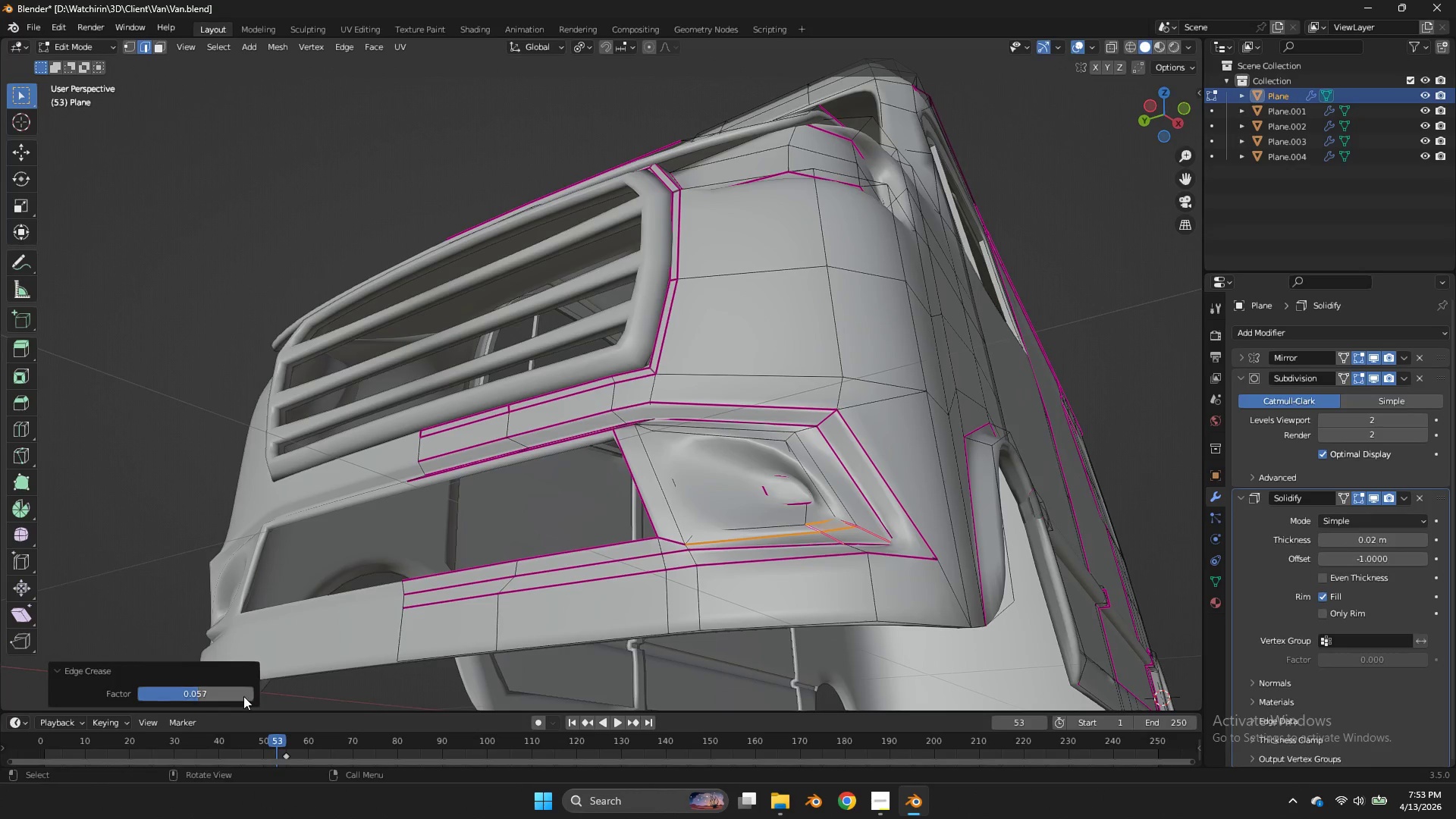 
left_click_drag(start_coordinate=[243, 698], to_coordinate=[706, 311])
 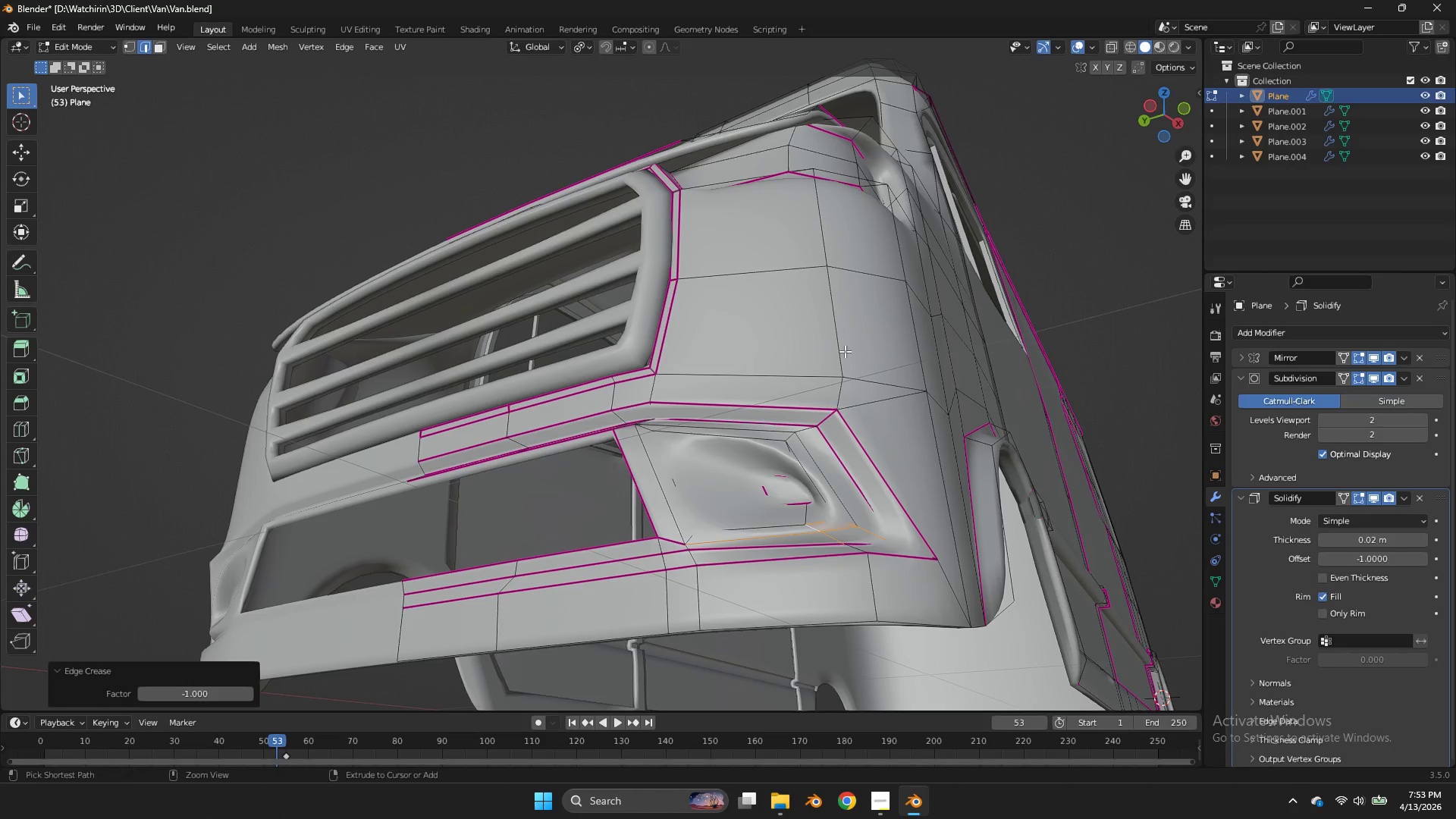 
key(Control+ControlLeft)
 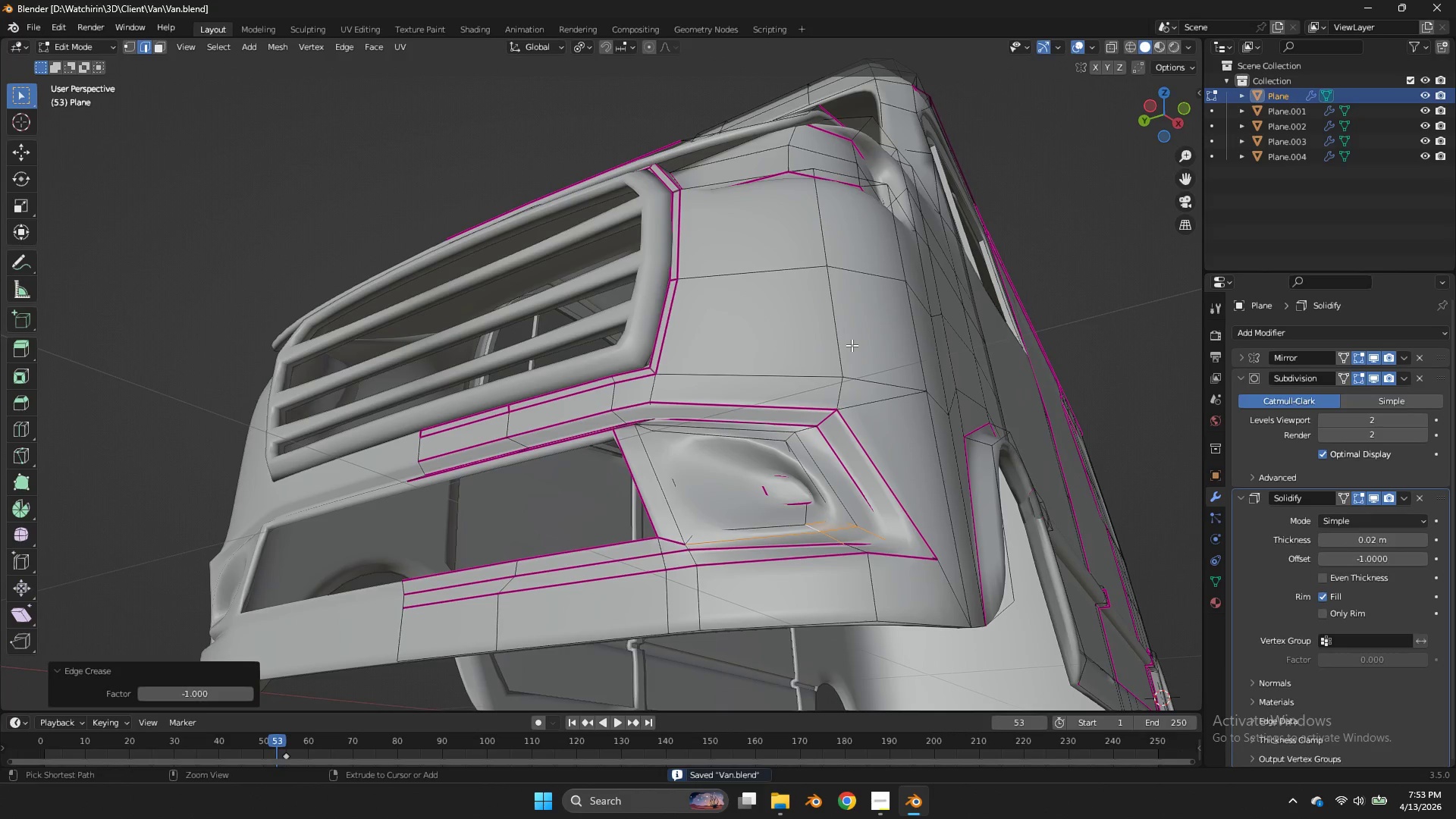 
key(Control+S)
 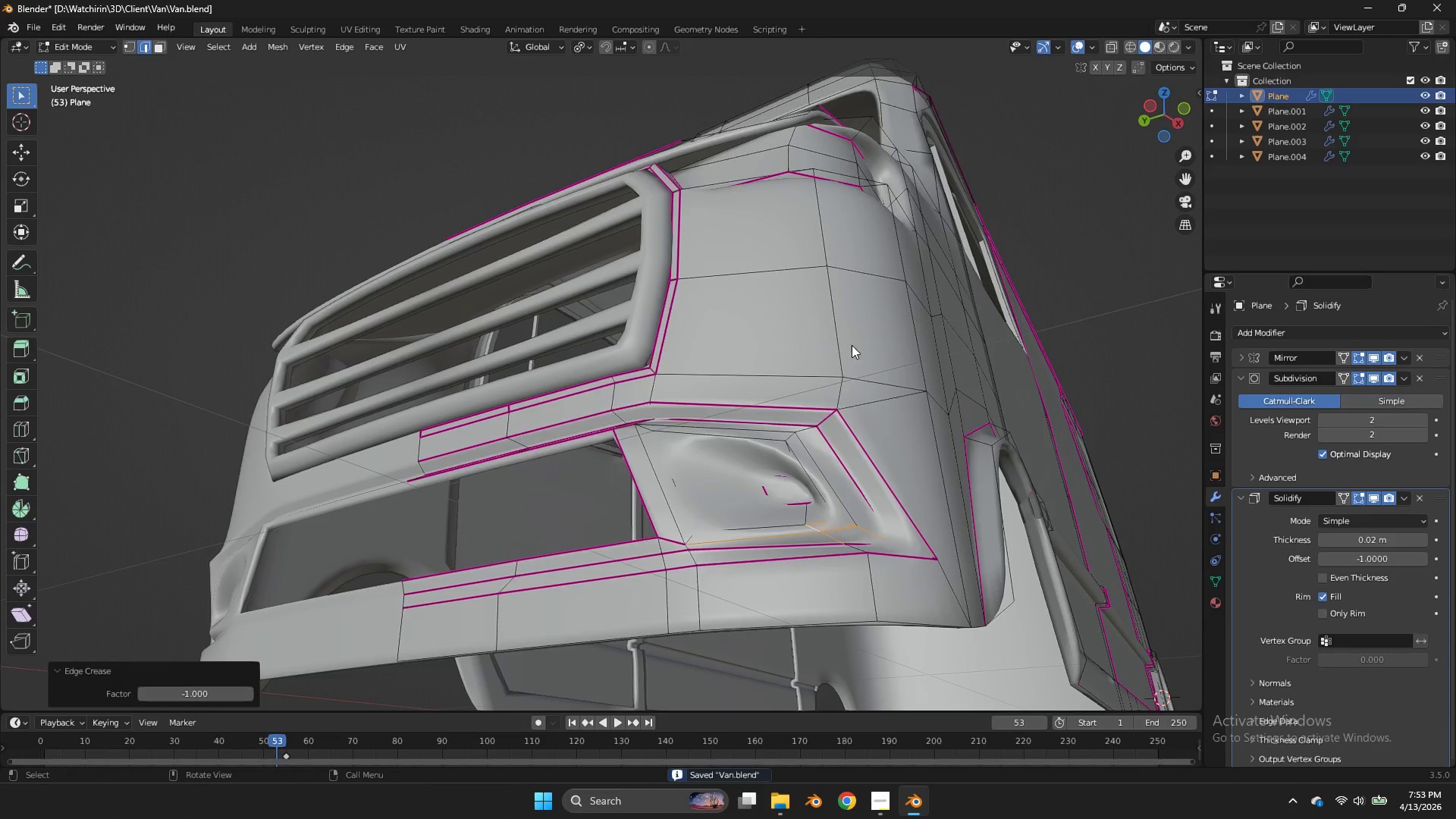 
key(Tab)
 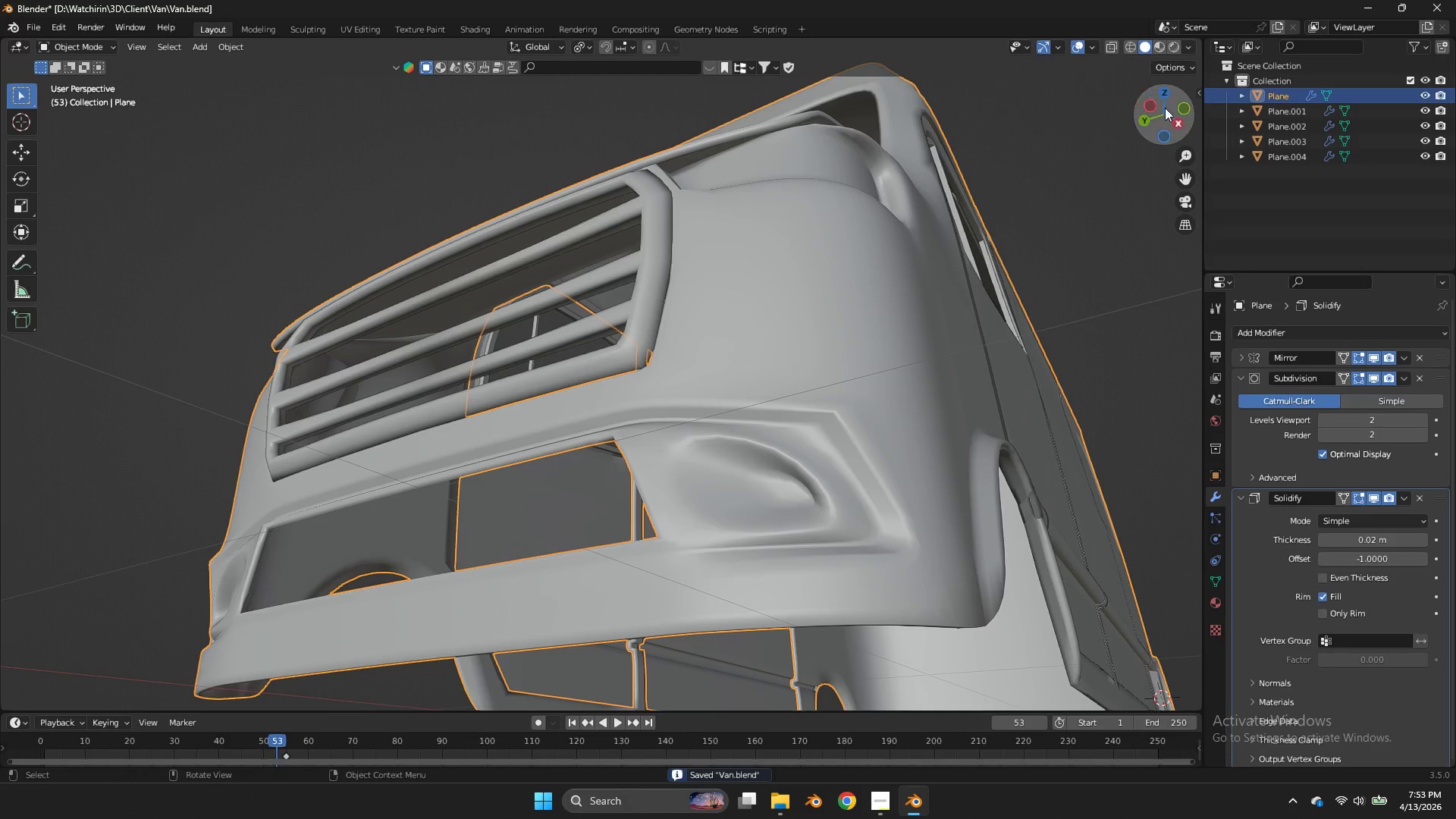 
left_click_drag(start_coordinate=[1163, 102], to_coordinate=[1159, 156])
 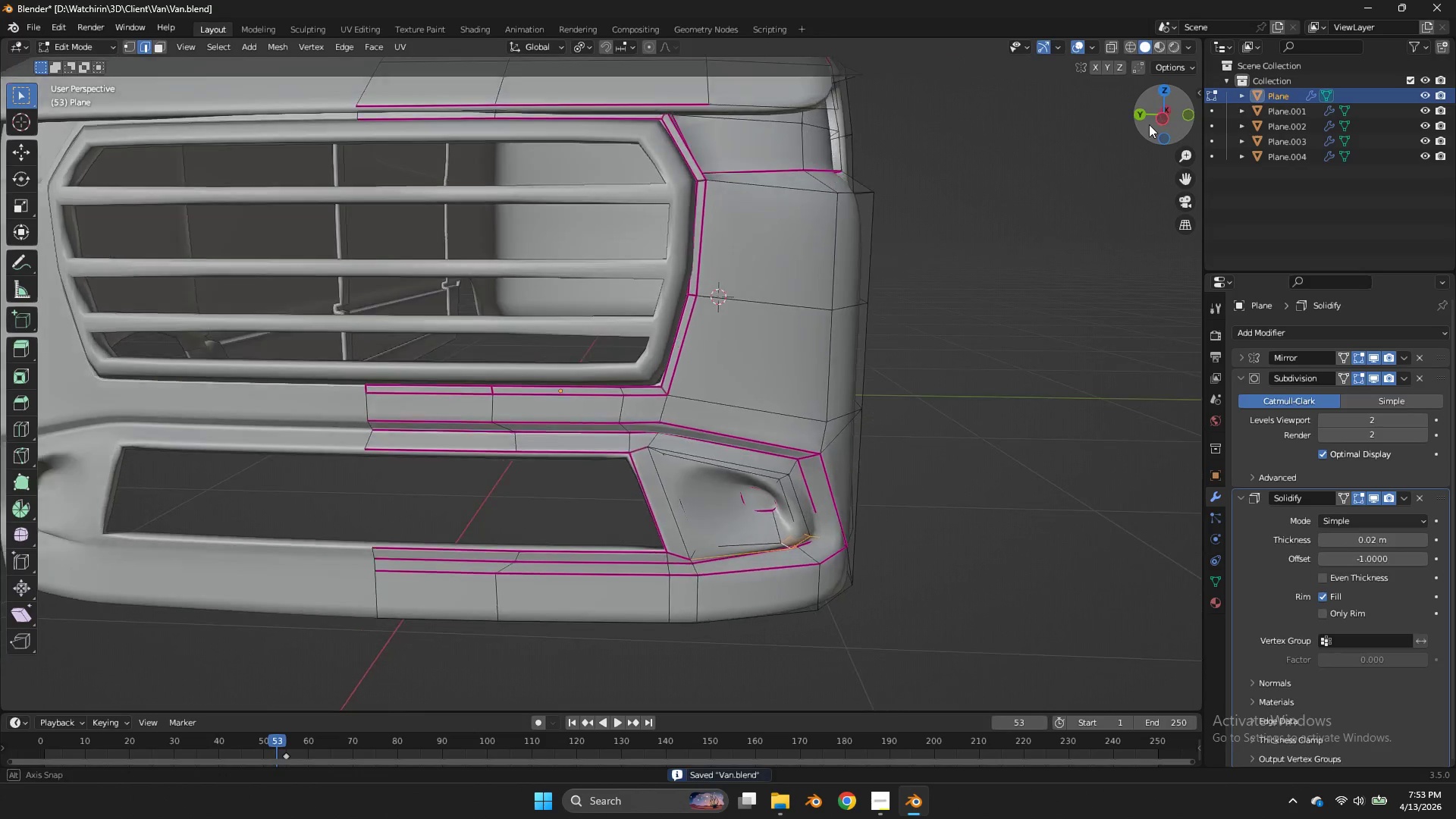 
double_click([1160, 111])
 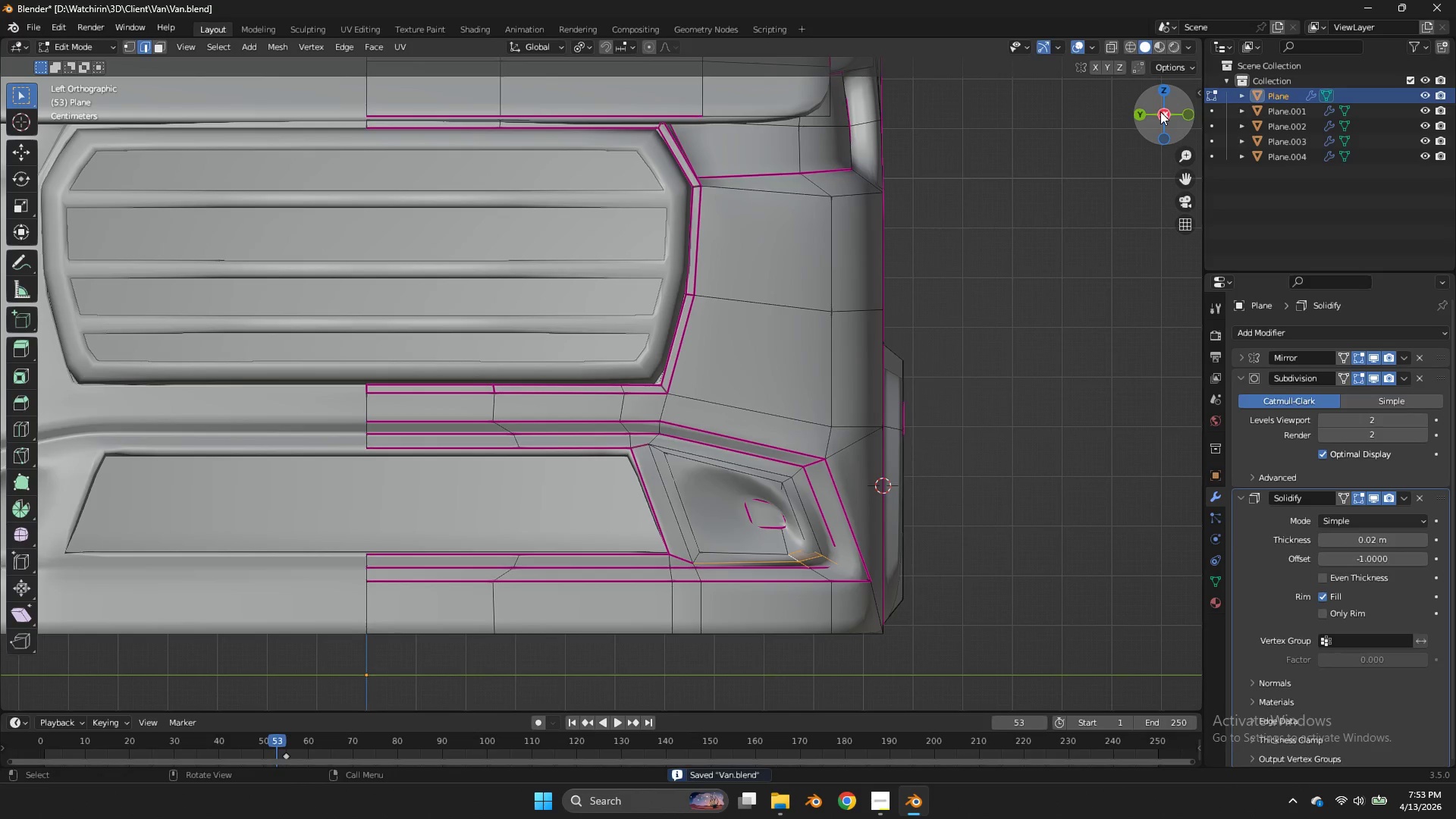 
key(Tab)
 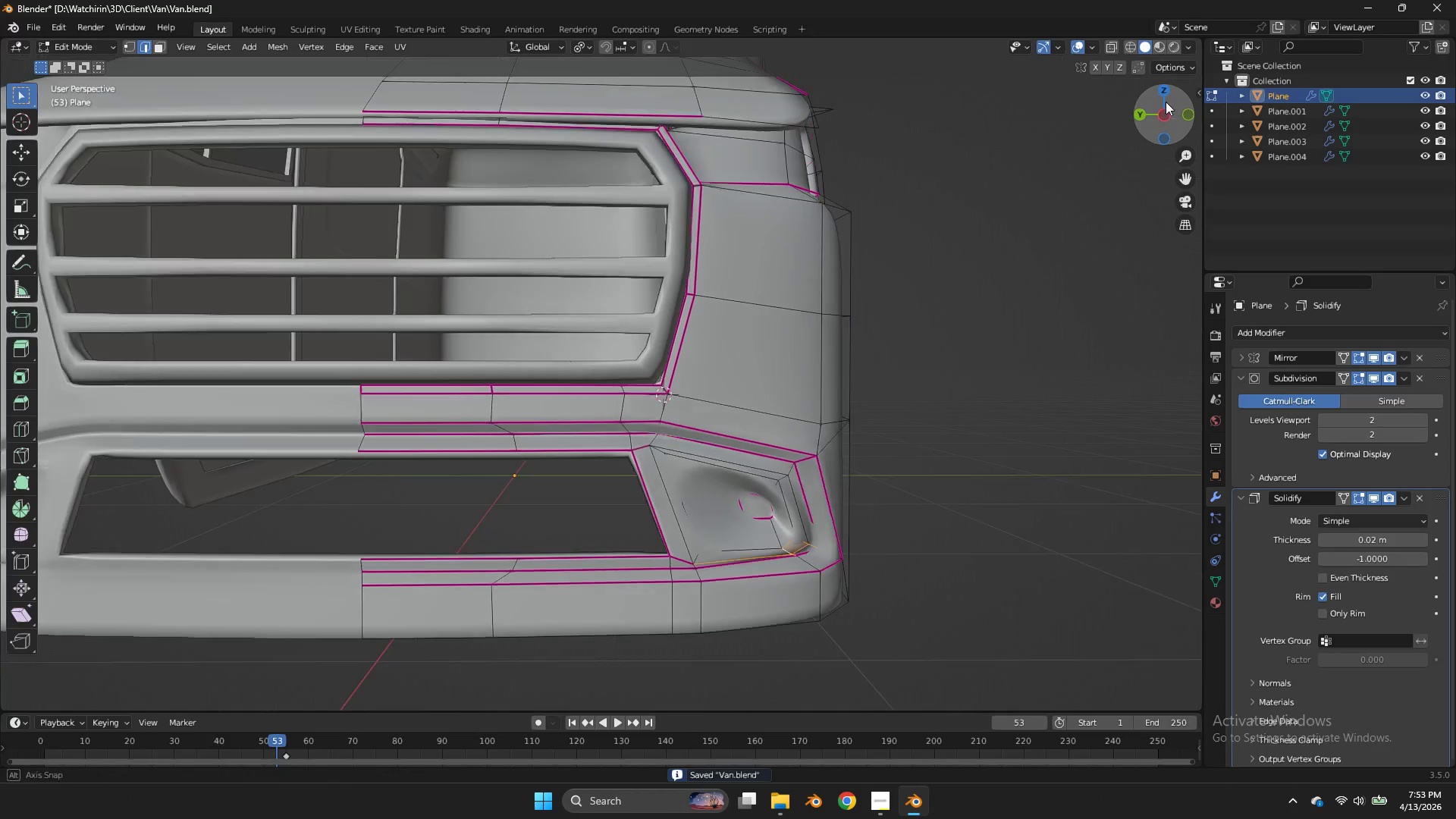 
left_click_drag(start_coordinate=[1162, 95], to_coordinate=[1136, 122])
 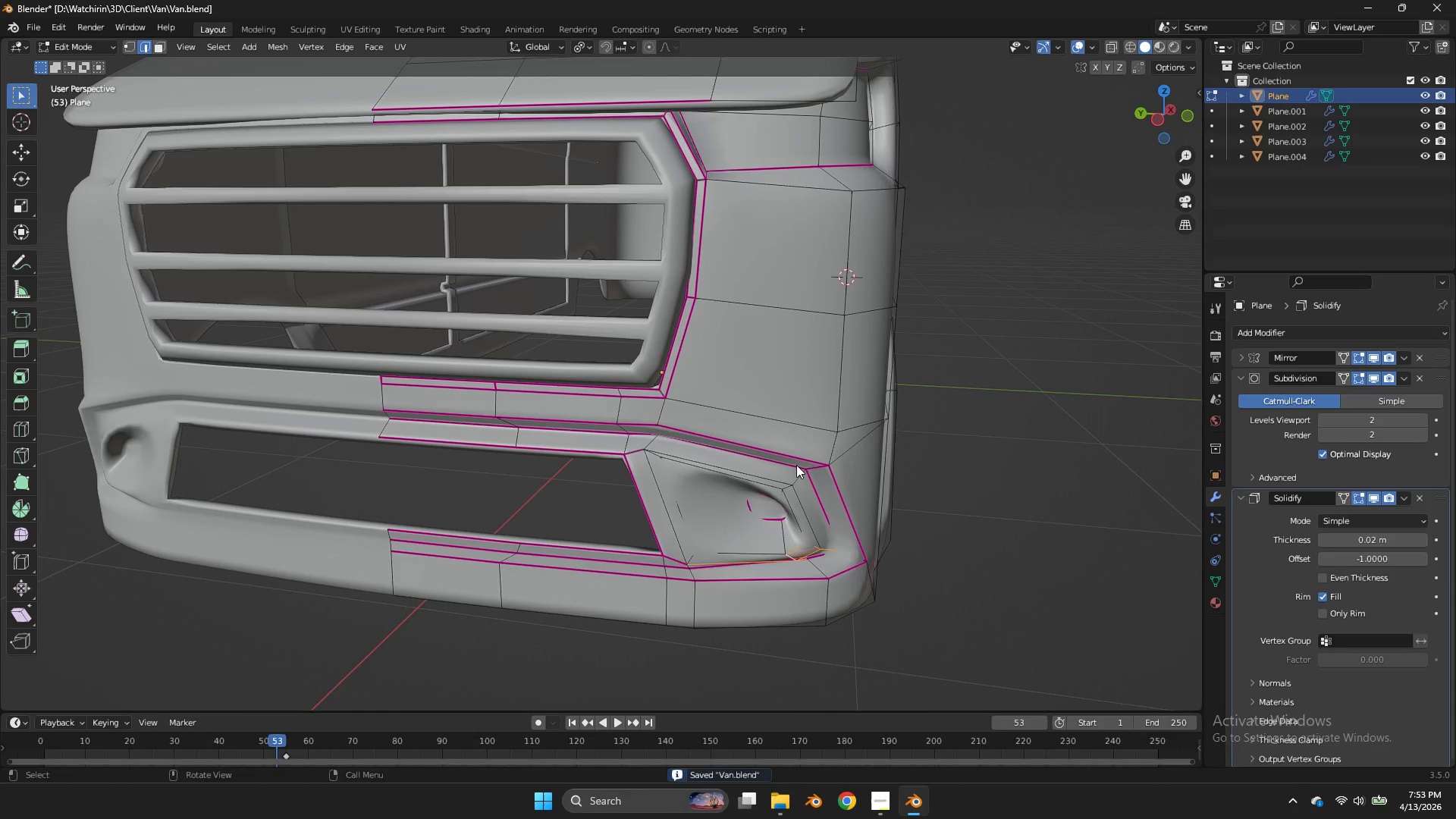 
left_click([798, 471])
 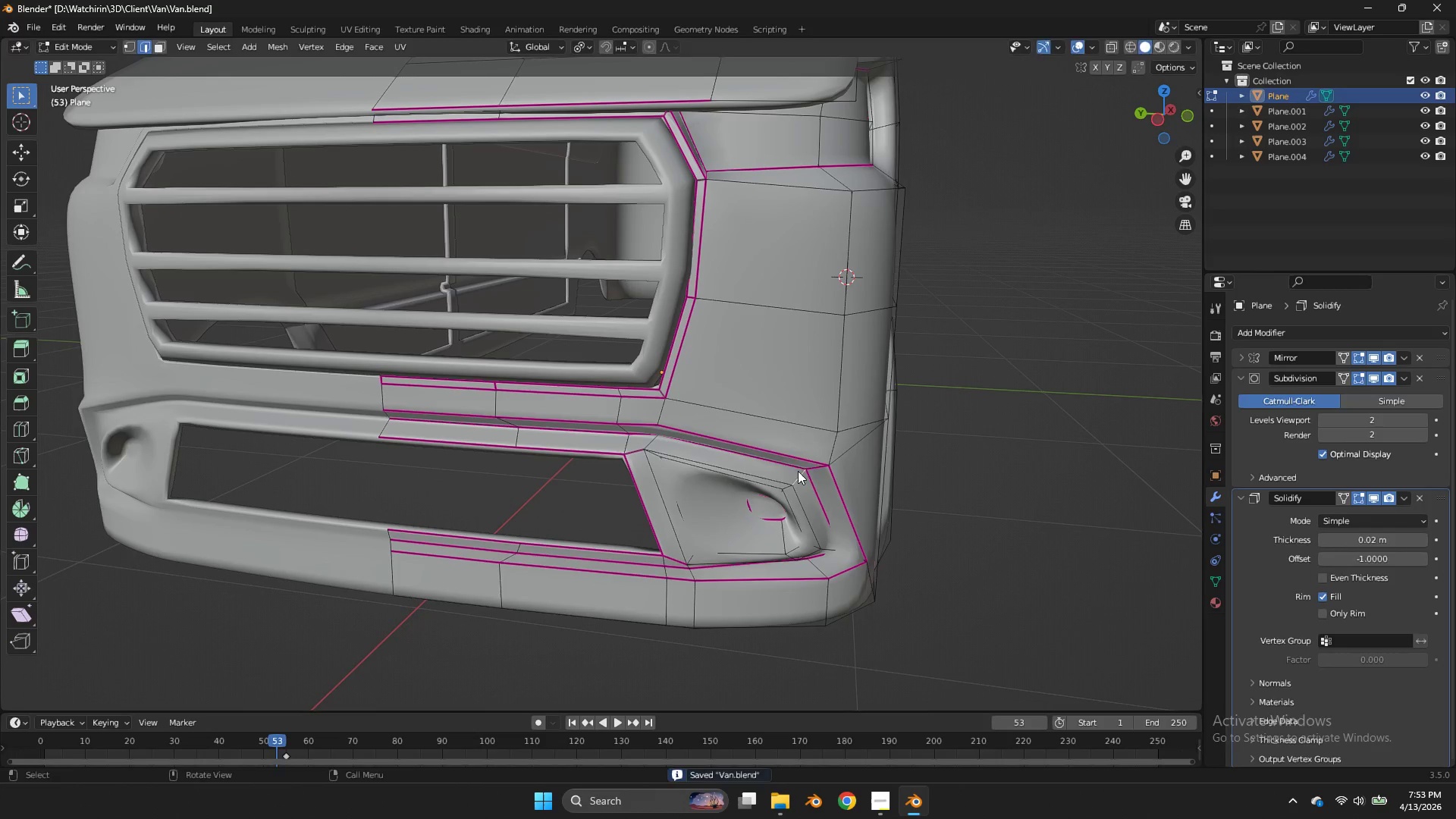 
key(G)
 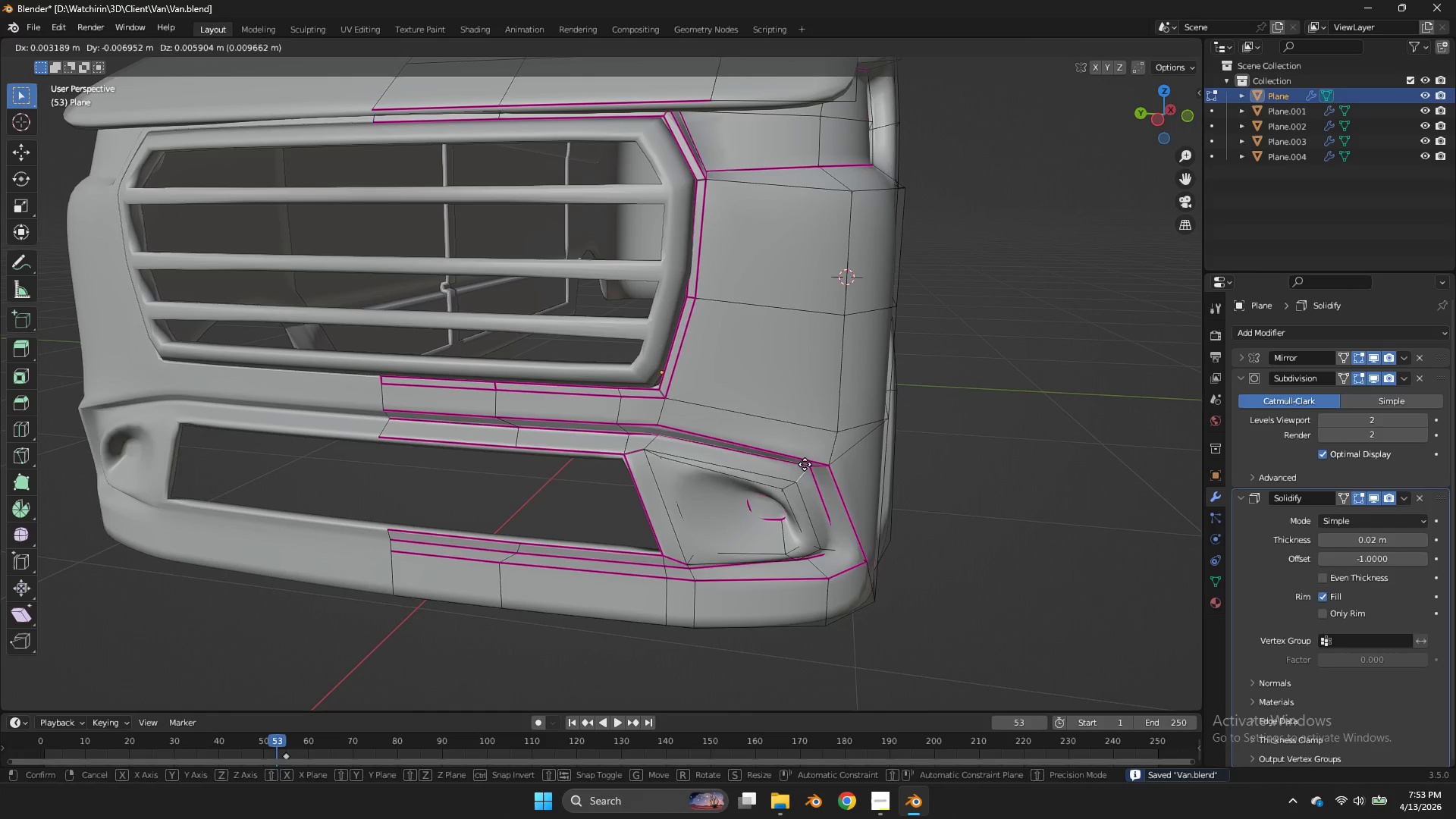 
hold_key(key=ShiftLeft, duration=0.41)
right_click([806, 463])
 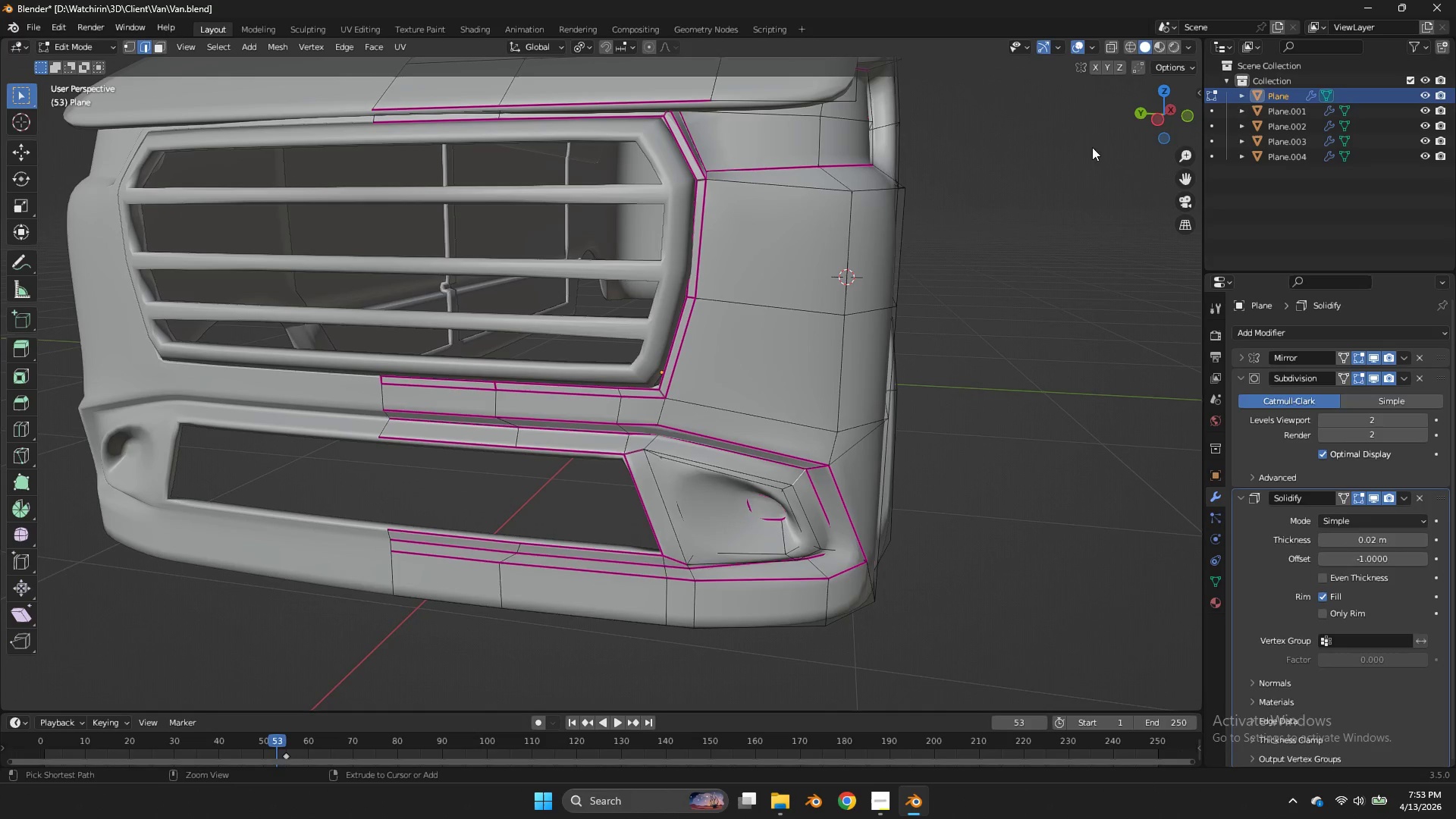 
key(Control+ControlLeft)
 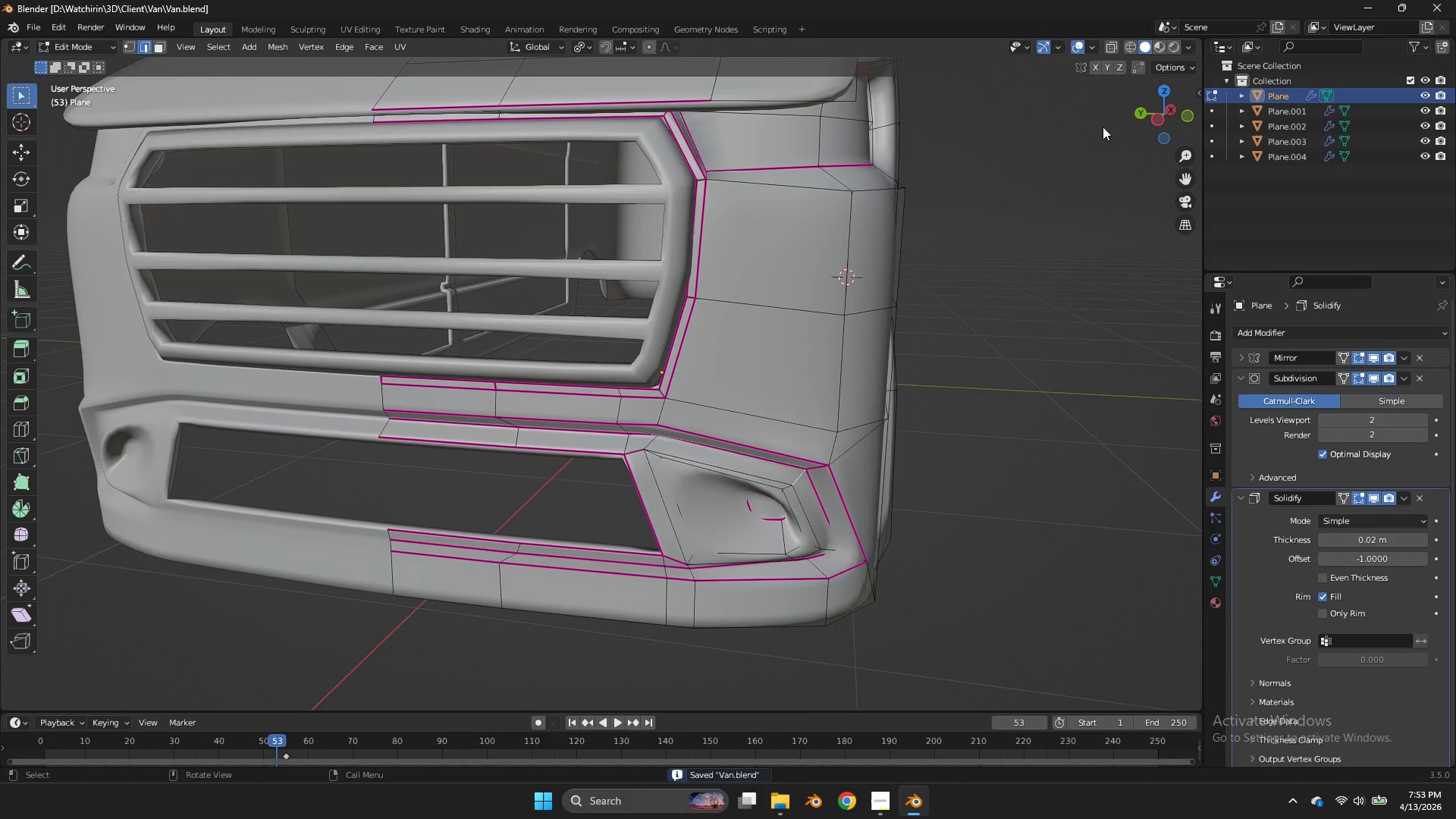 
key(Control+S)
 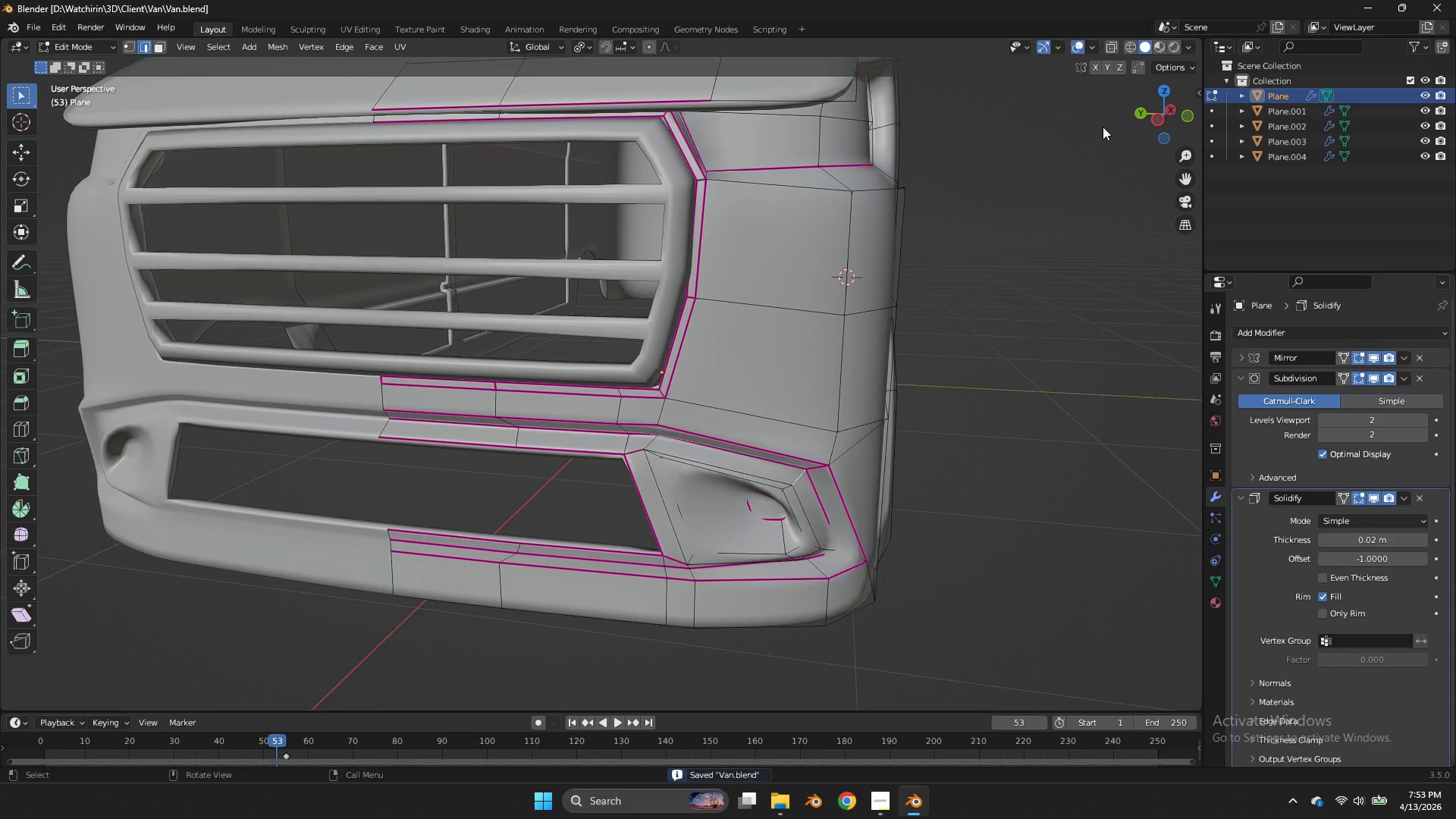 
scroll: coordinate [1103, 127], scroll_direction: up, amount: 1.0
 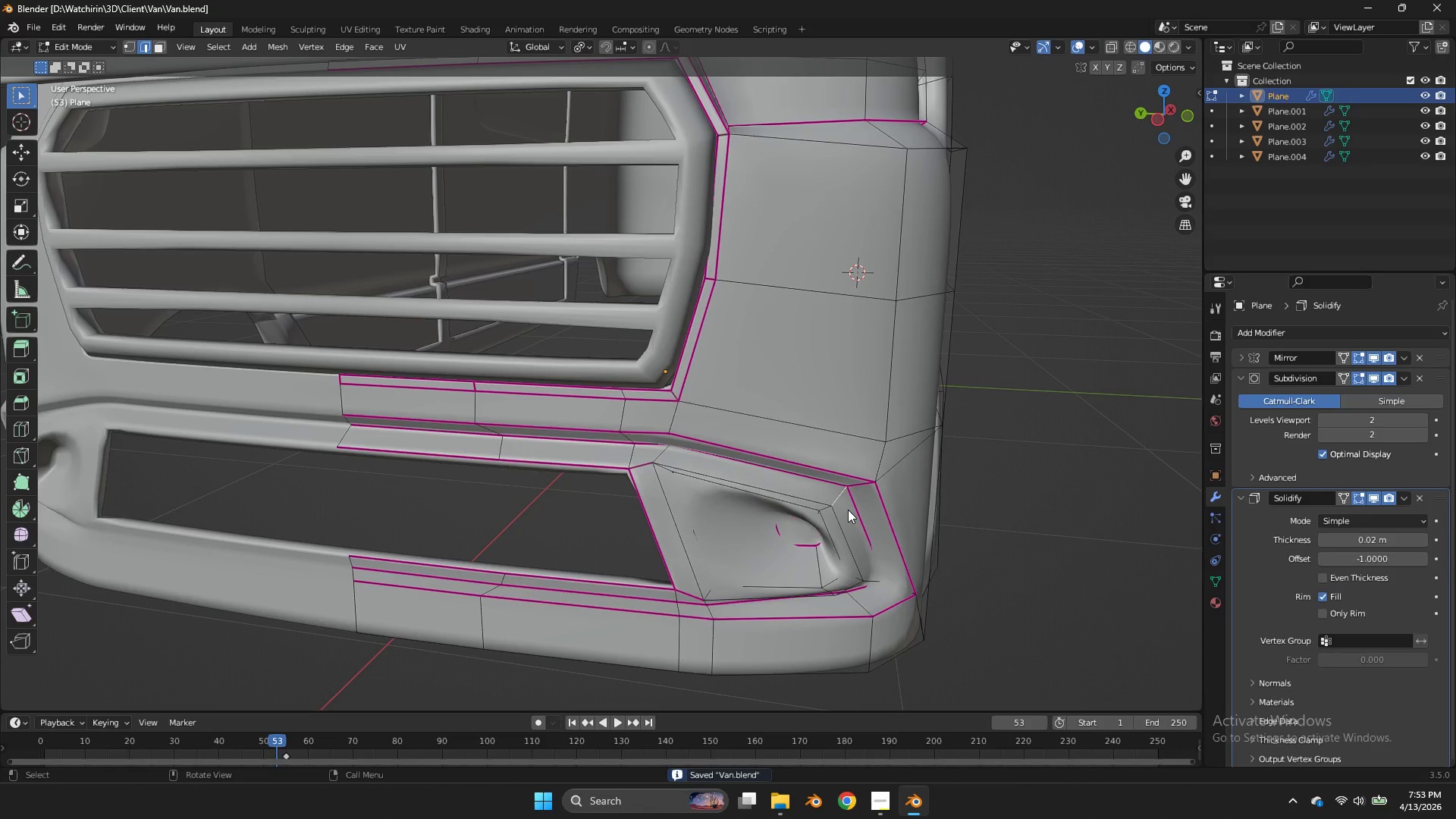 
key(Control+ControlLeft)
 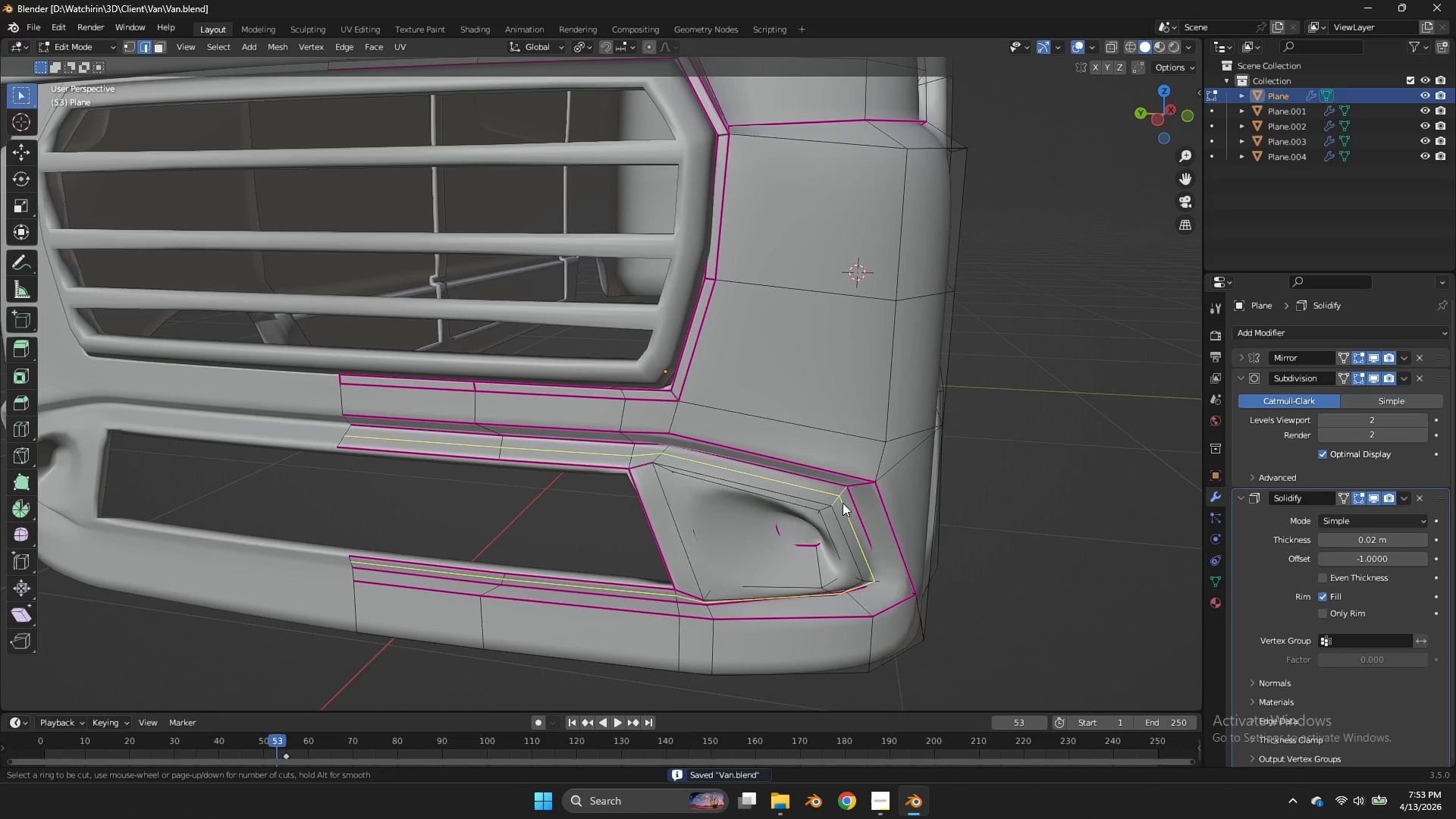 
key(Control+R)
 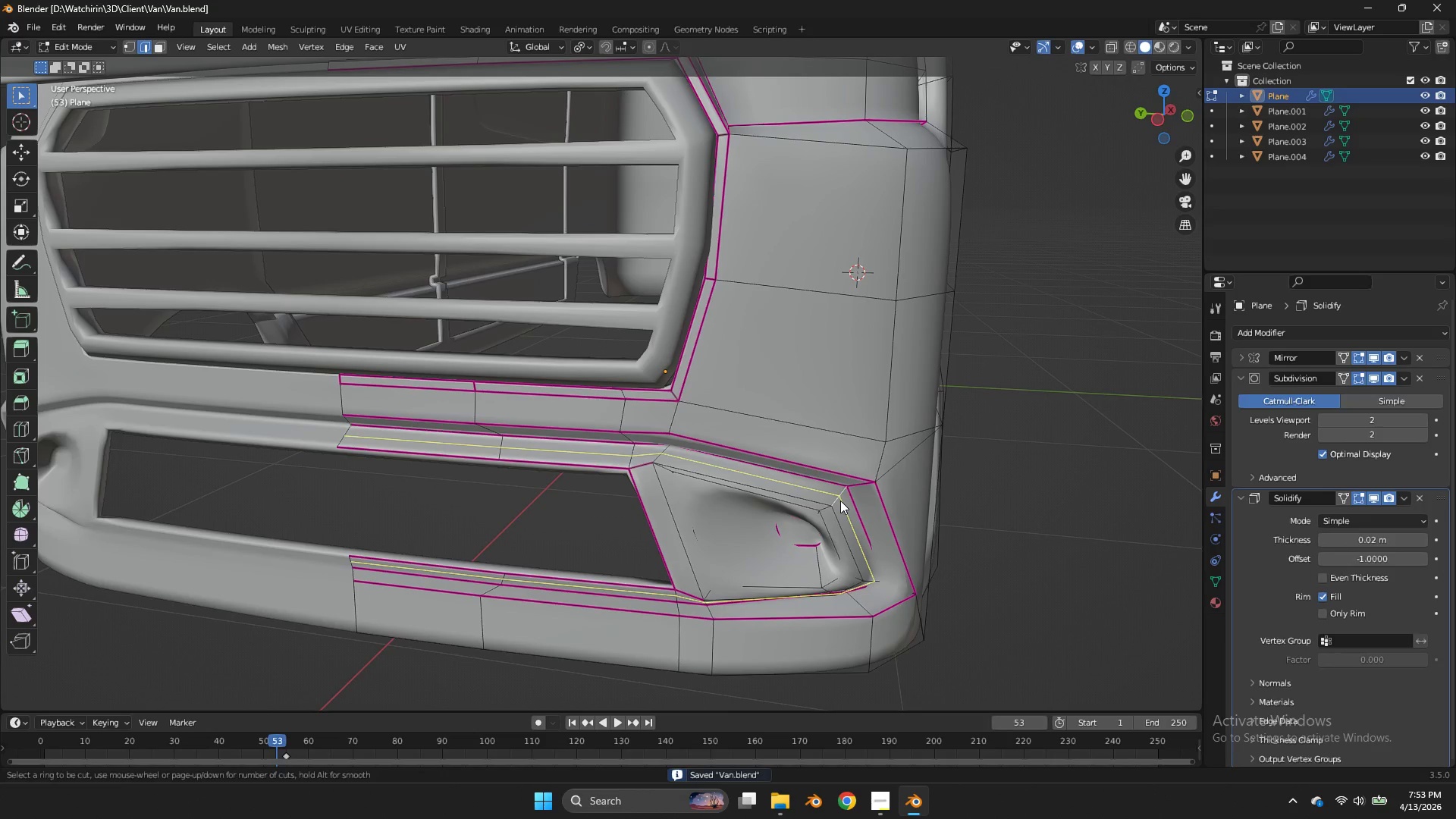 
left_click([840, 500])
 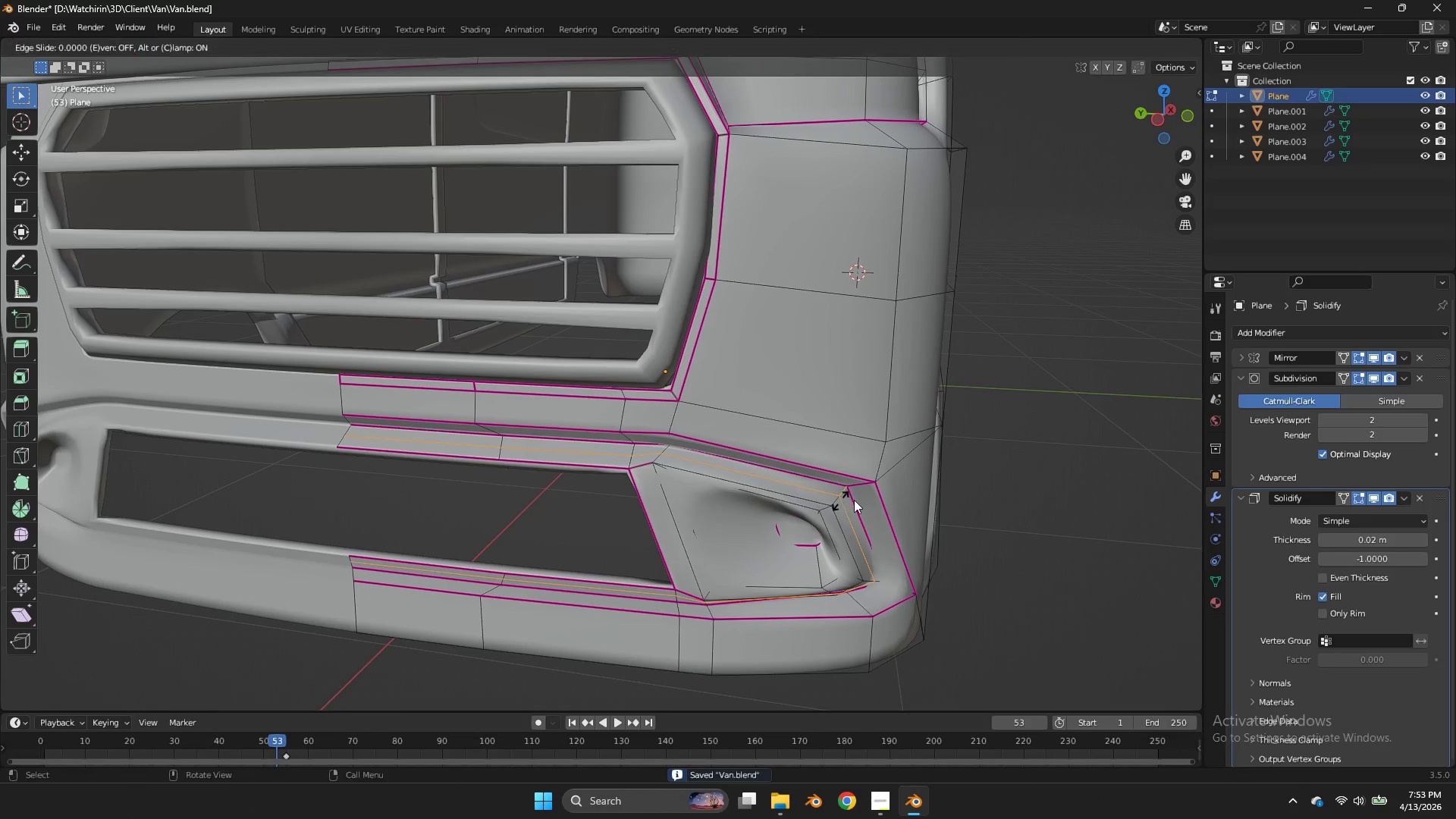 
right_click([840, 500])
 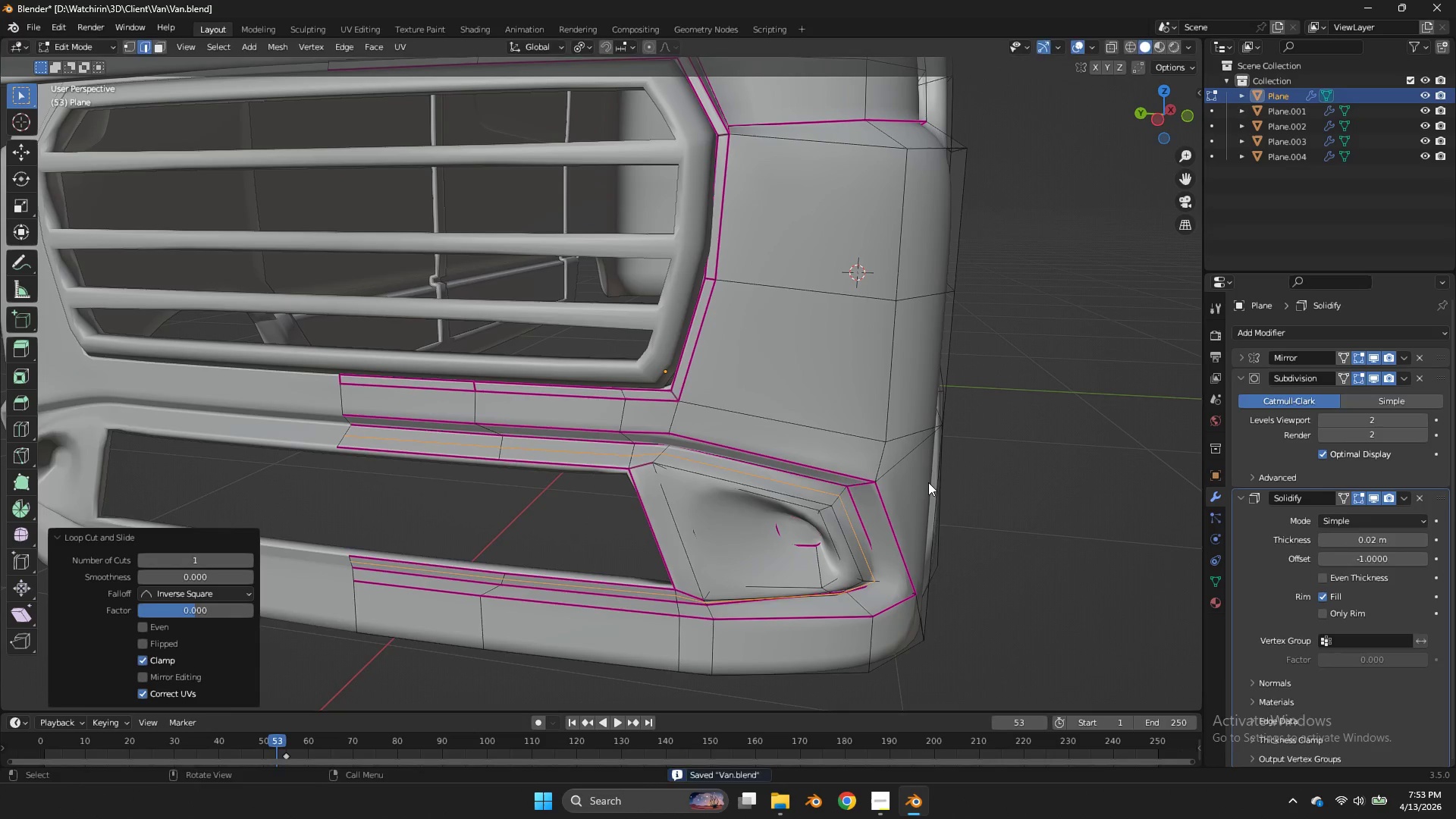 
key(S)
 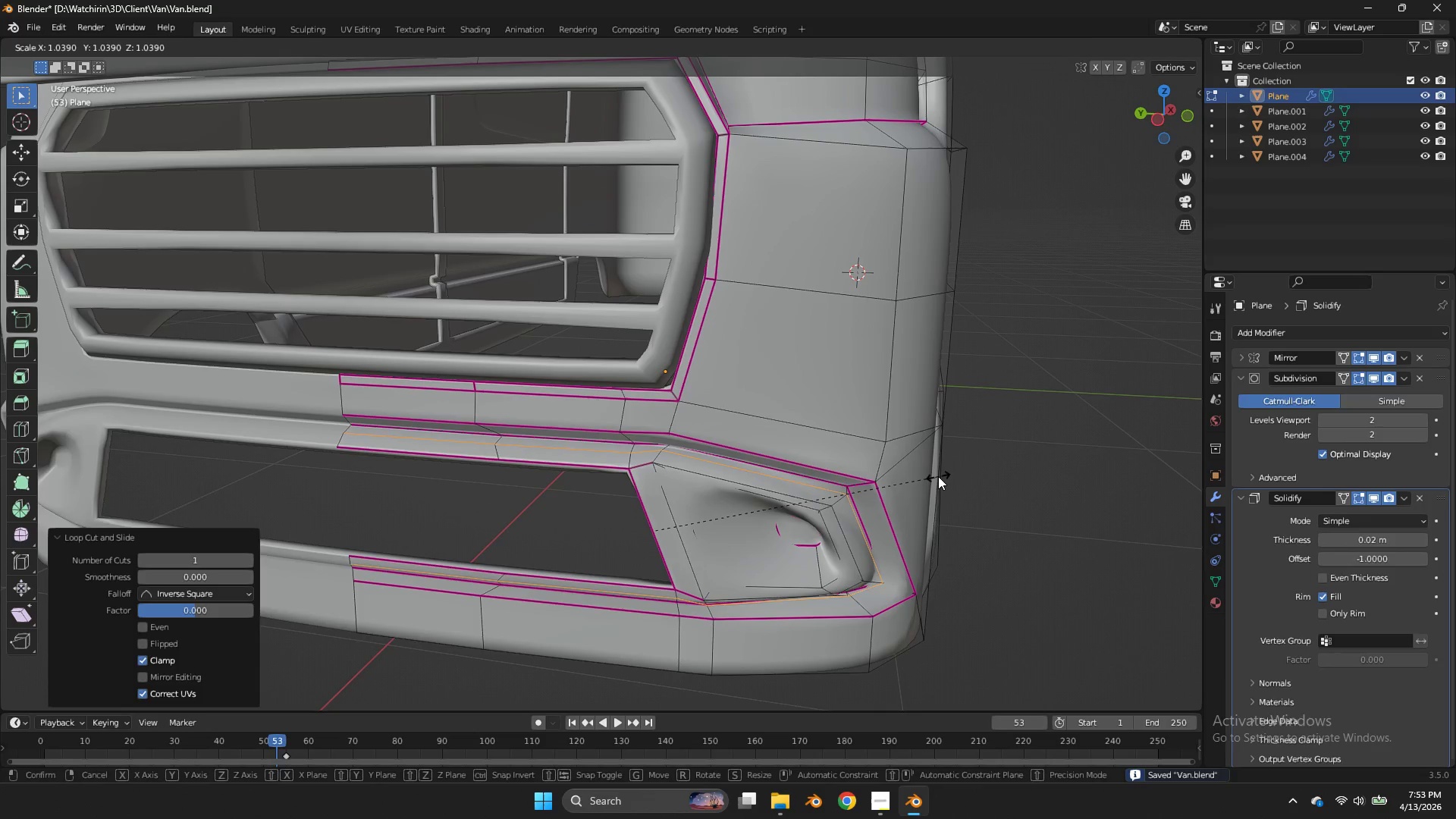 
left_click([938, 475])
 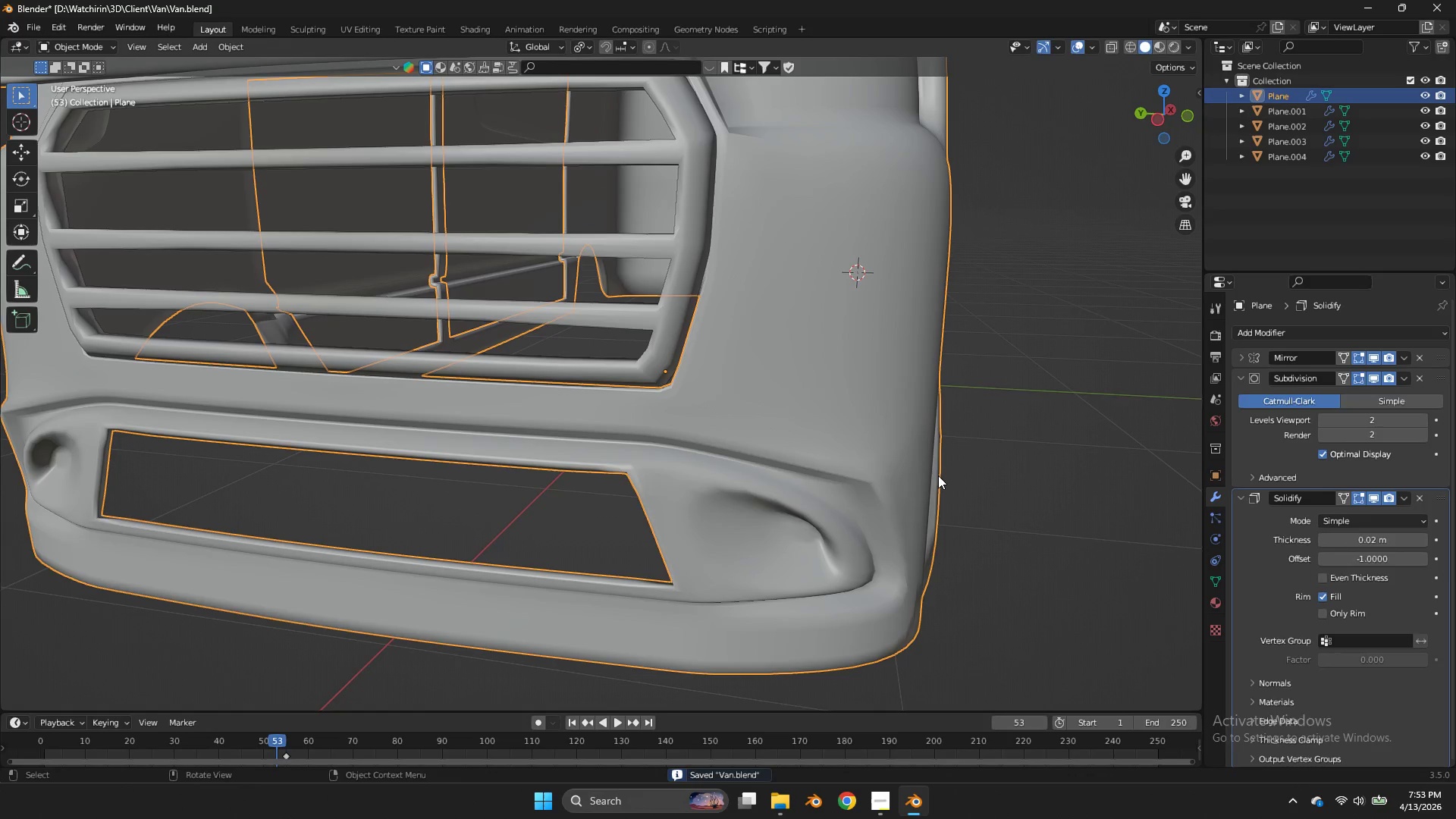 
key(Tab)
 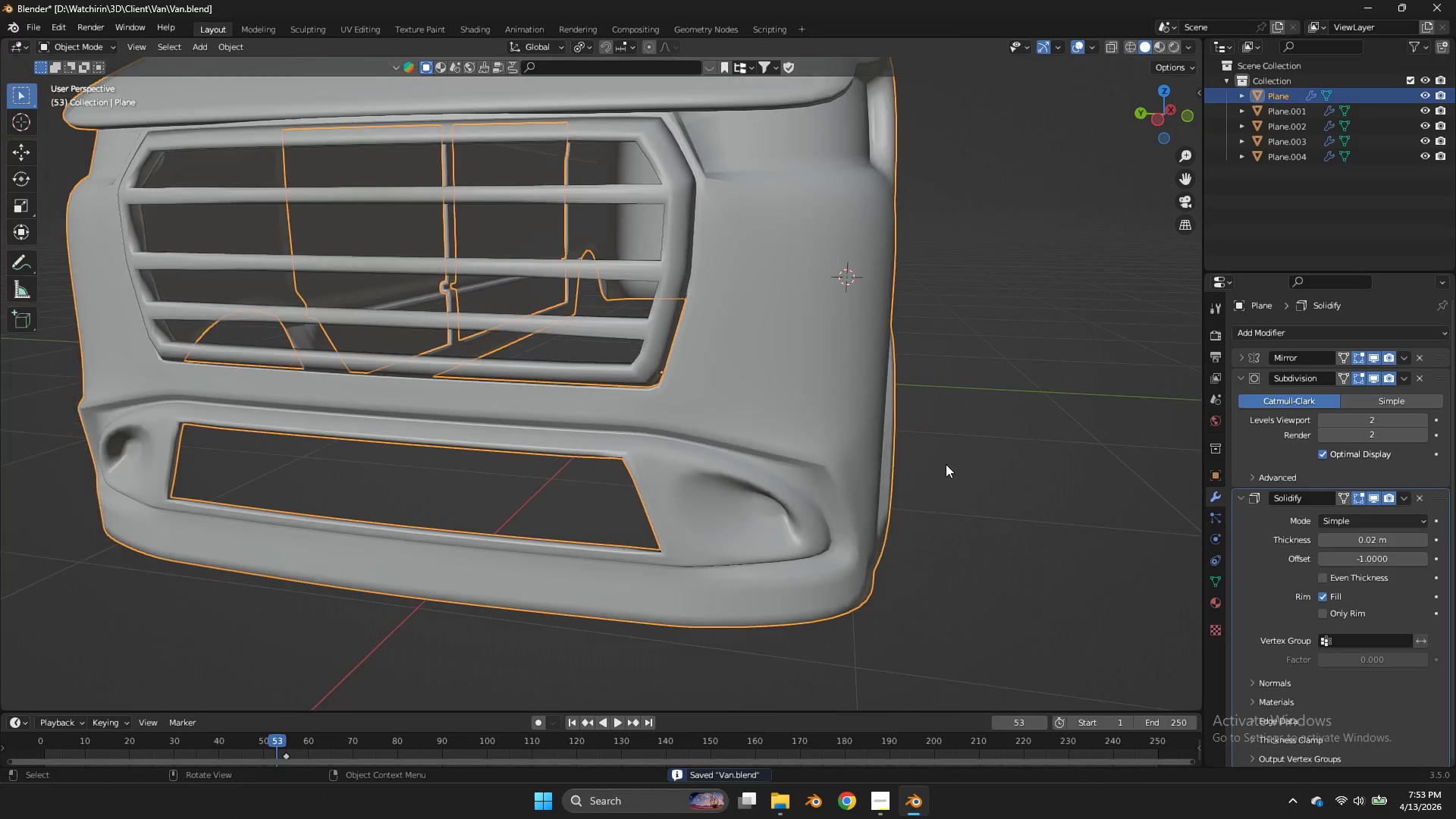 
scroll: coordinate [946, 464], scroll_direction: down, amount: 1.0
 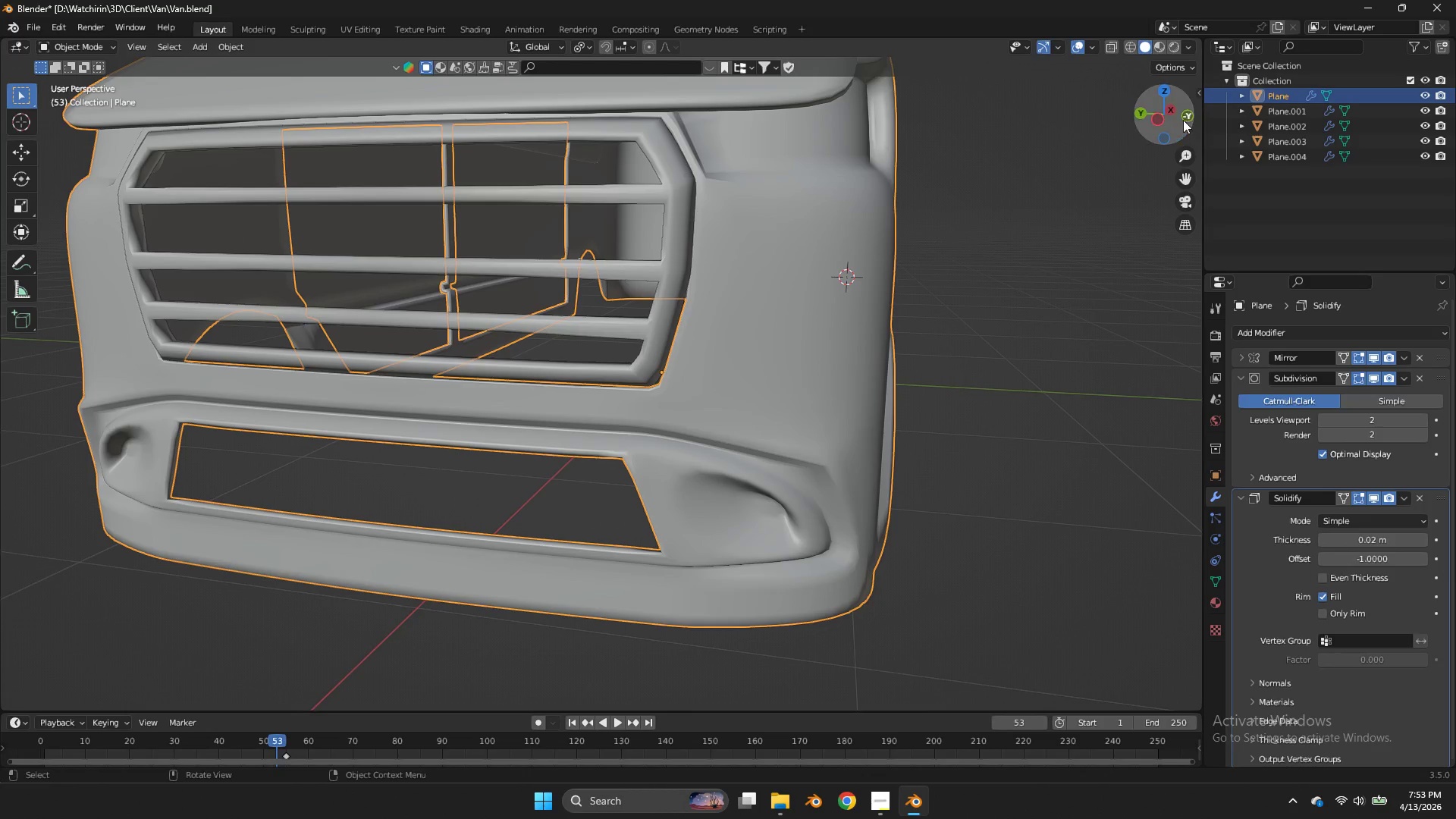 
left_click_drag(start_coordinate=[1166, 102], to_coordinate=[2, 67])
 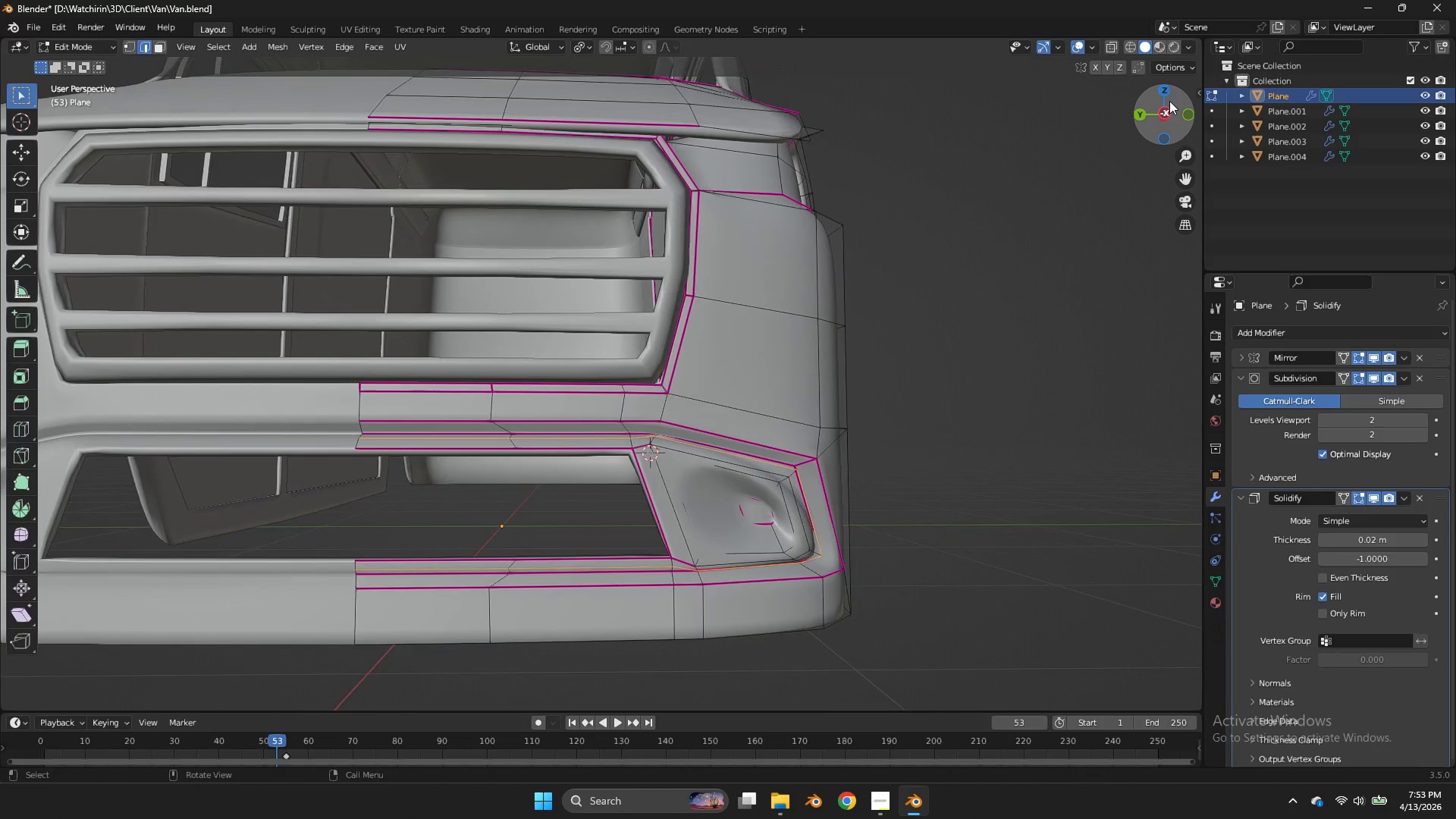 
key(Tab)
 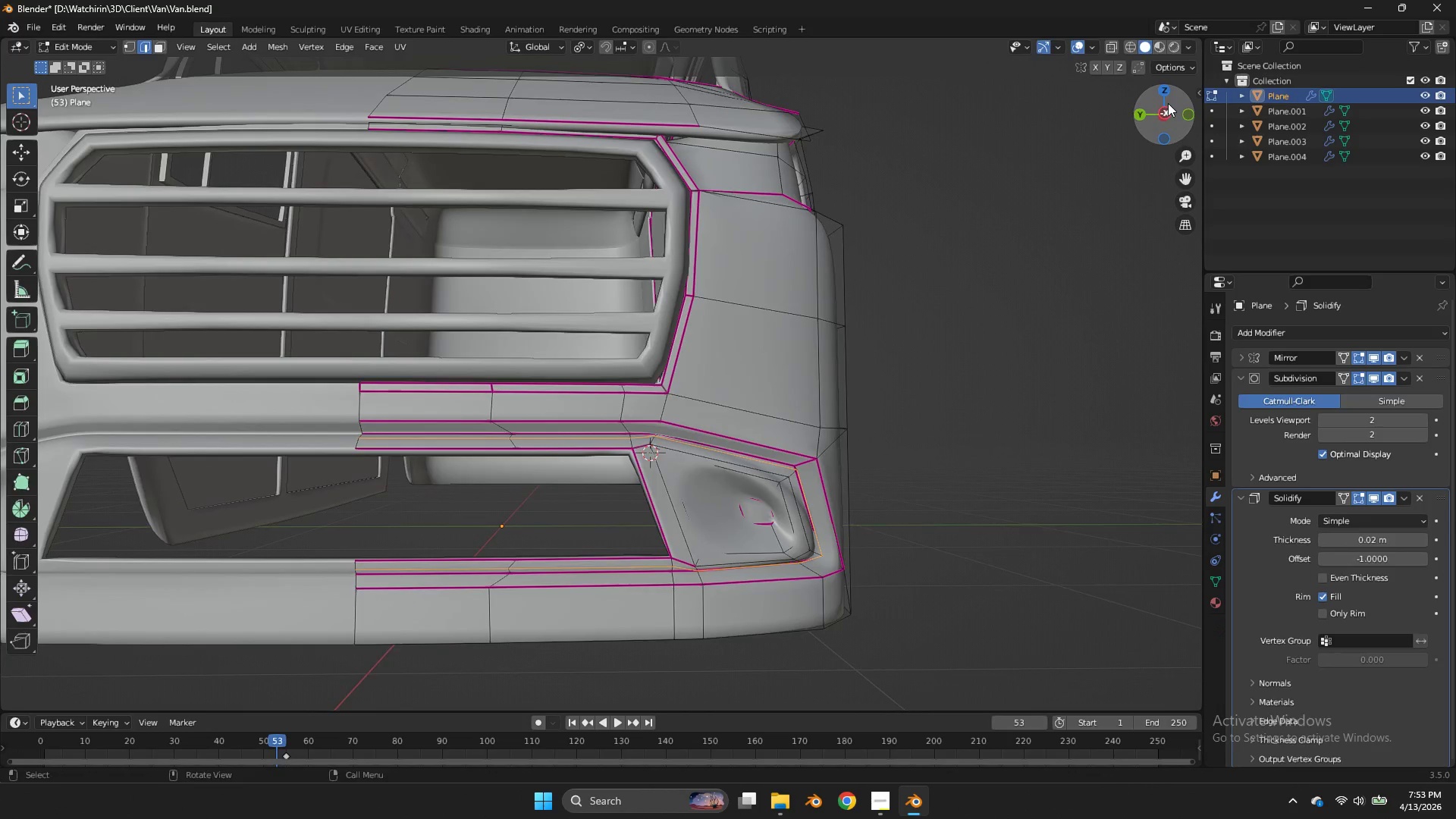 
left_click_drag(start_coordinate=[1169, 101], to_coordinate=[1128, 108])
 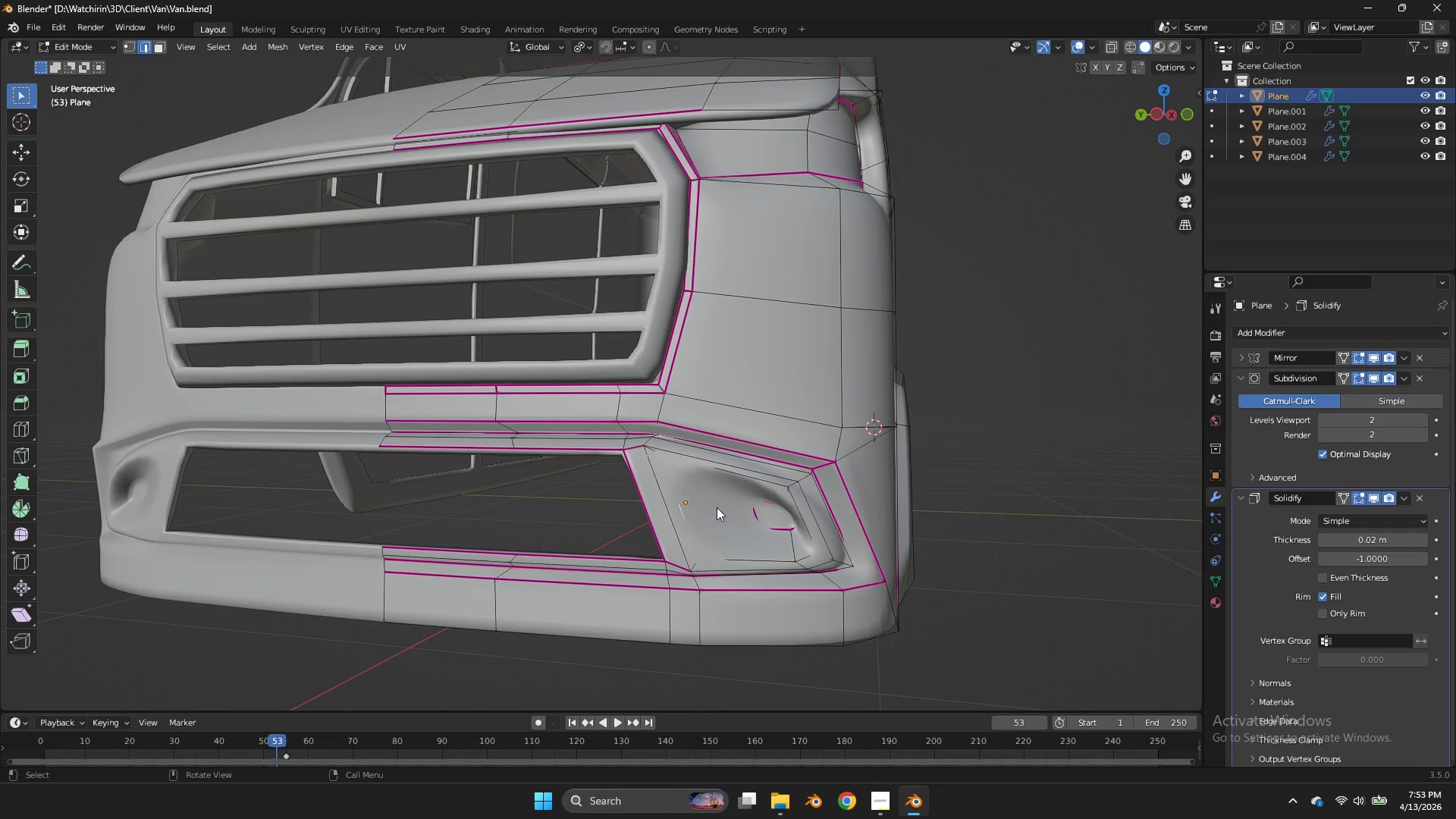 
key(Shift+E)
 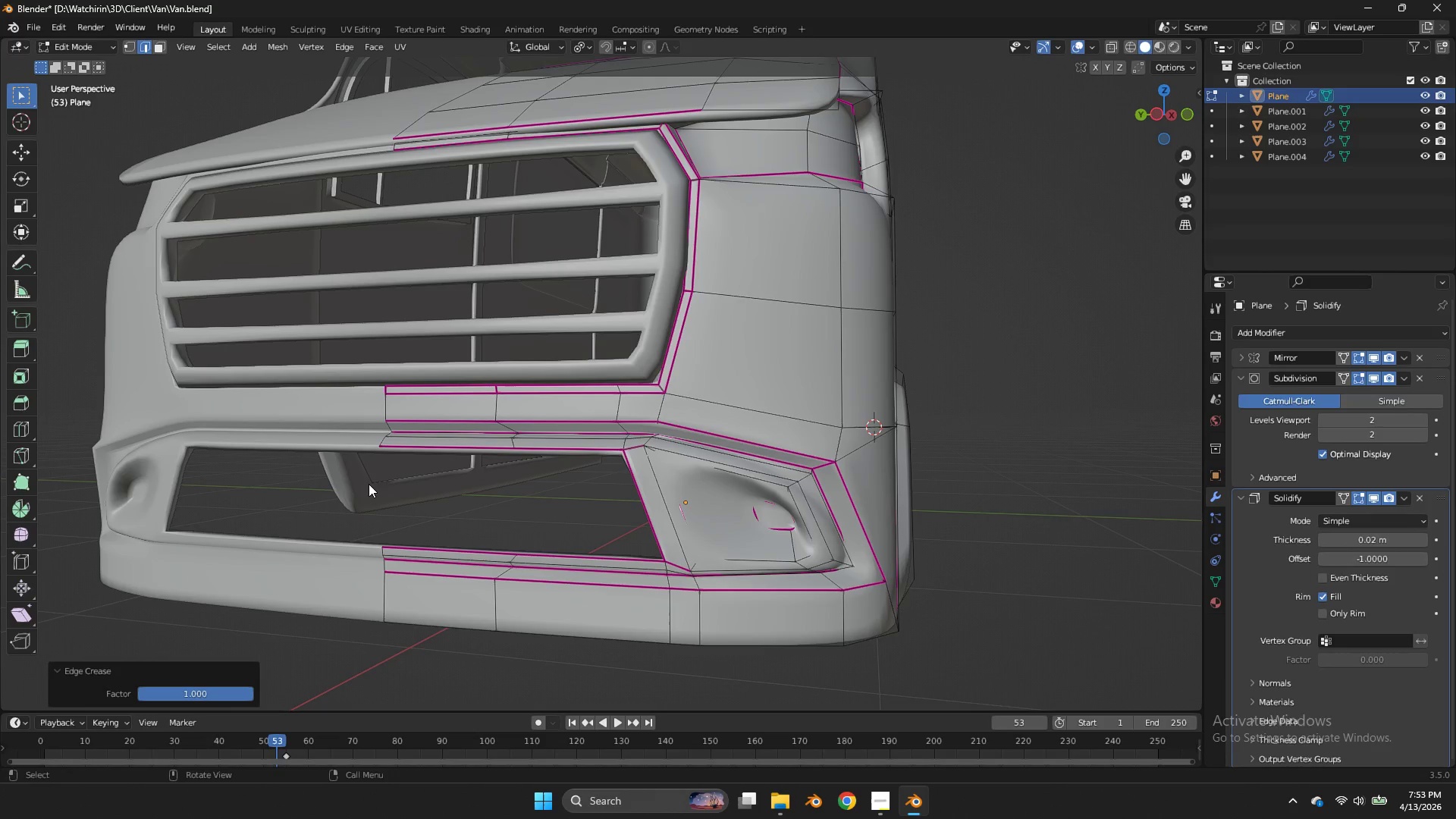 
key(Z)
 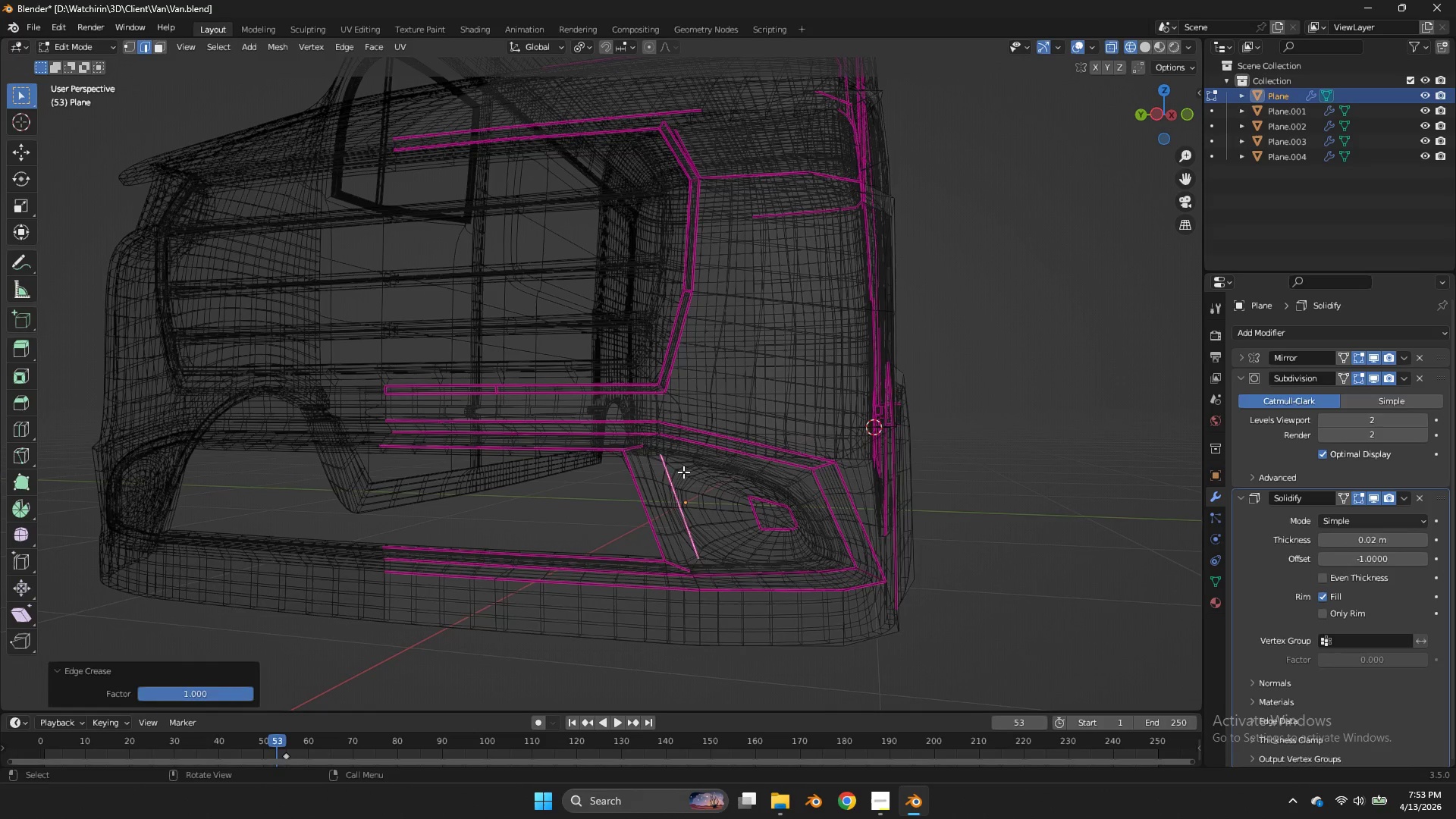 
left_click([685, 470])
 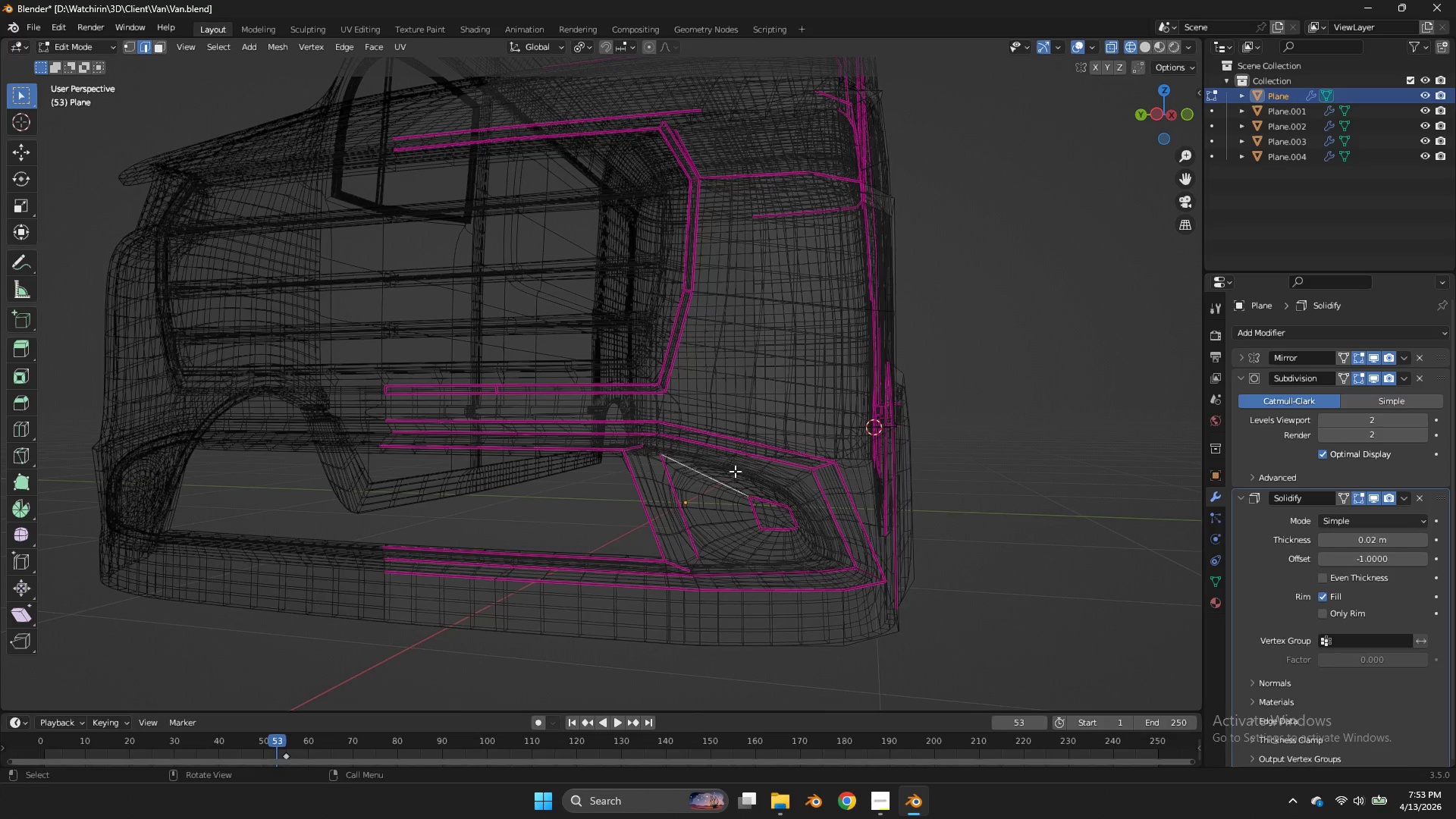 
type(zE)
 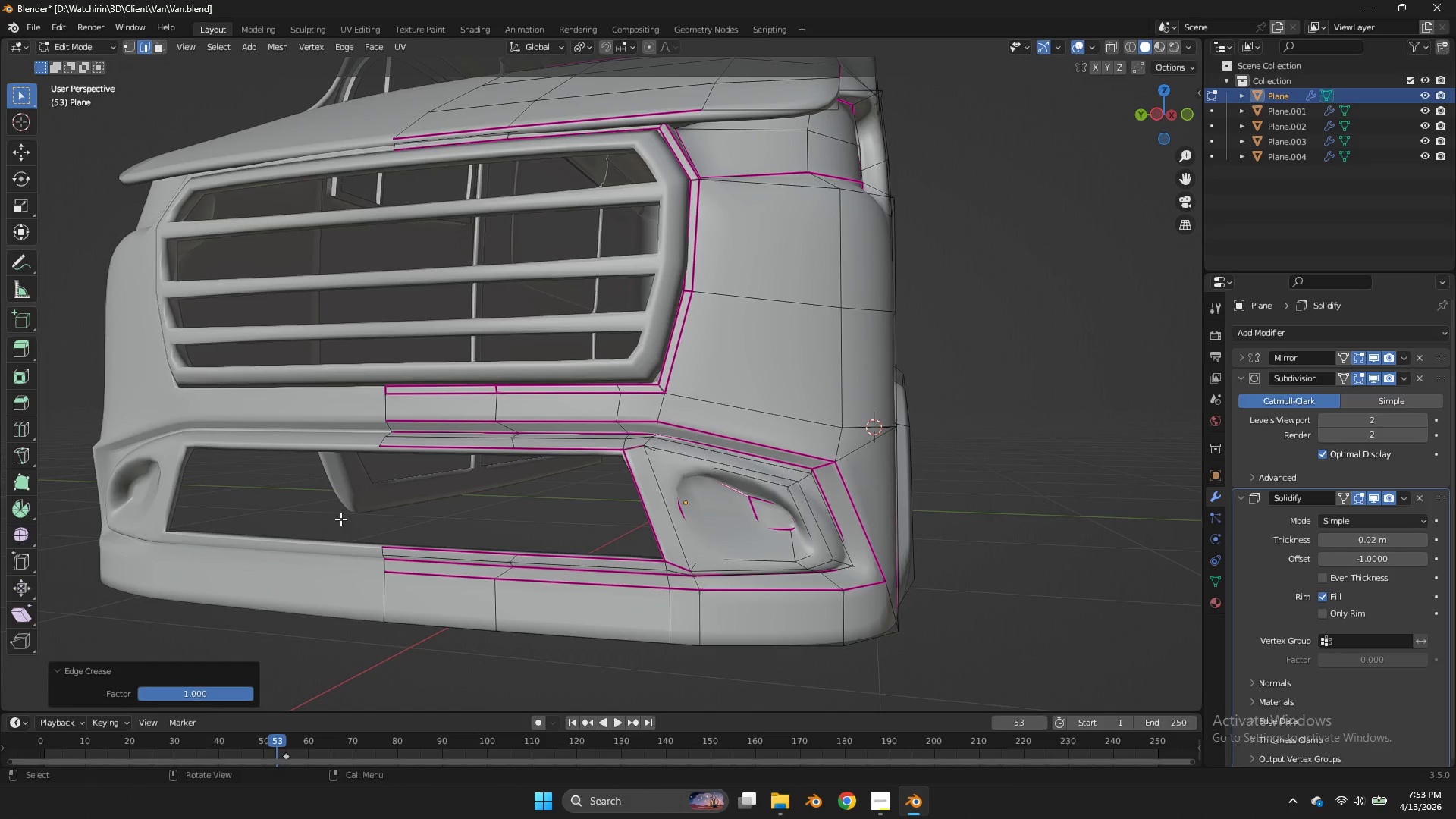 
left_click_drag(start_coordinate=[297, 515], to_coordinate=[337, 522])
 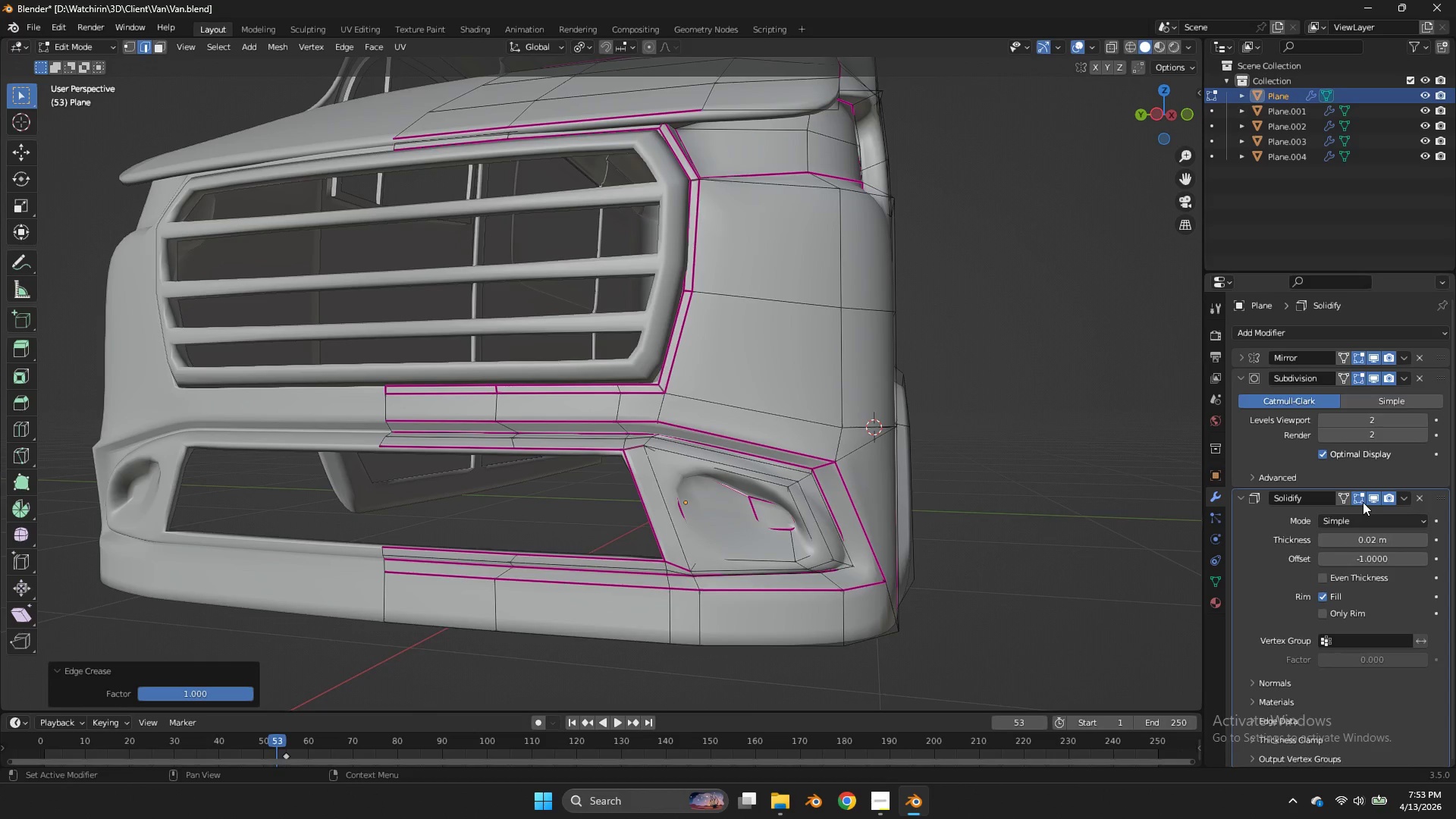 
left_click([1359, 500])
 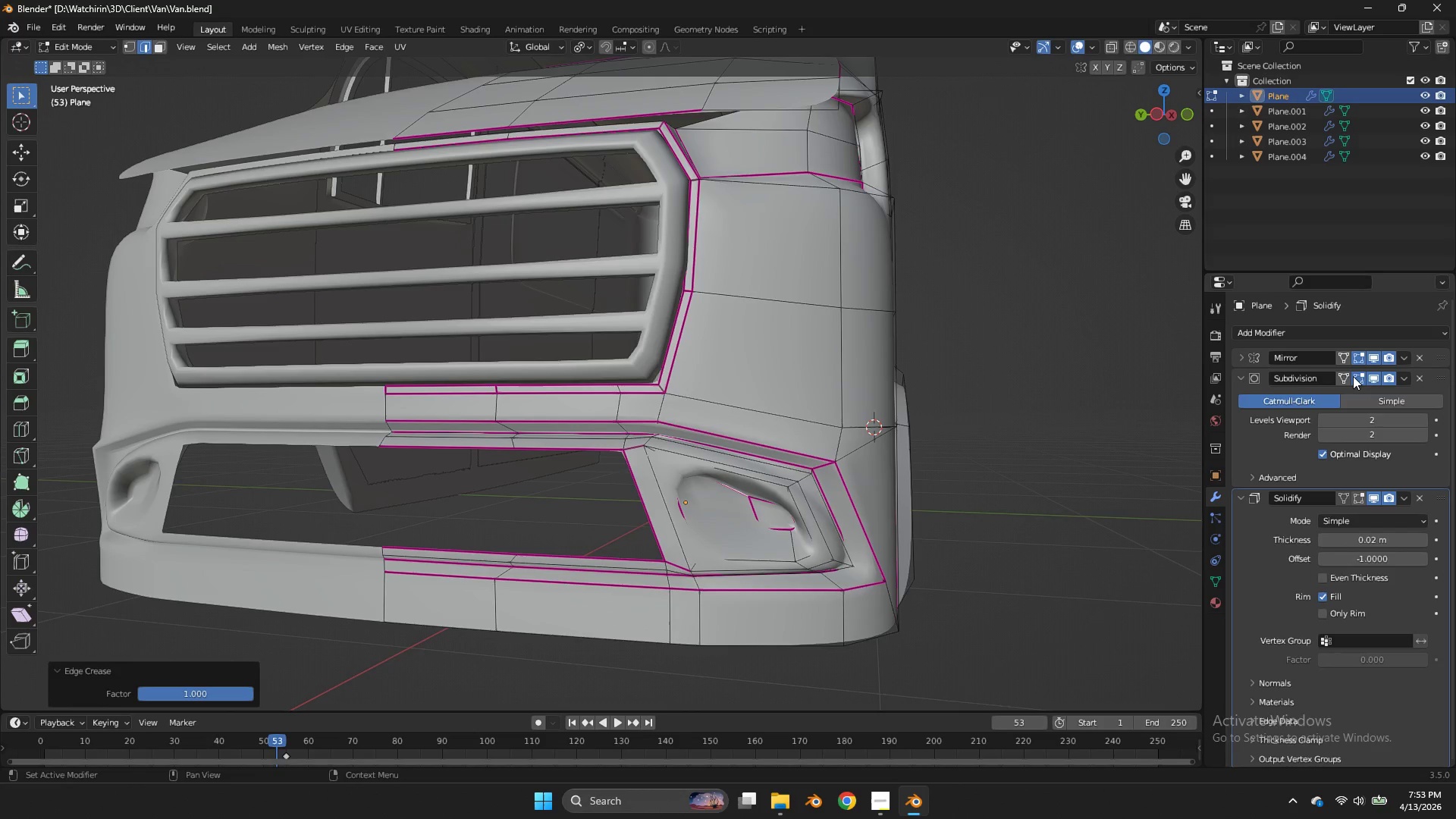 
left_click([1357, 376])
 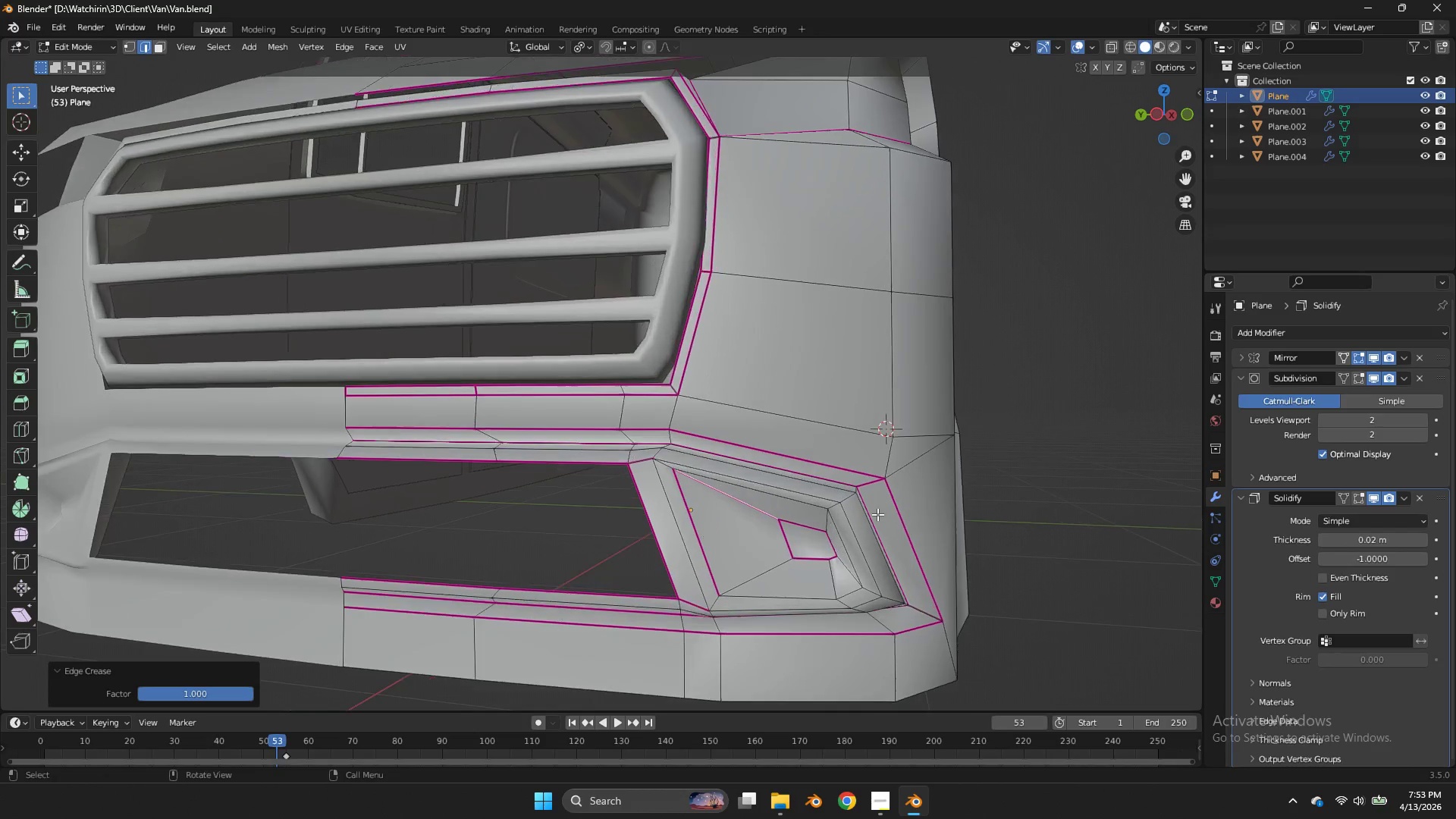 
scroll: coordinate [877, 514], scroll_direction: up, amount: 1.0
 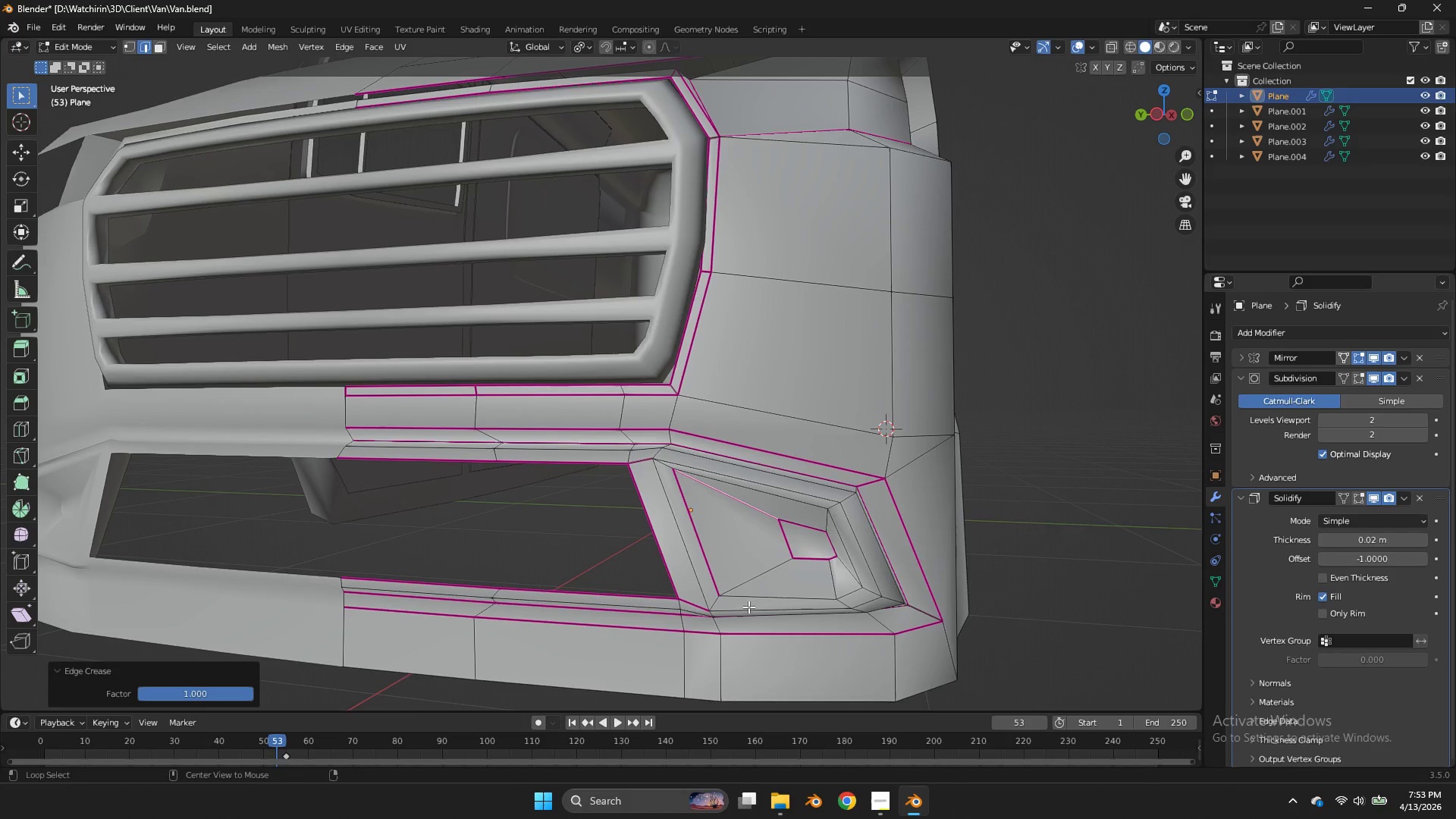 
hold_key(key=AltLeft, duration=0.69)
left_click([753, 601])
 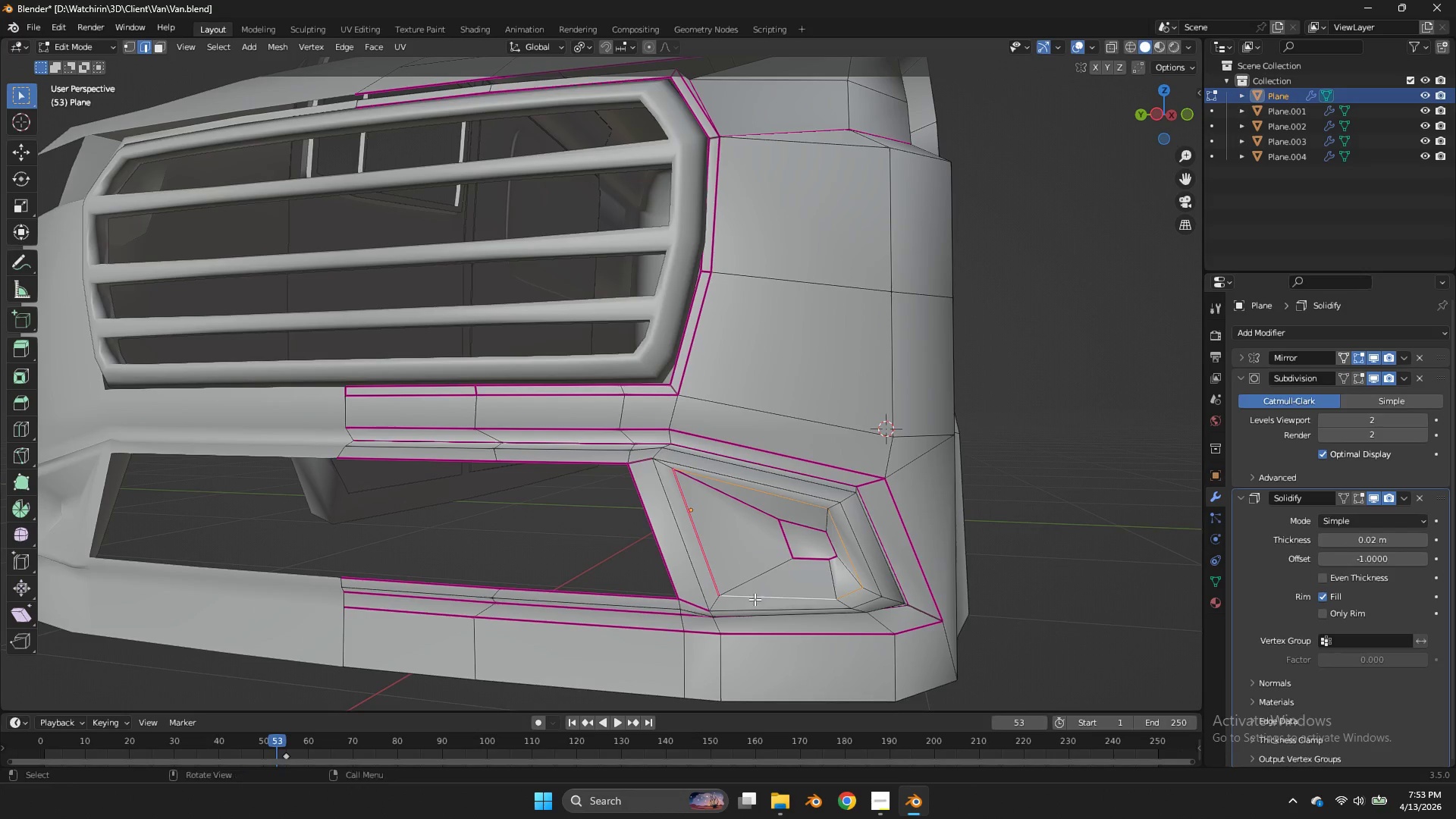 
key(Shift+E)
 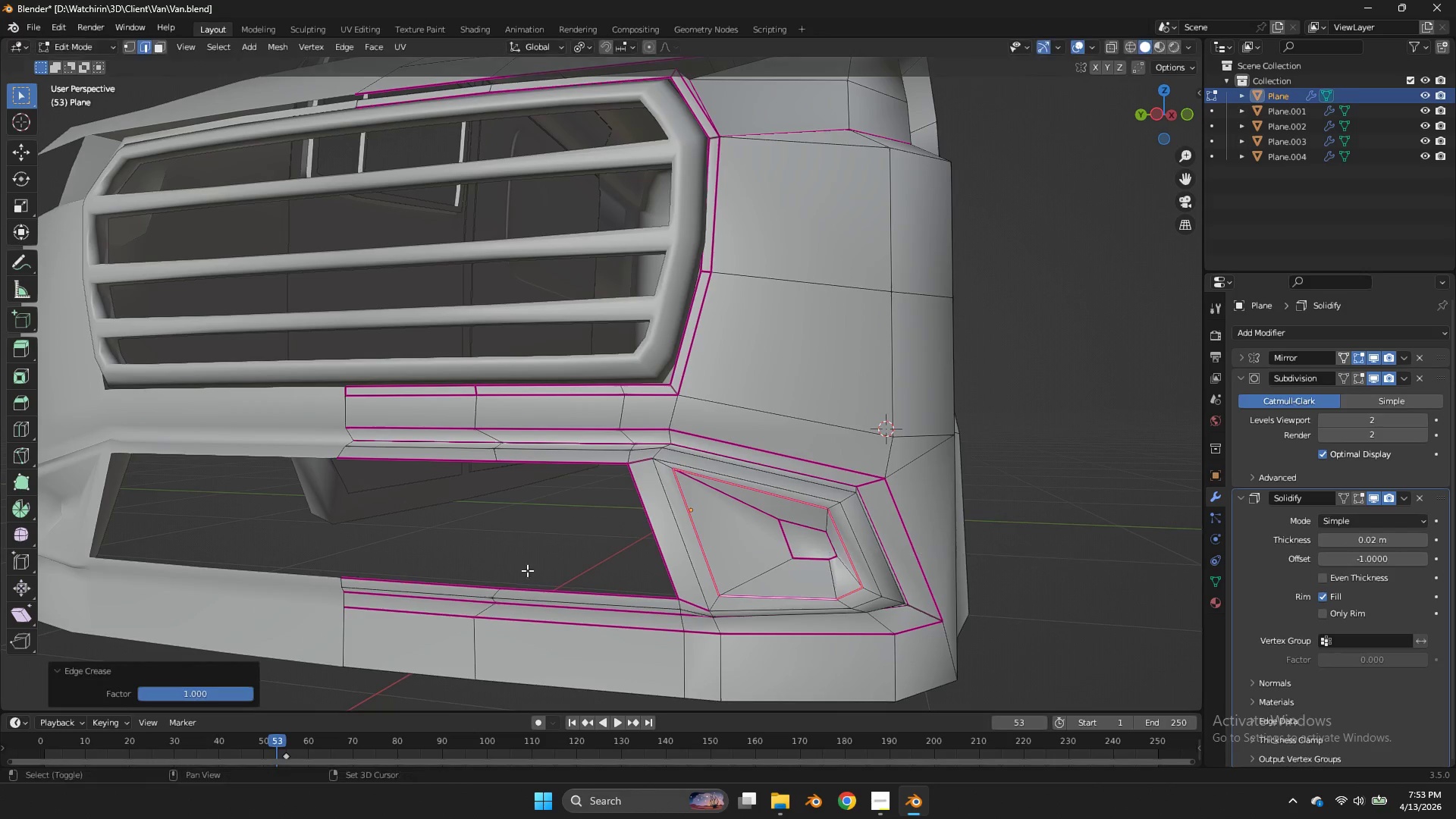 
left_click_drag(start_coordinate=[505, 565], to_coordinate=[535, 572])
 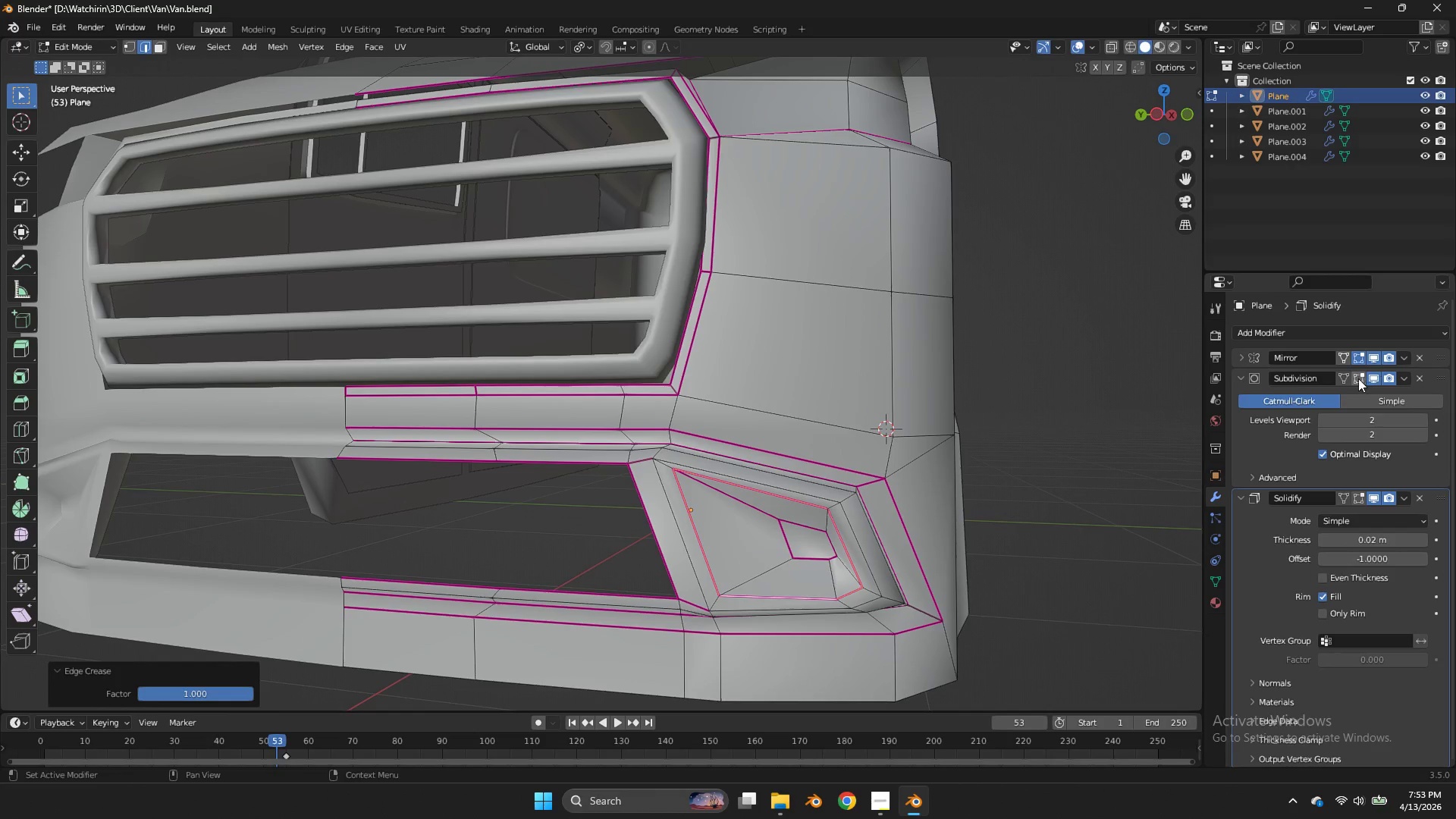 
left_click([1360, 379])
 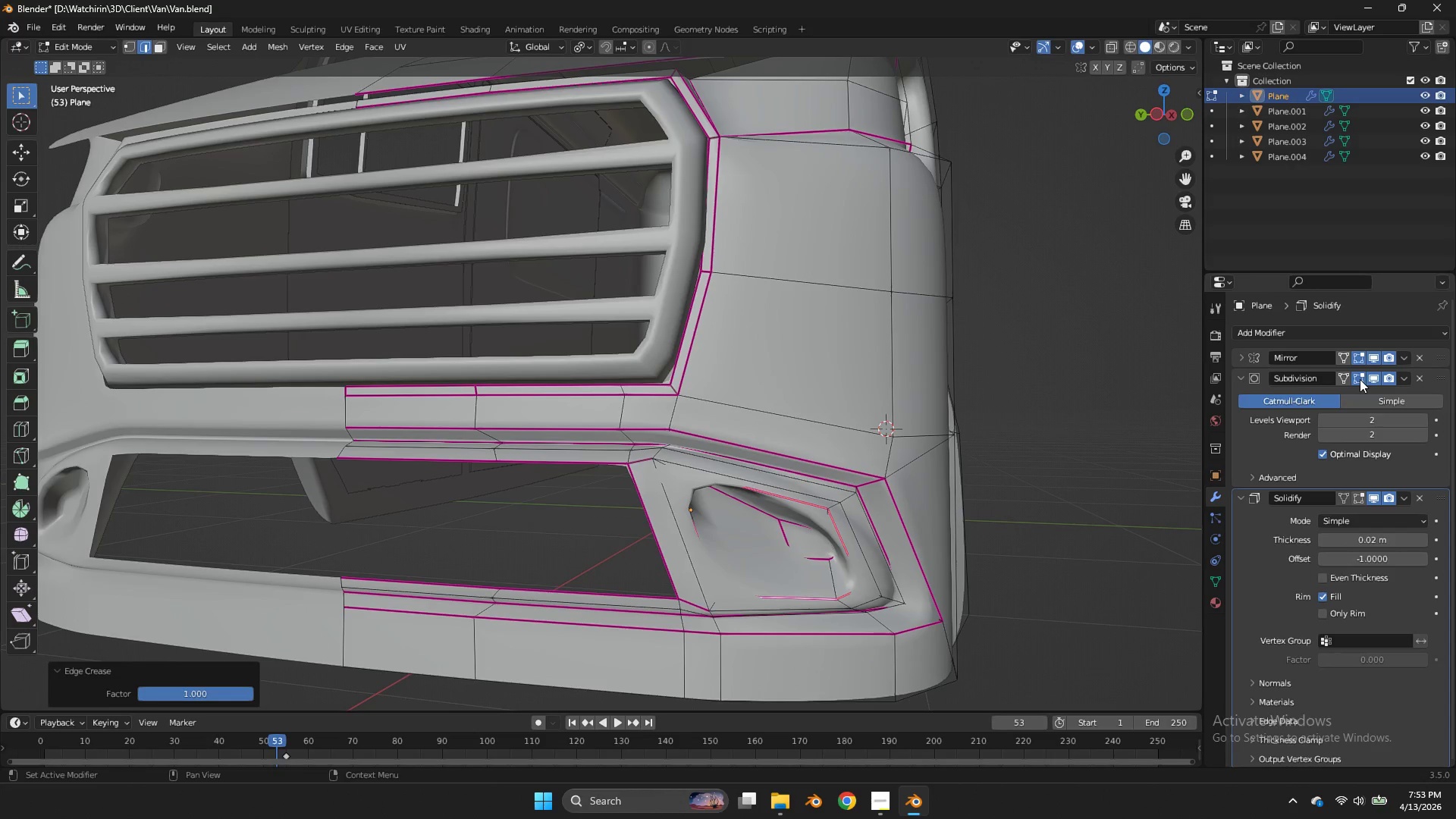 
left_click([1360, 379])
 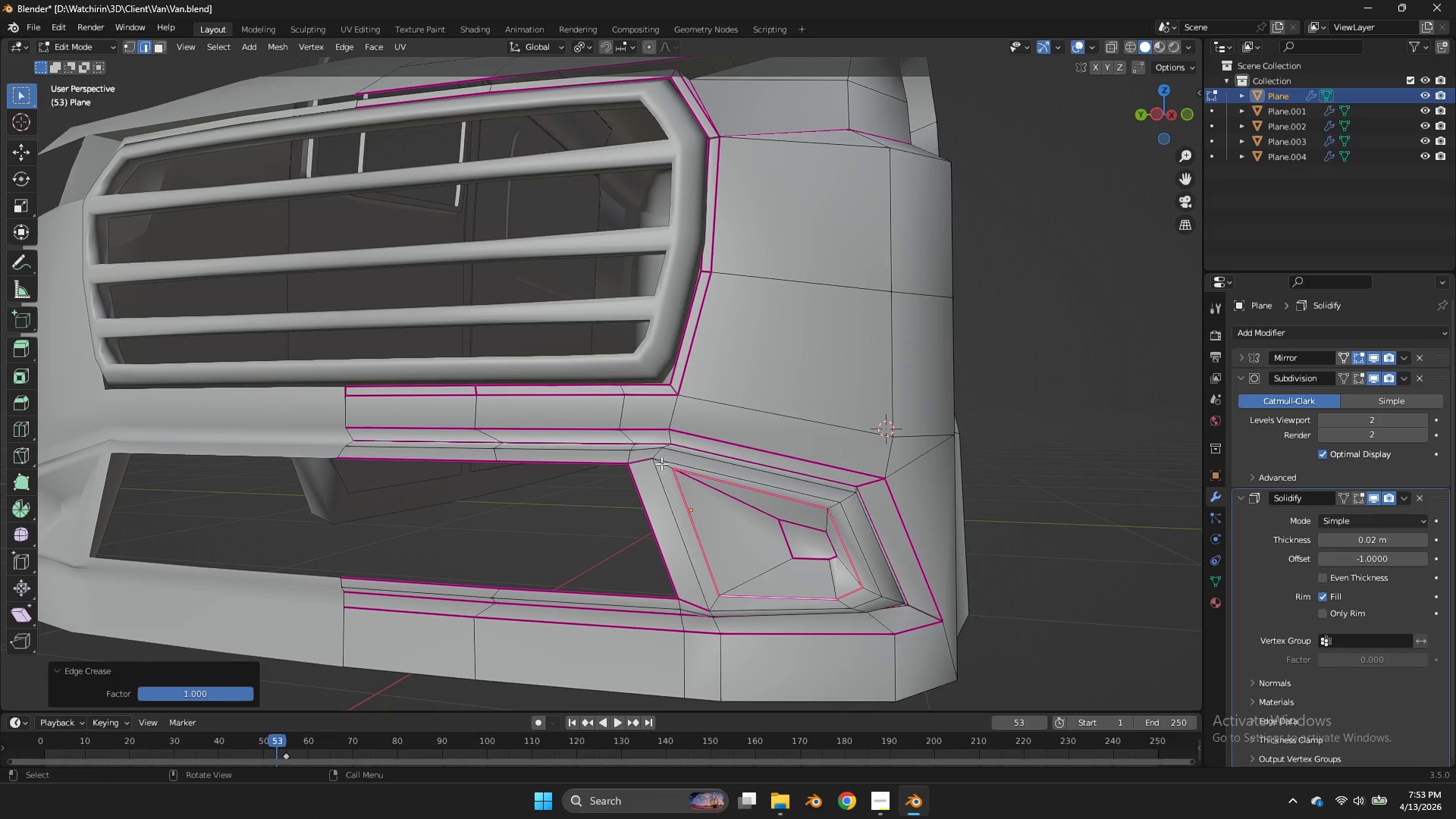 
left_click([659, 463])
 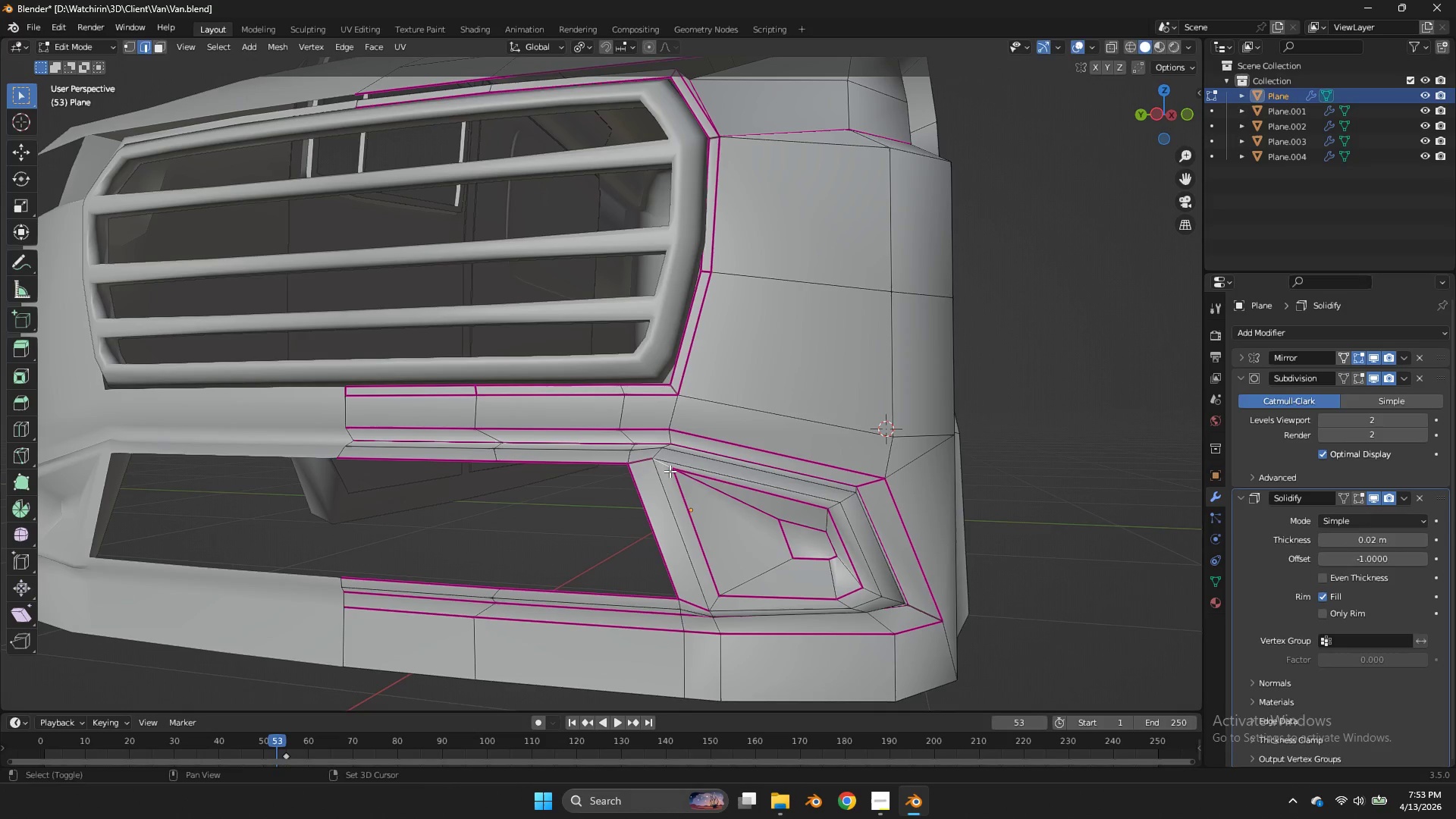 
key(Shift+E)
 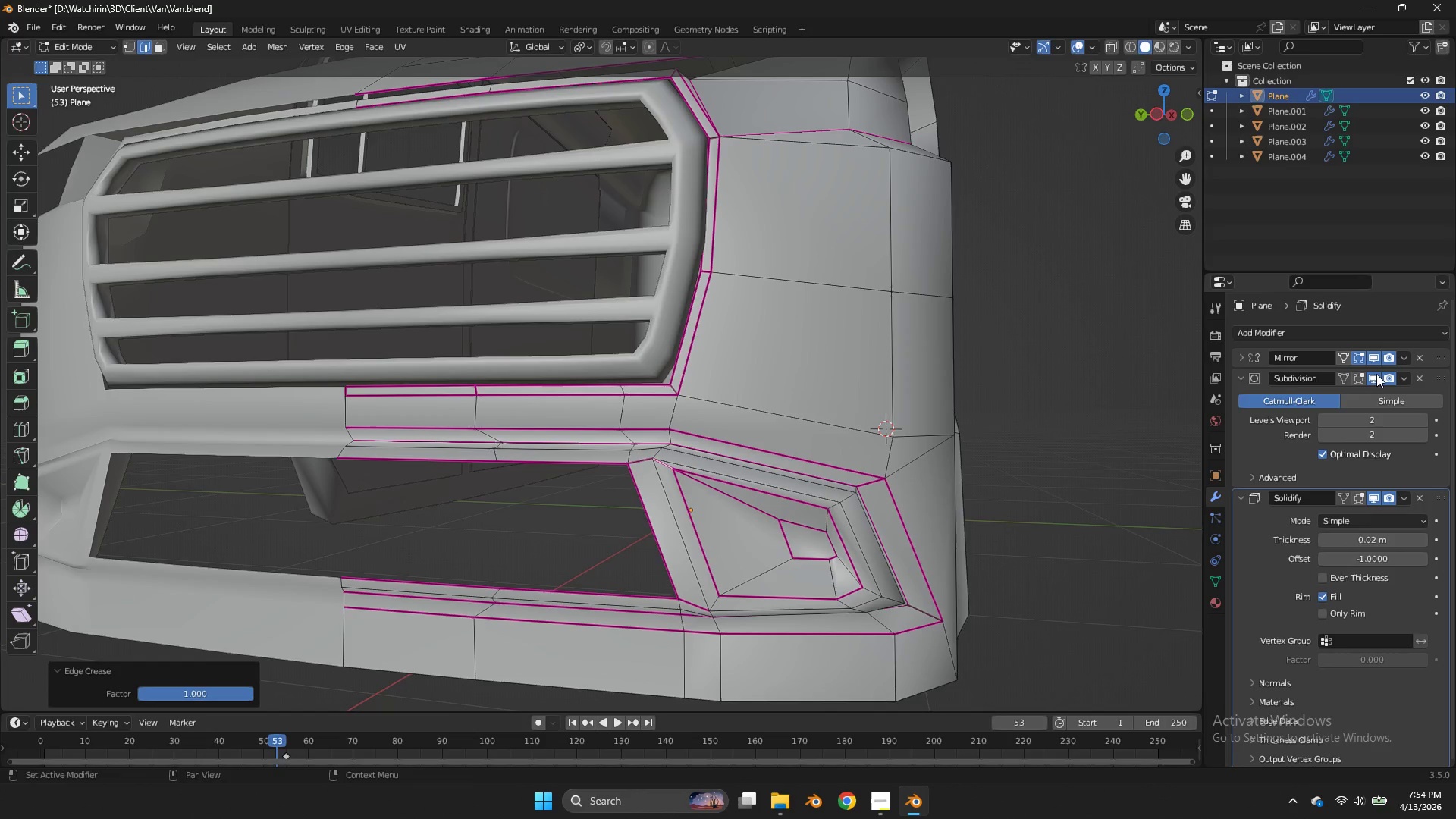 
left_click([1363, 374])
 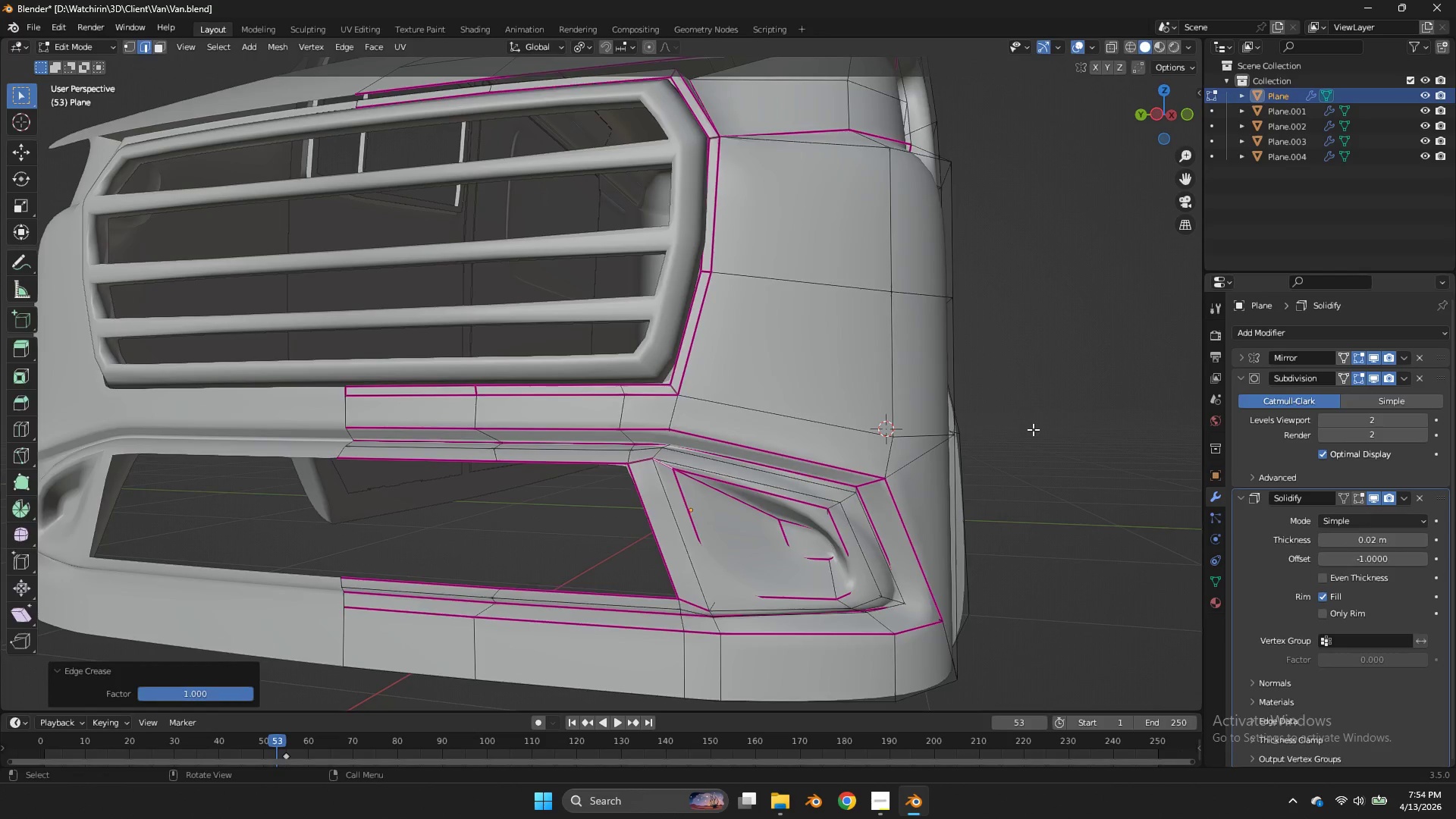 
key(Tab)
 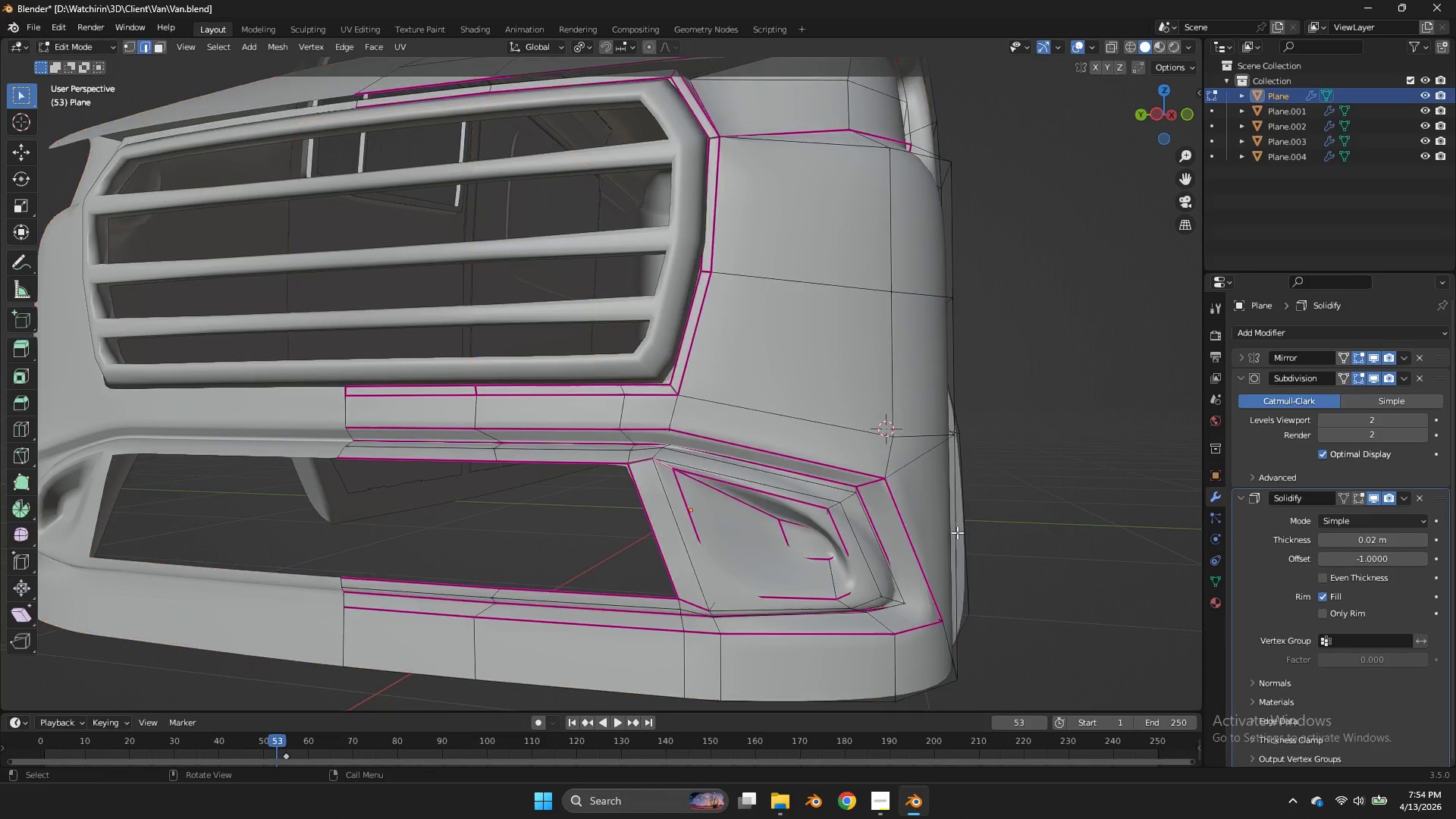 
key(Tab)
 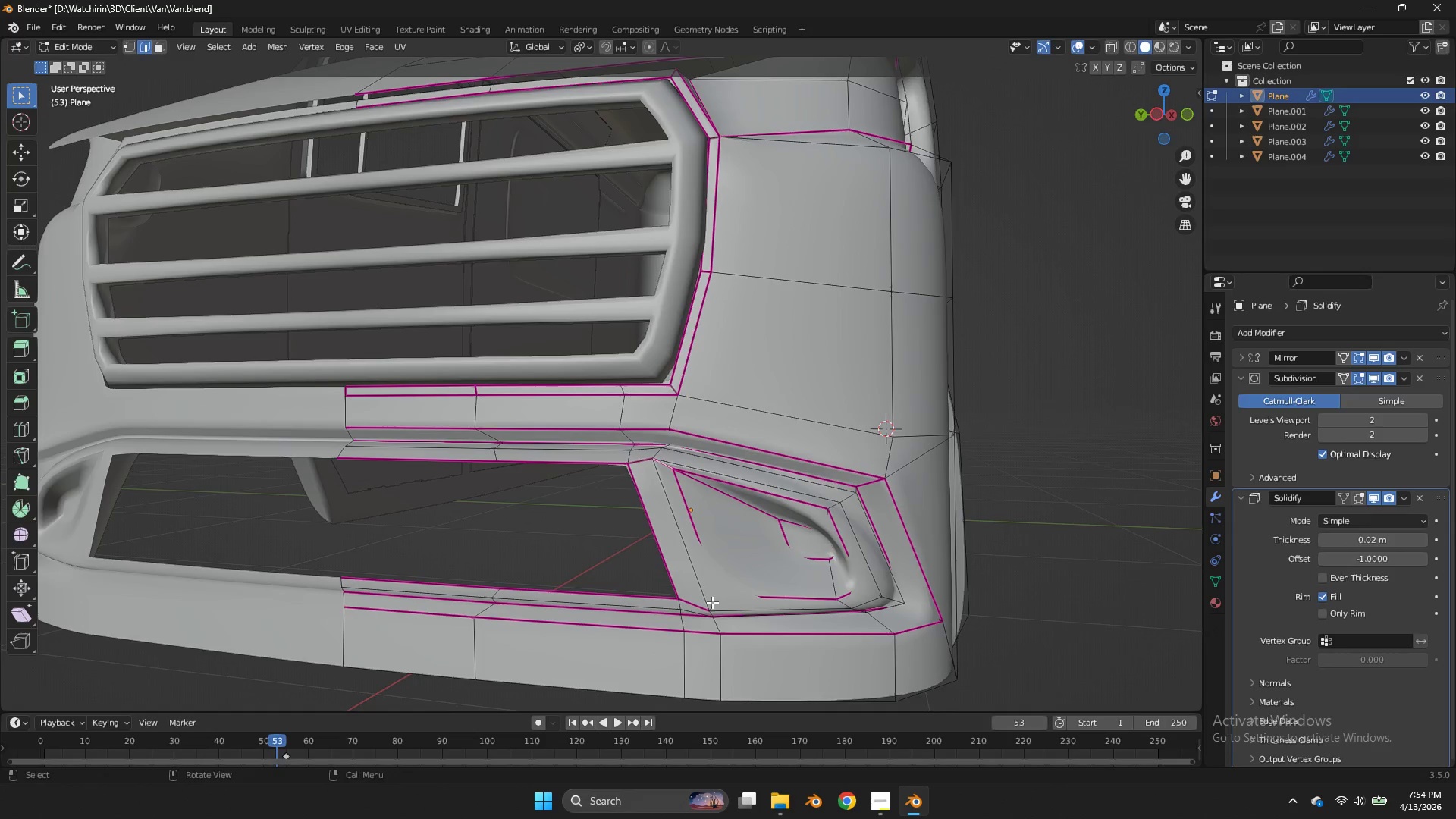 
key(Shift+E)
 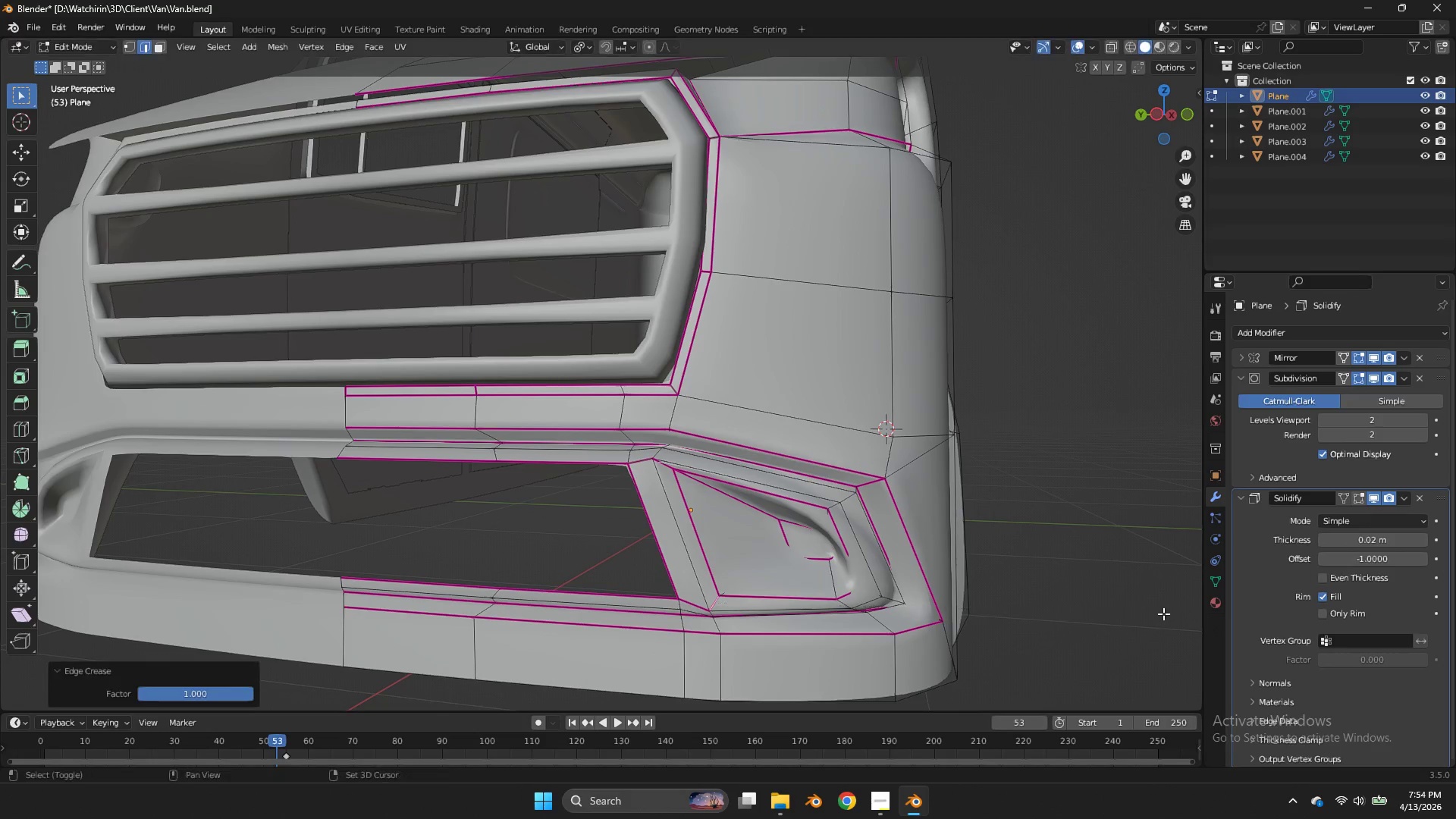 
double_click([1163, 613])
 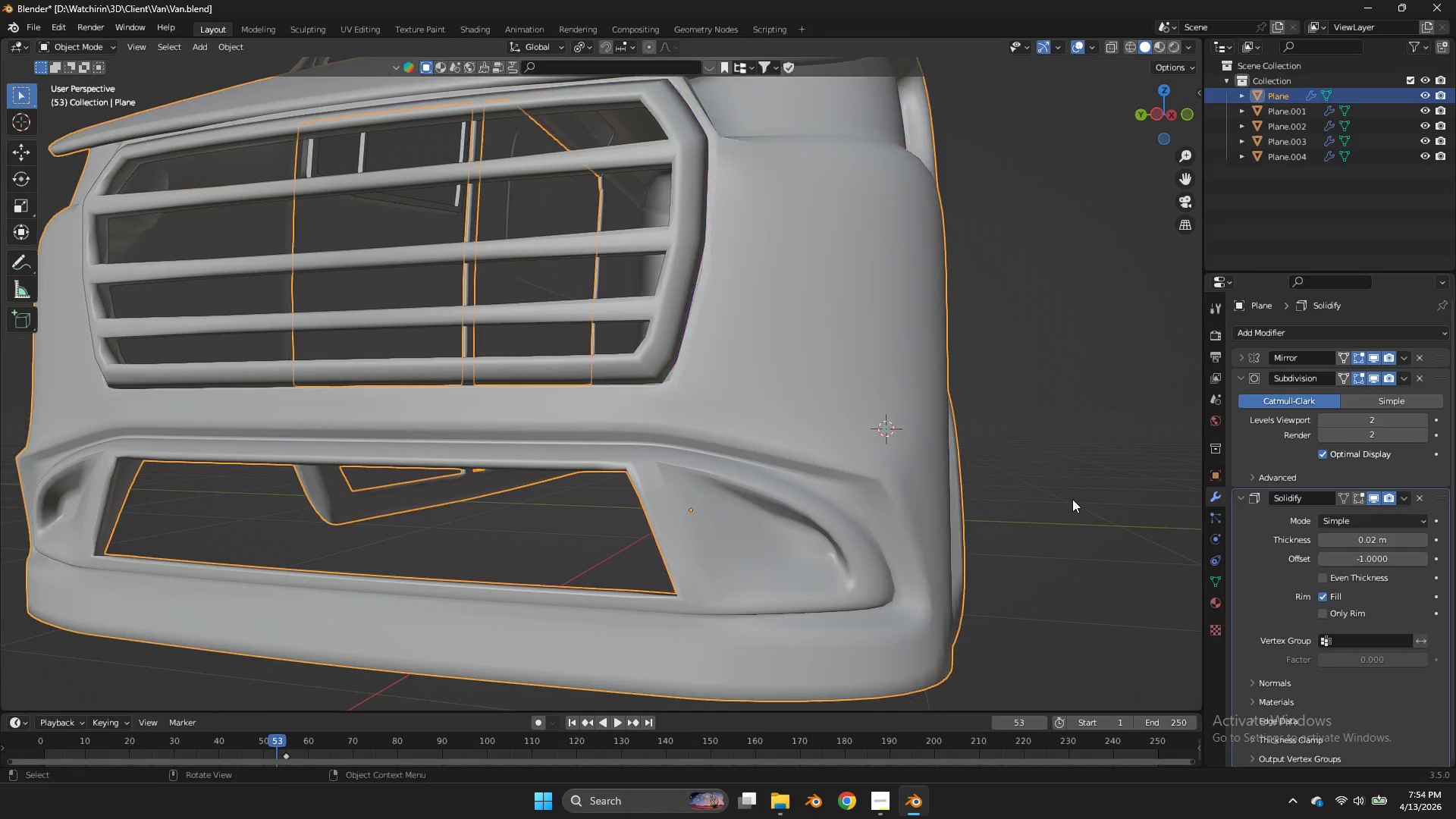 
left_click([1163, 613])
 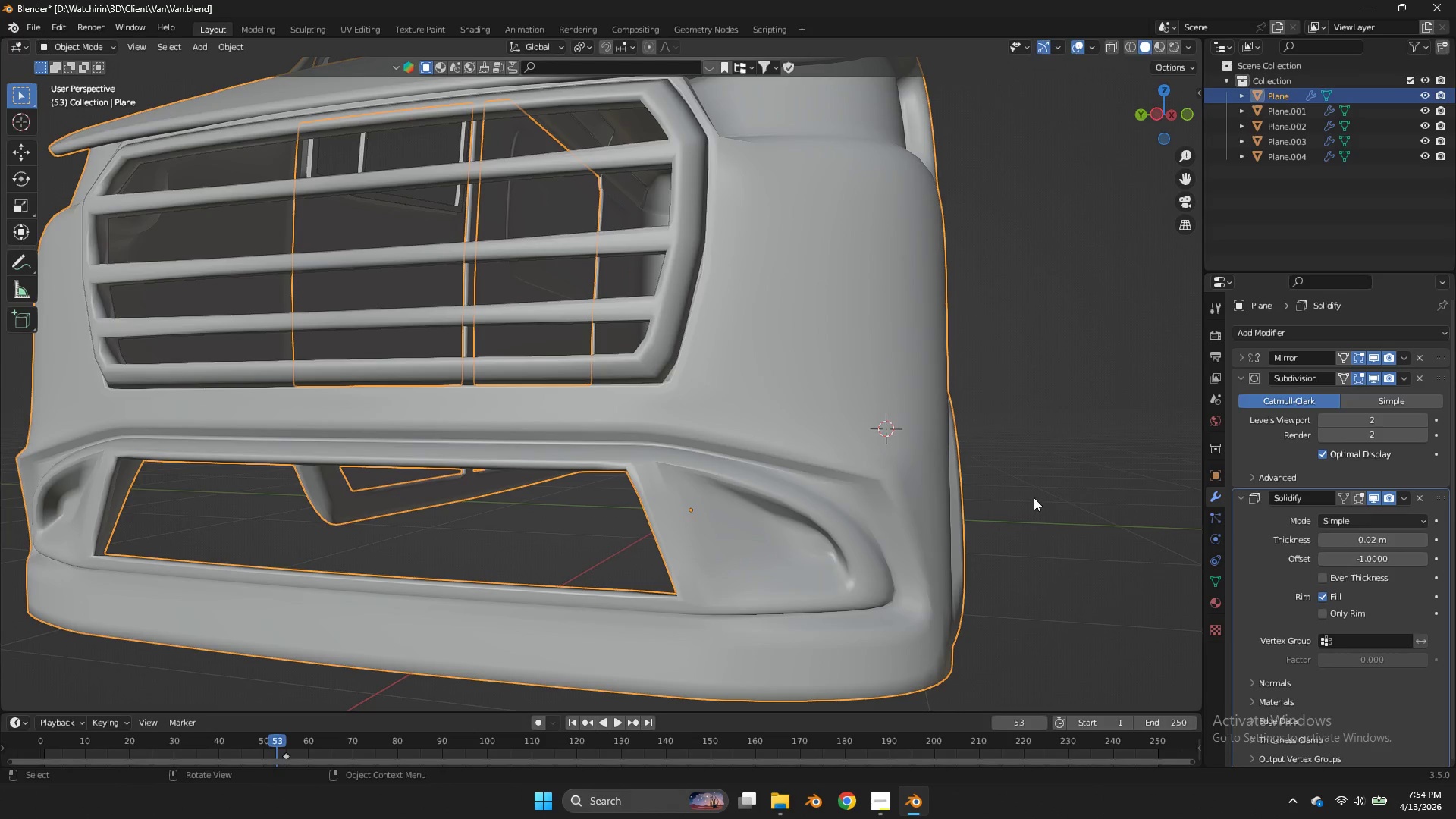 
key(Tab)
 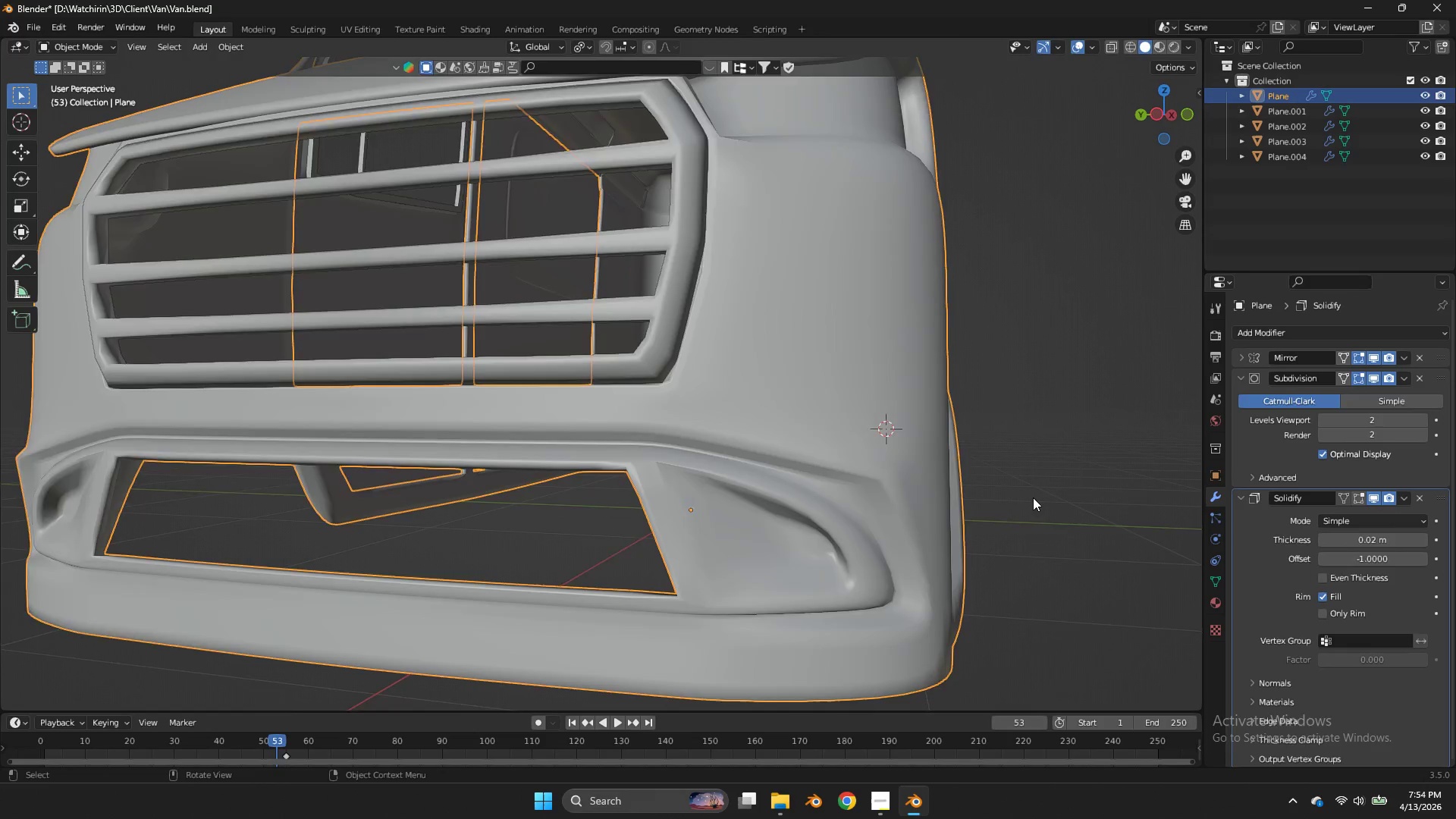 
scroll: coordinate [1033, 497], scroll_direction: down, amount: 1.0
 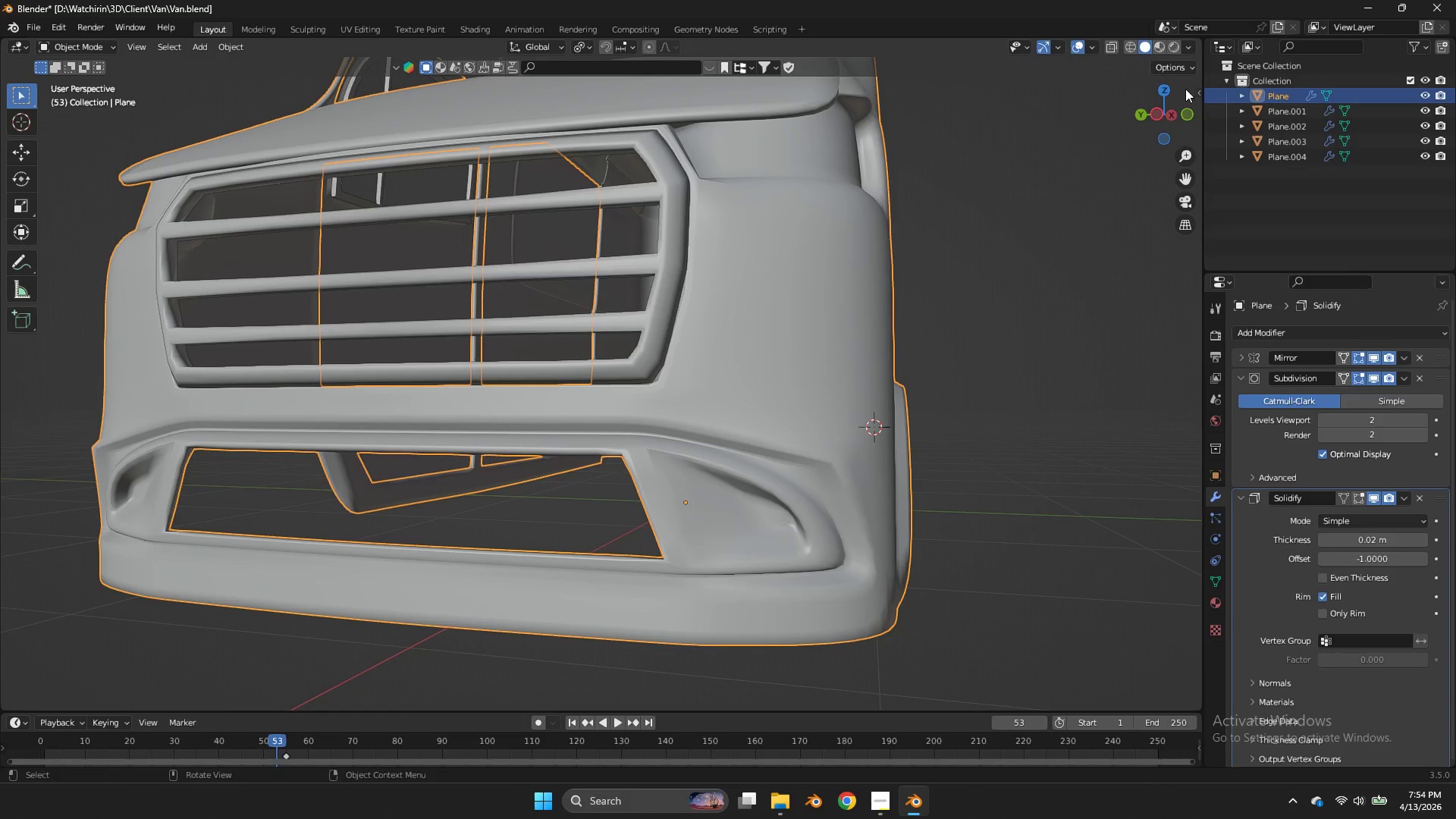 
left_click_drag(start_coordinate=[1156, 129], to_coordinate=[1181, 159])
 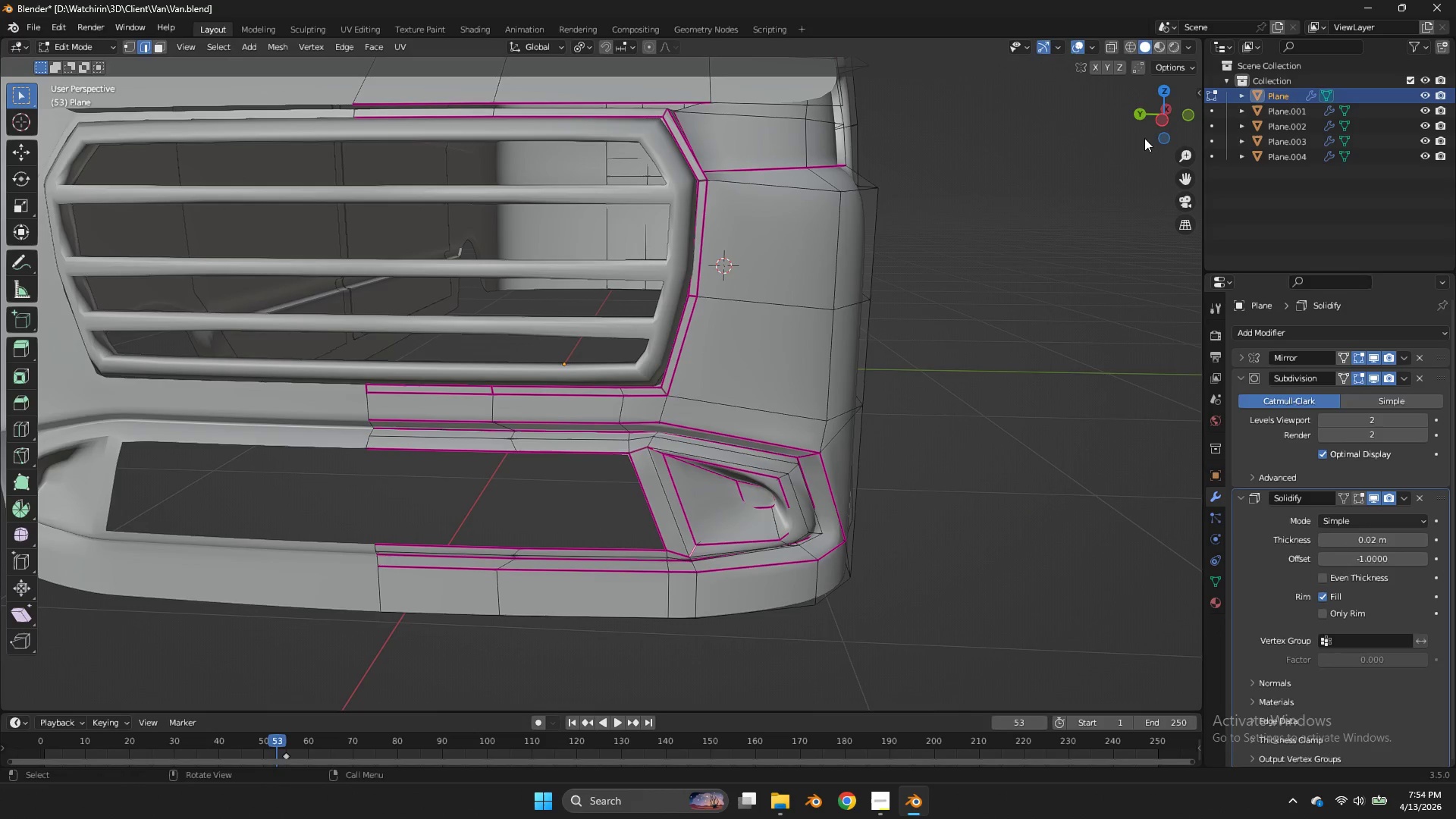 
key(Tab)
 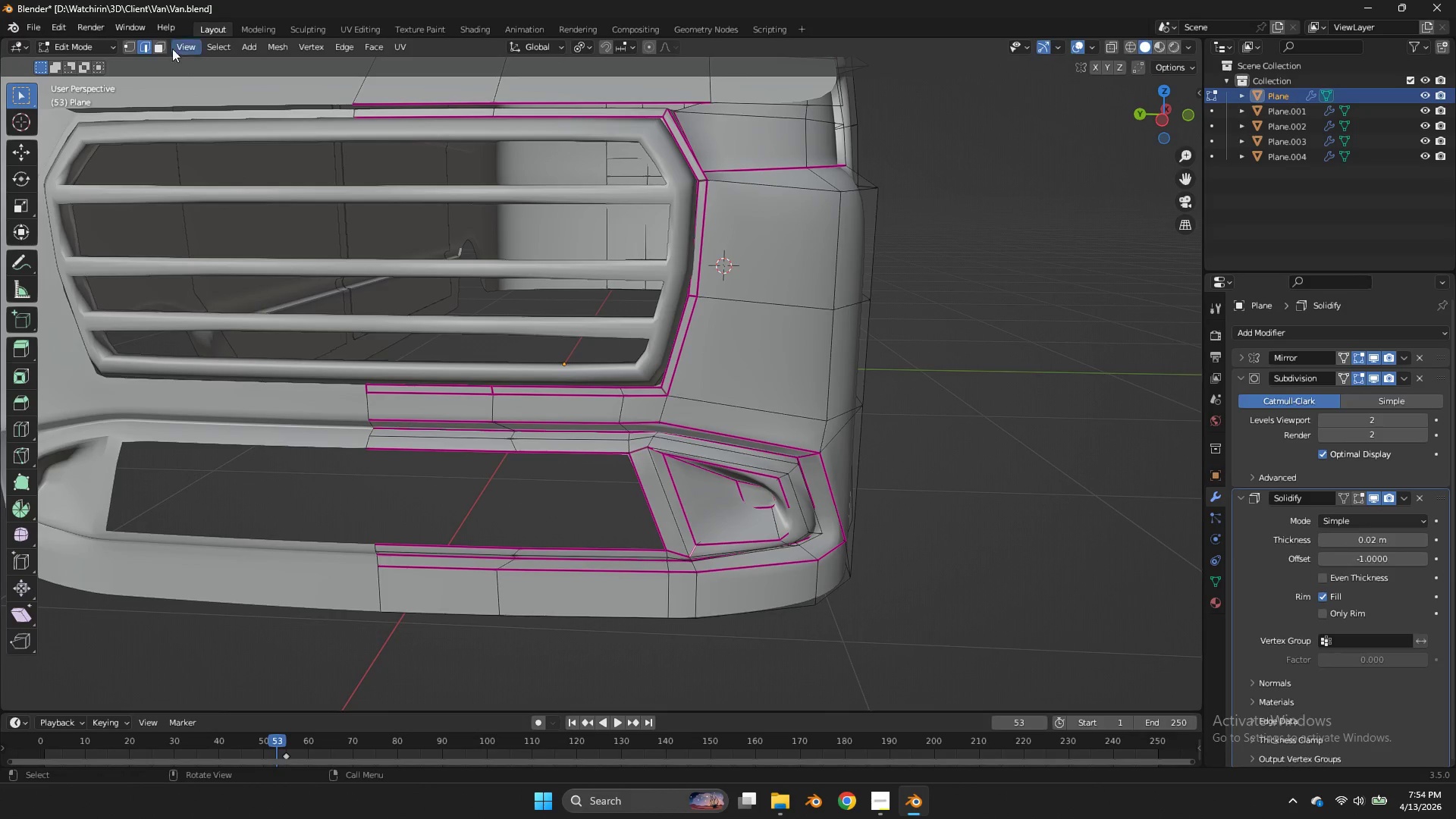 
left_click([156, 42])
 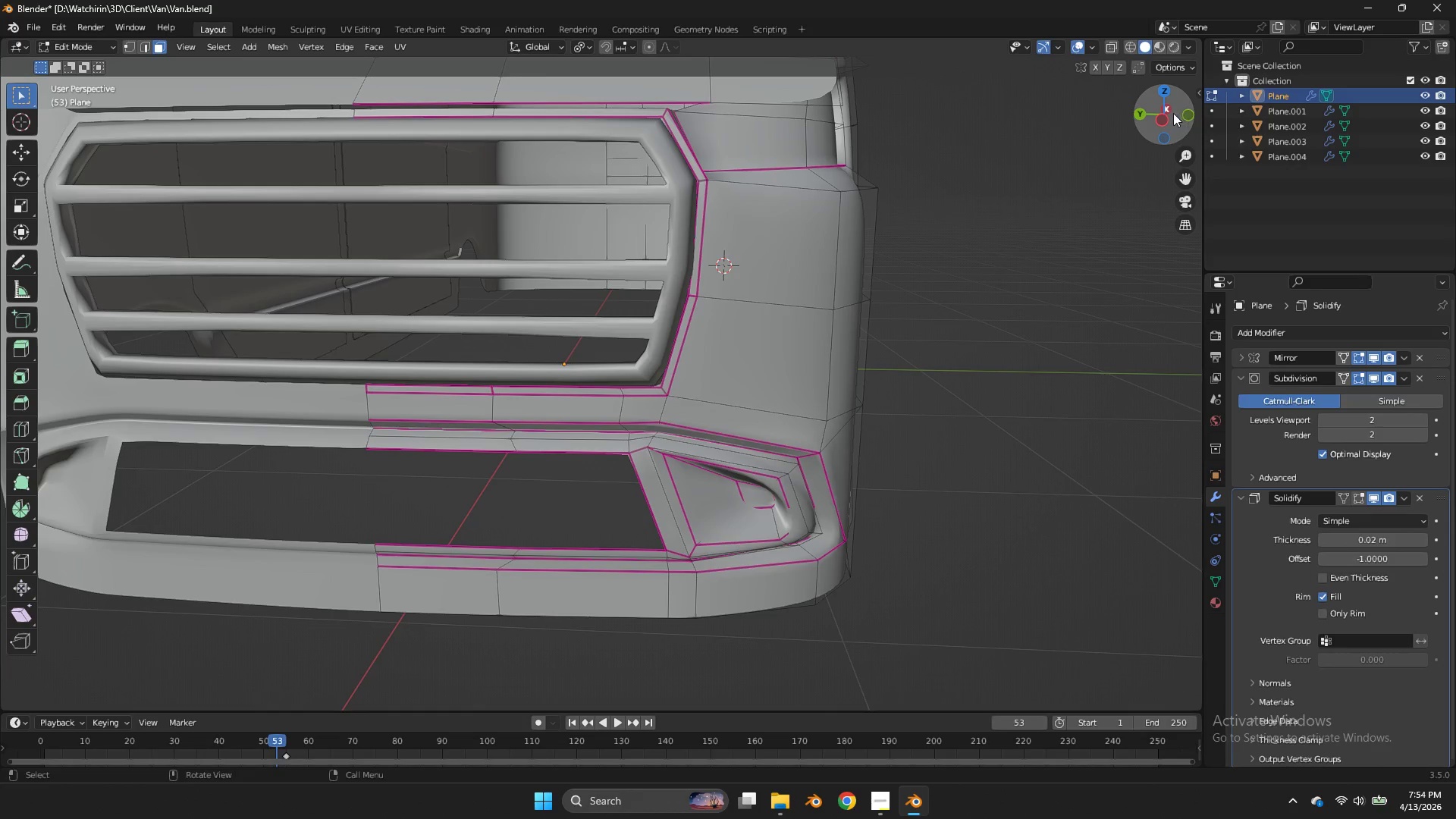 
left_click([1169, 115])
 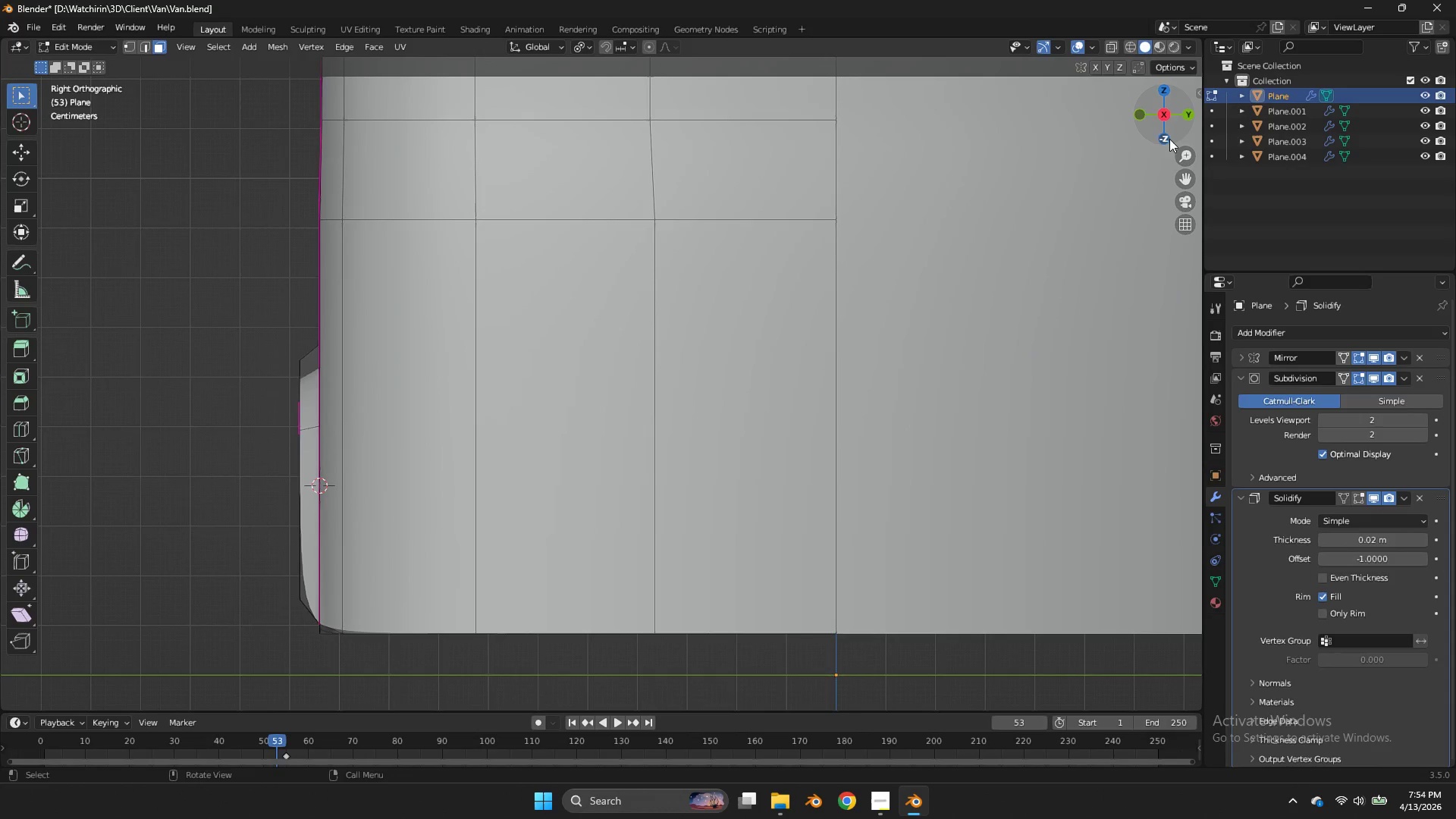 
left_click([1172, 122])
 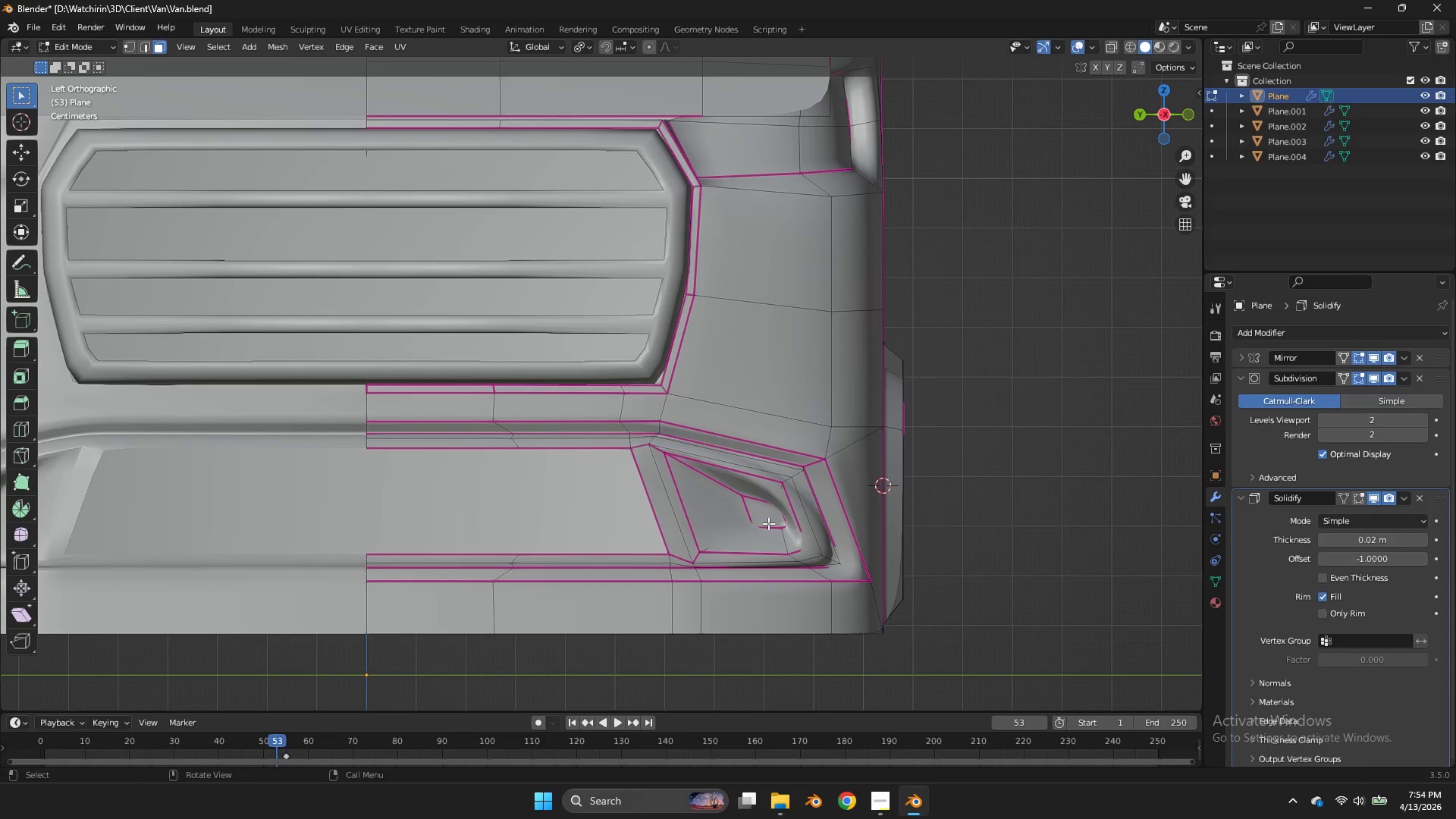 
double_click([1172, 122])
 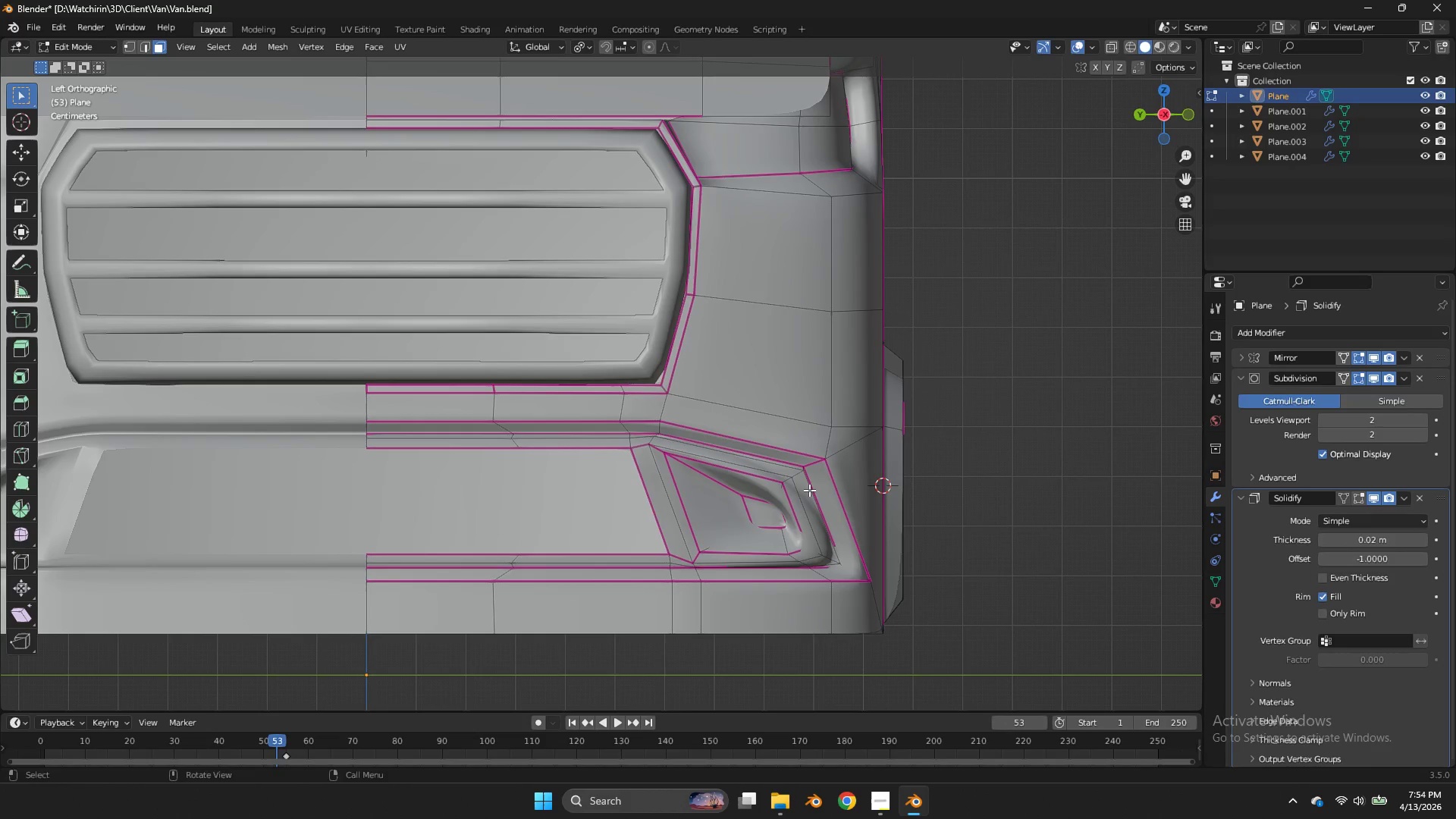 
left_click([768, 518])
 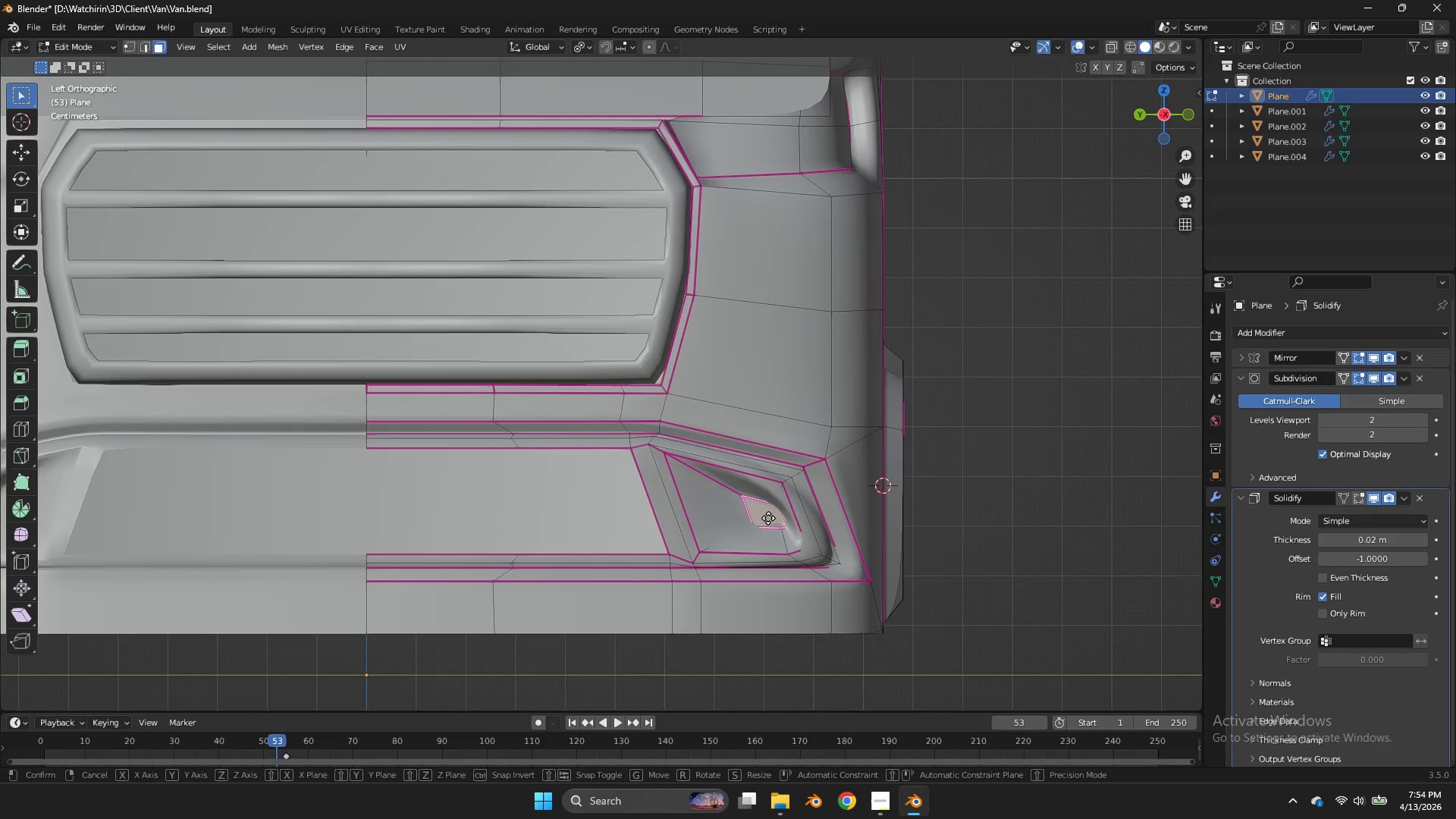 
key(G)
 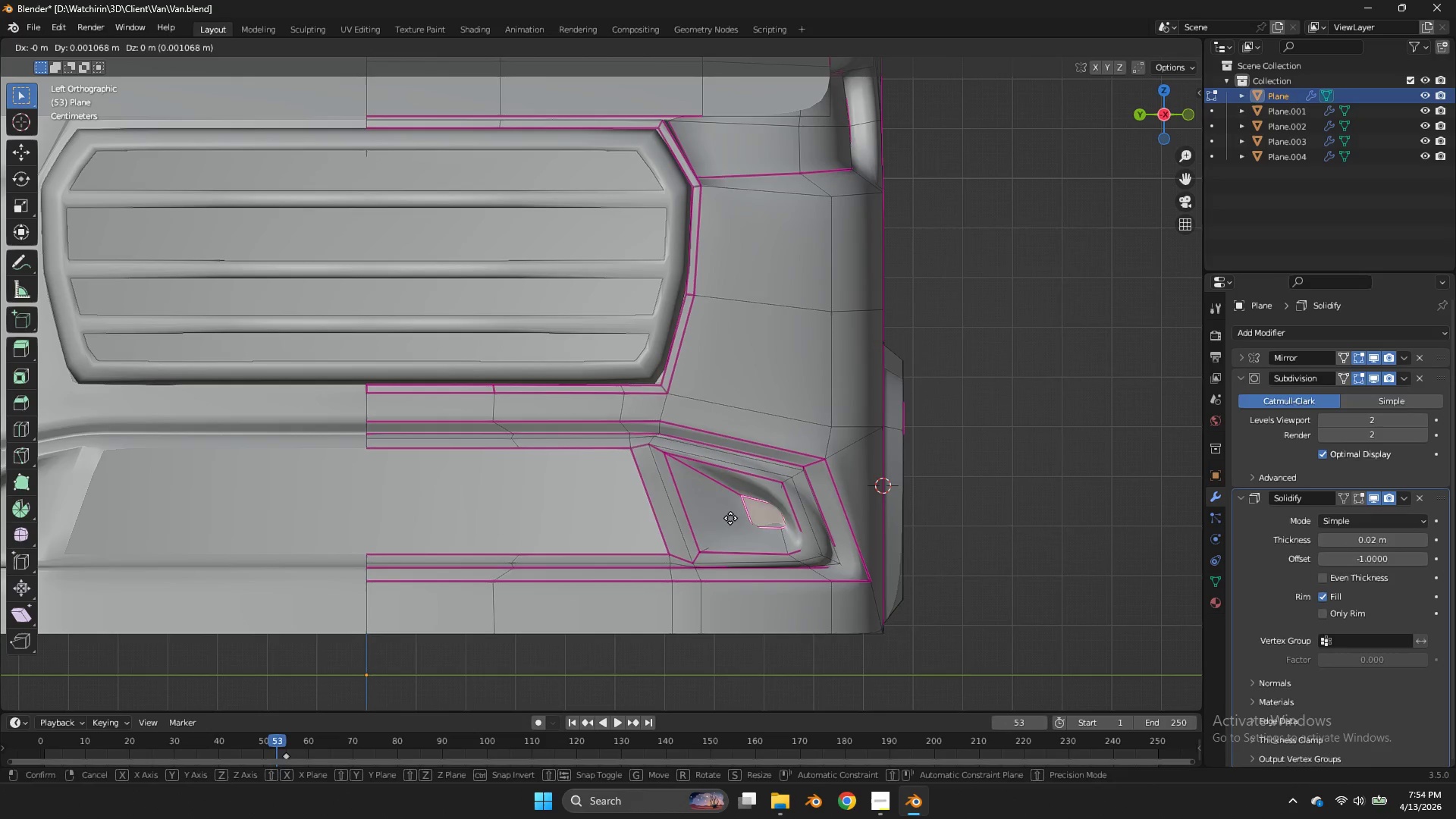 
hold_key(key=ShiftLeft, duration=1.05)
left_click([607, 520])
 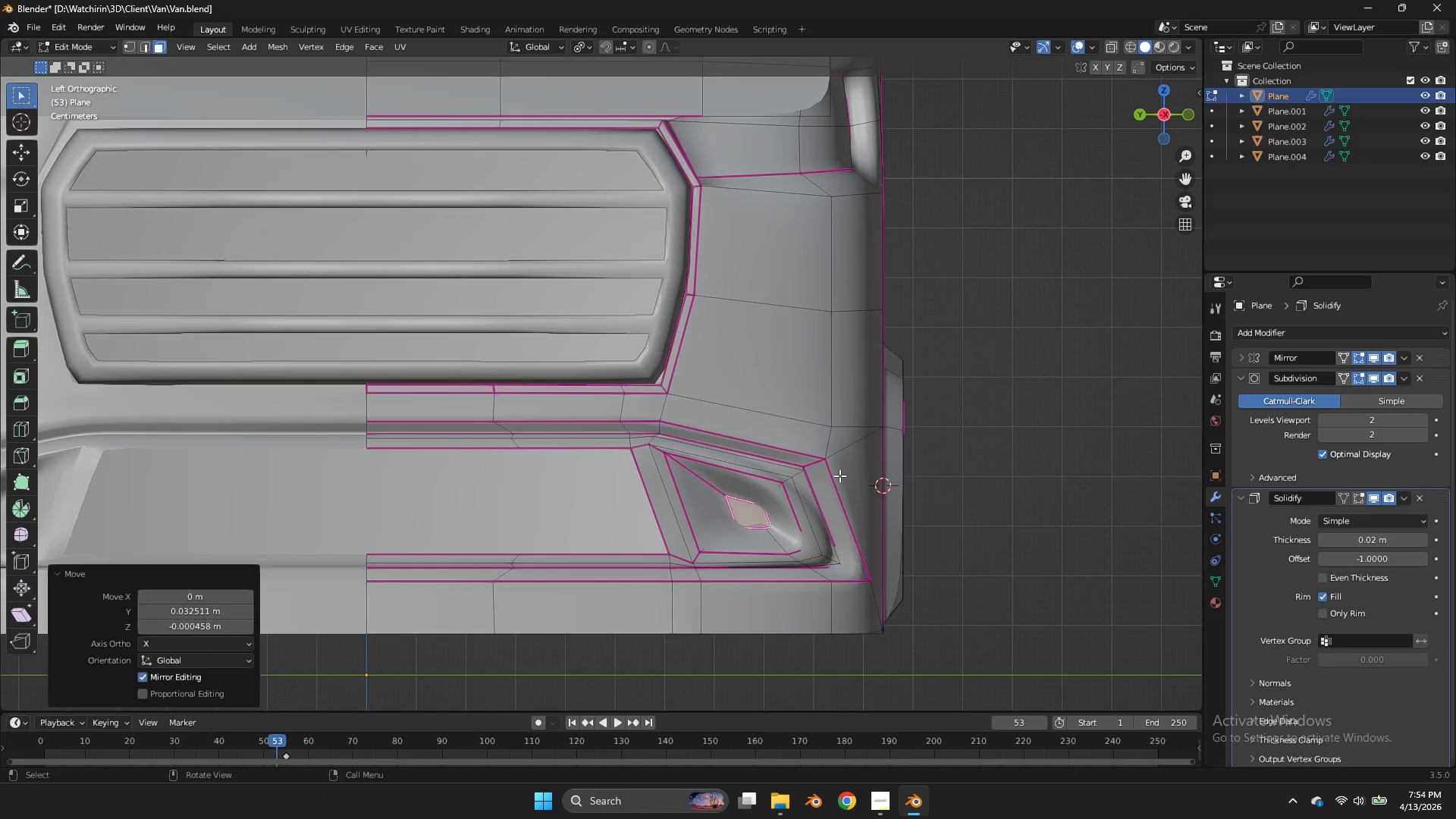 
key(Tab)
 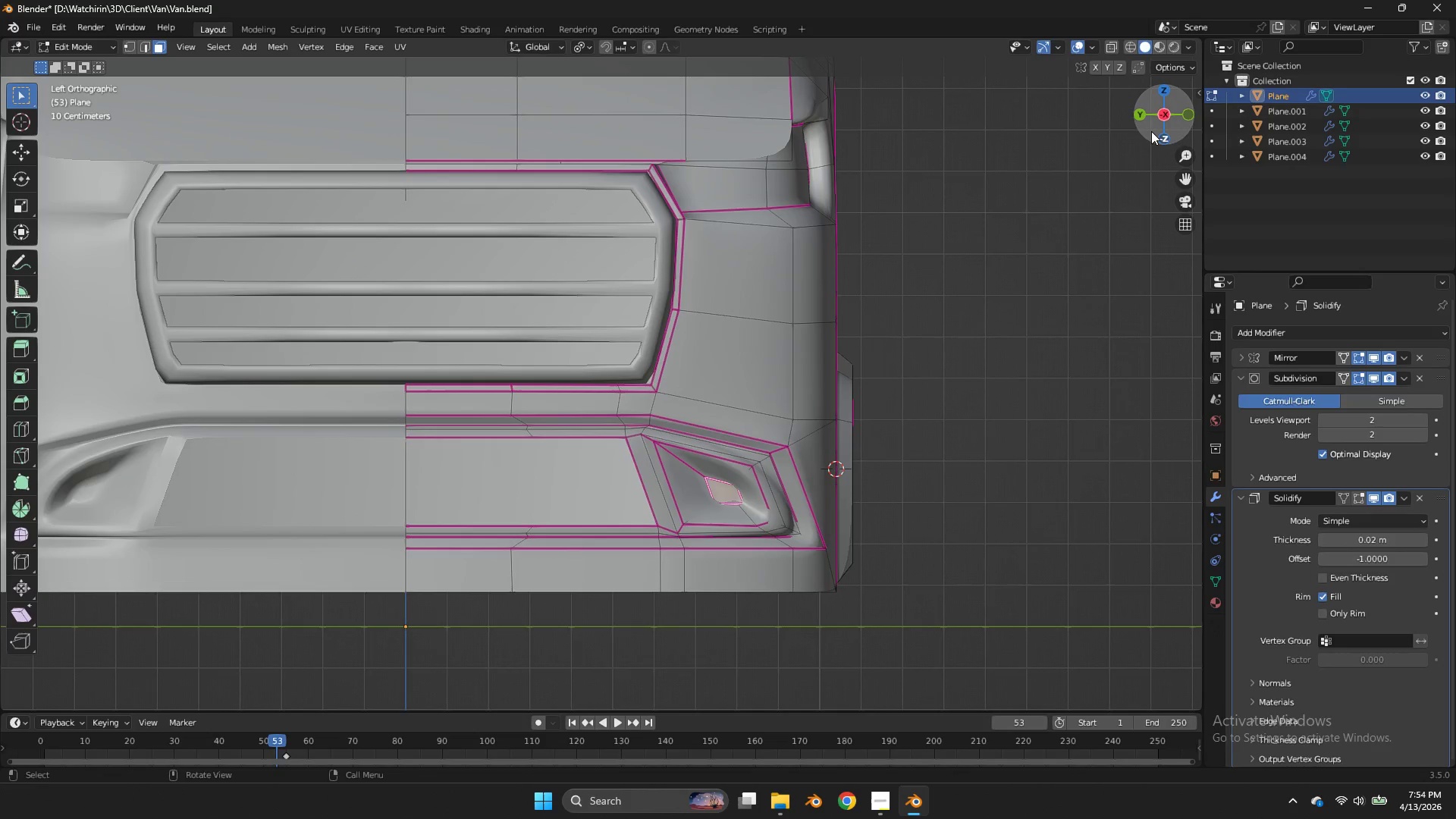 
scroll: coordinate [841, 475], scroll_direction: down, amount: 1.0
 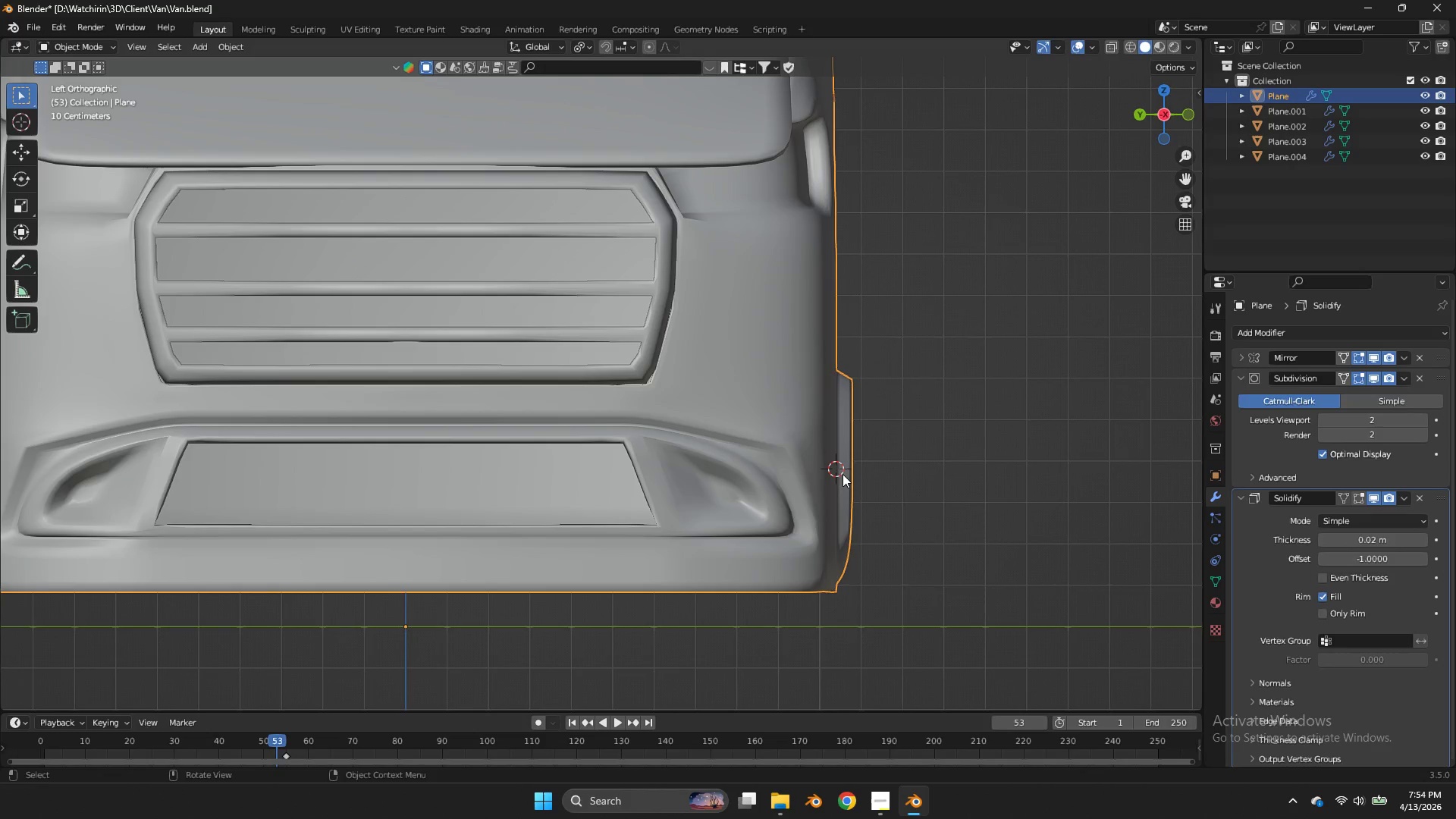 
key(Tab)
 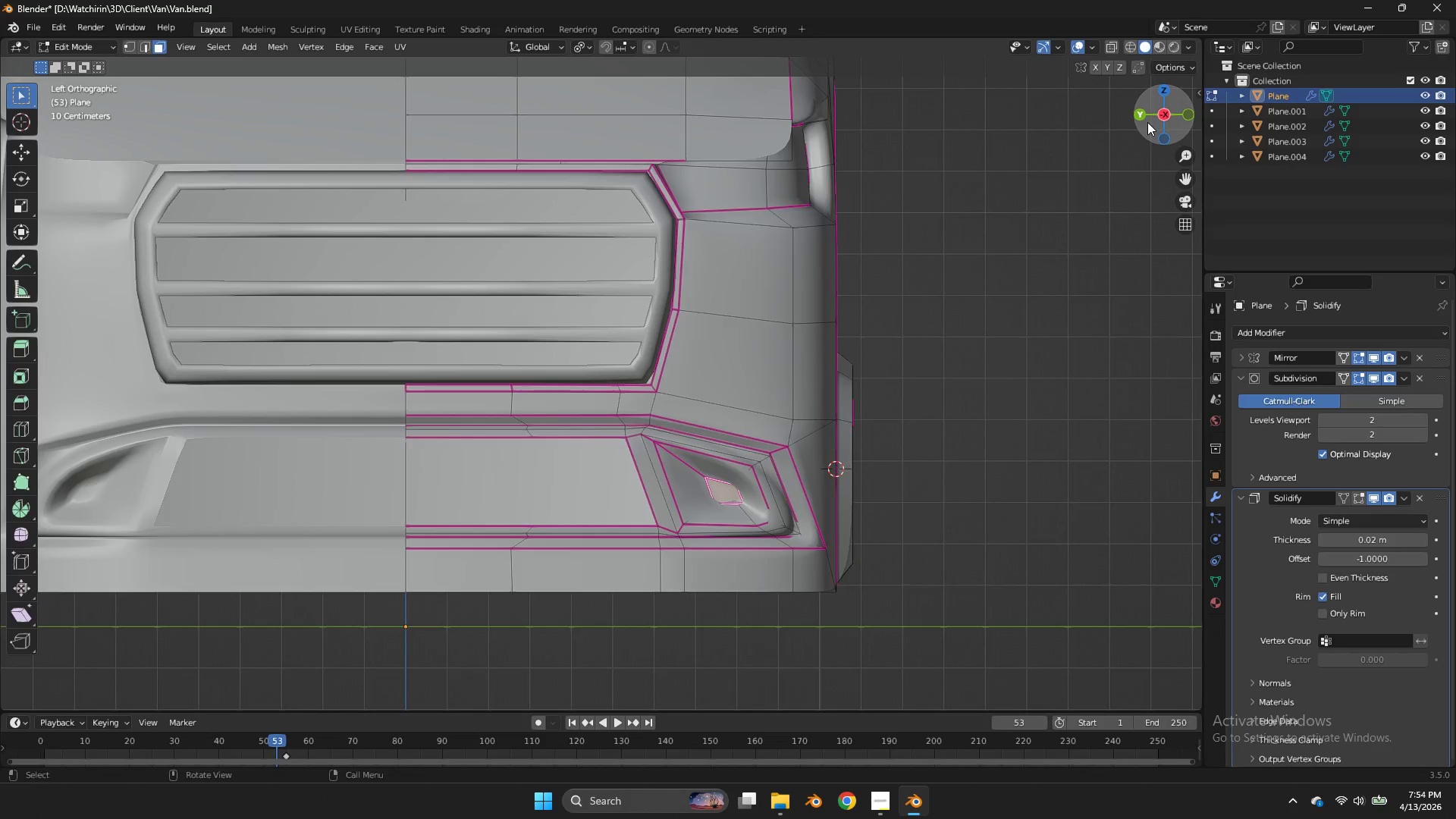 
key(Tab)
 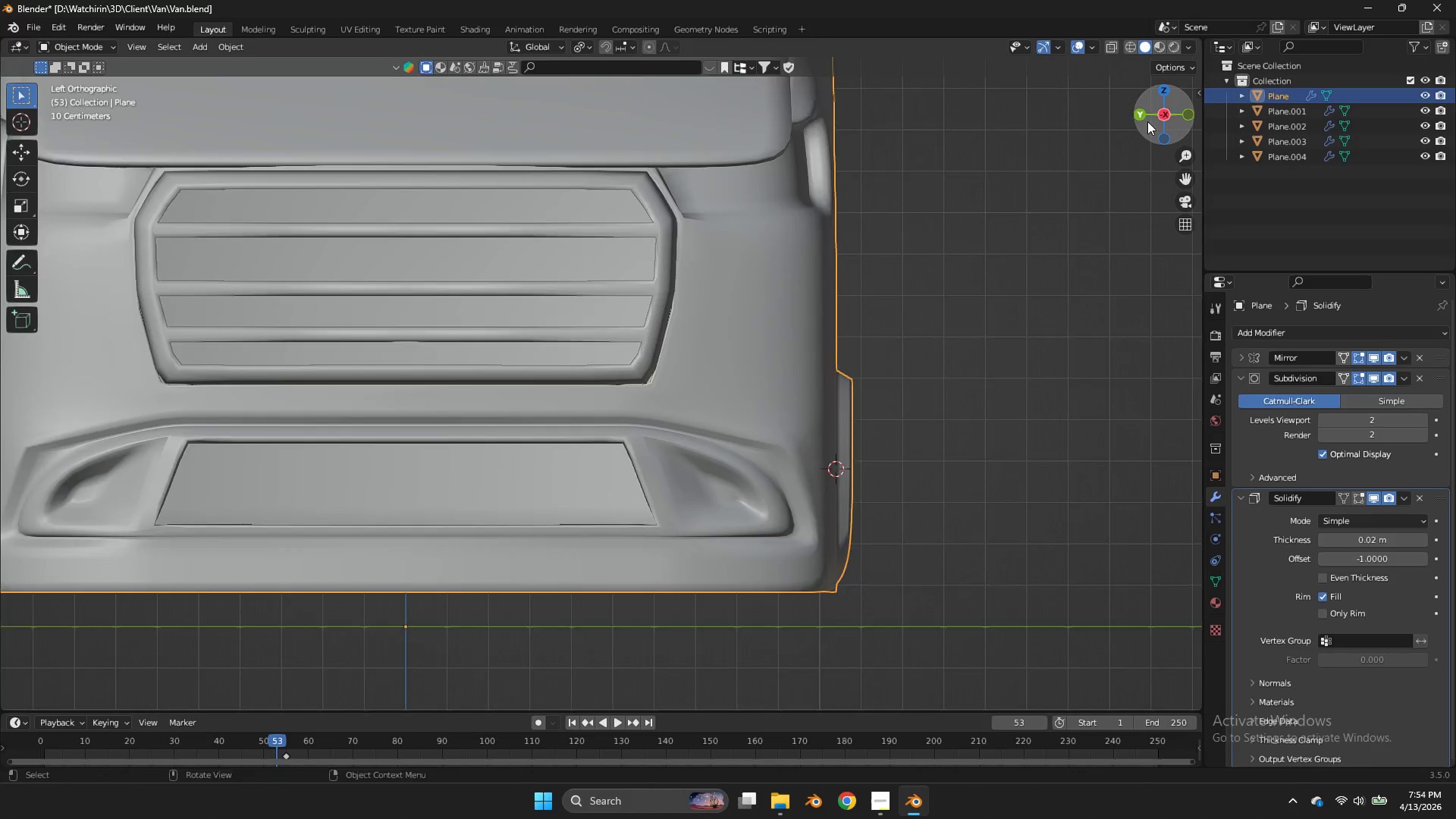 
left_click_drag(start_coordinate=[1147, 122], to_coordinate=[1128, 129])
 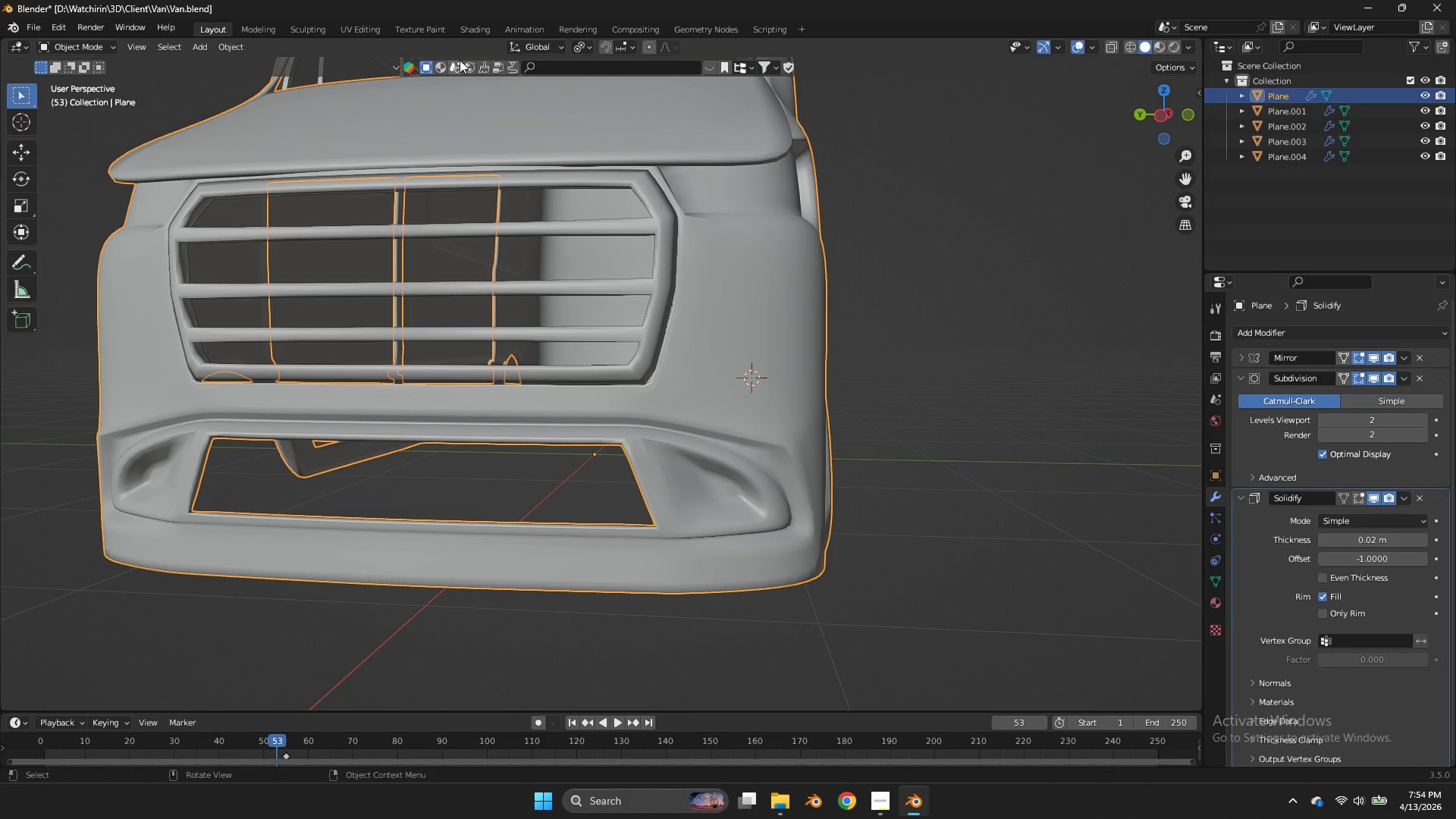 
key(Tab)
 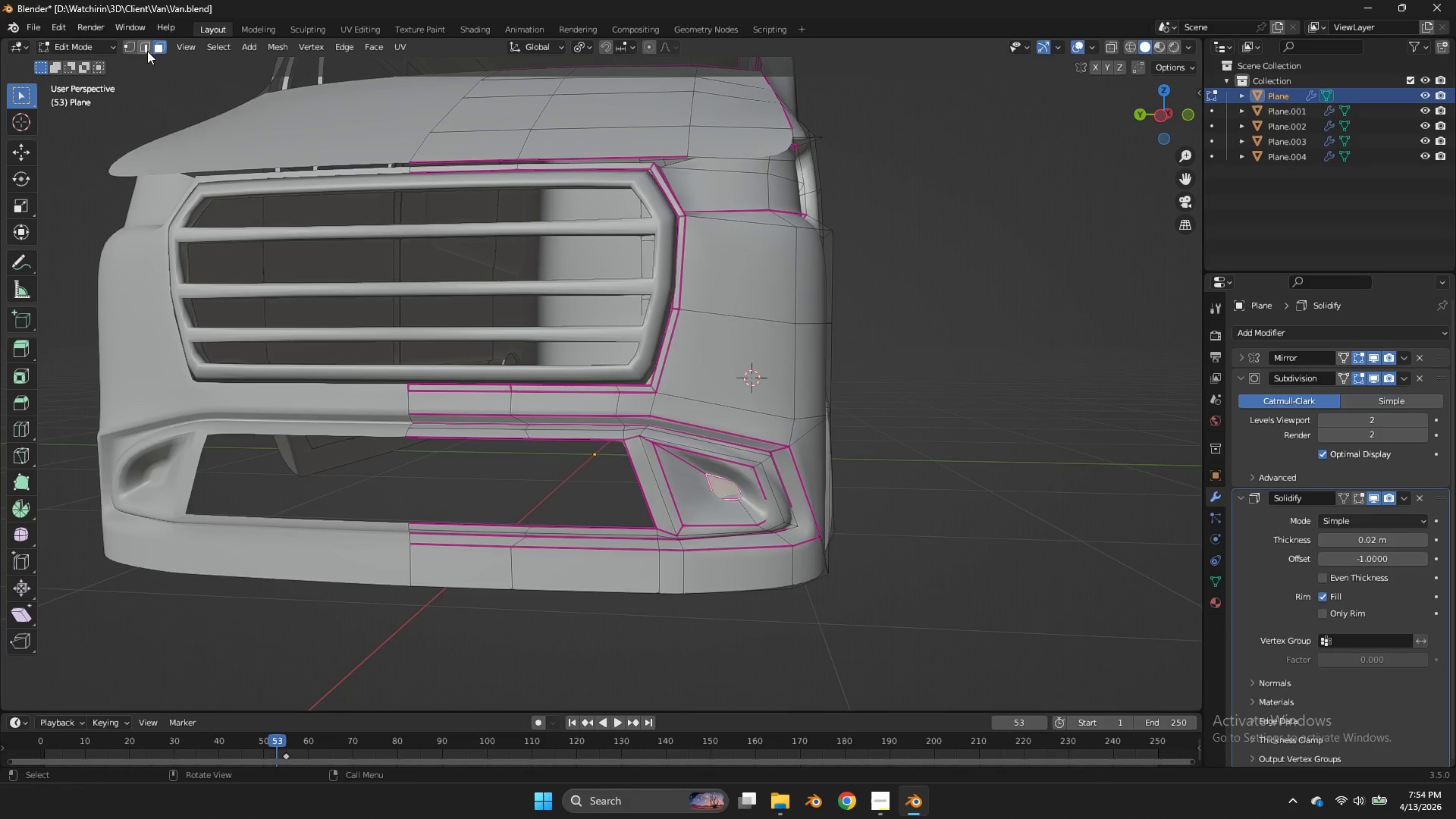 
left_click([138, 48])
 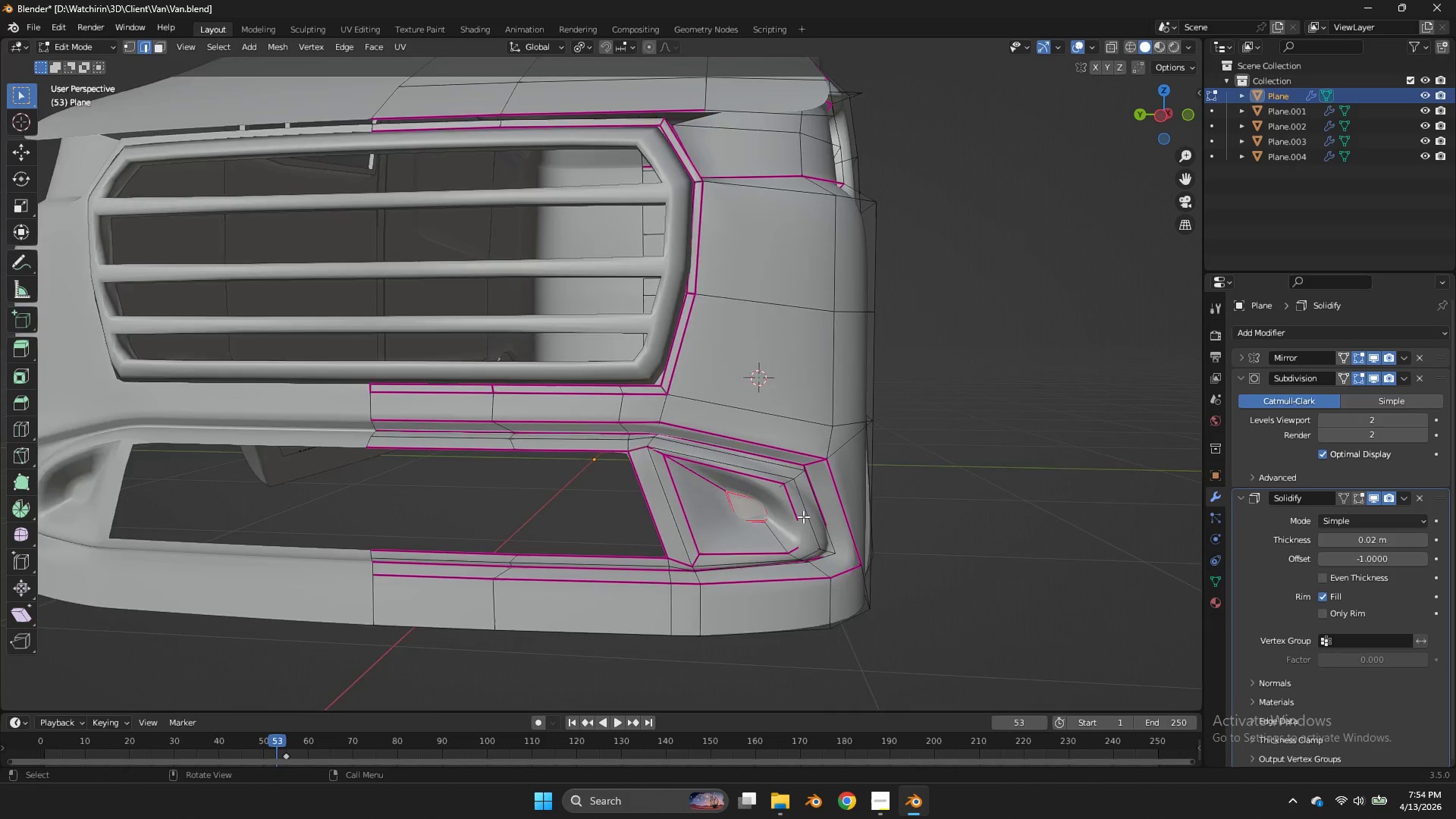 
scroll: coordinate [804, 516], scroll_direction: up, amount: 2.0
 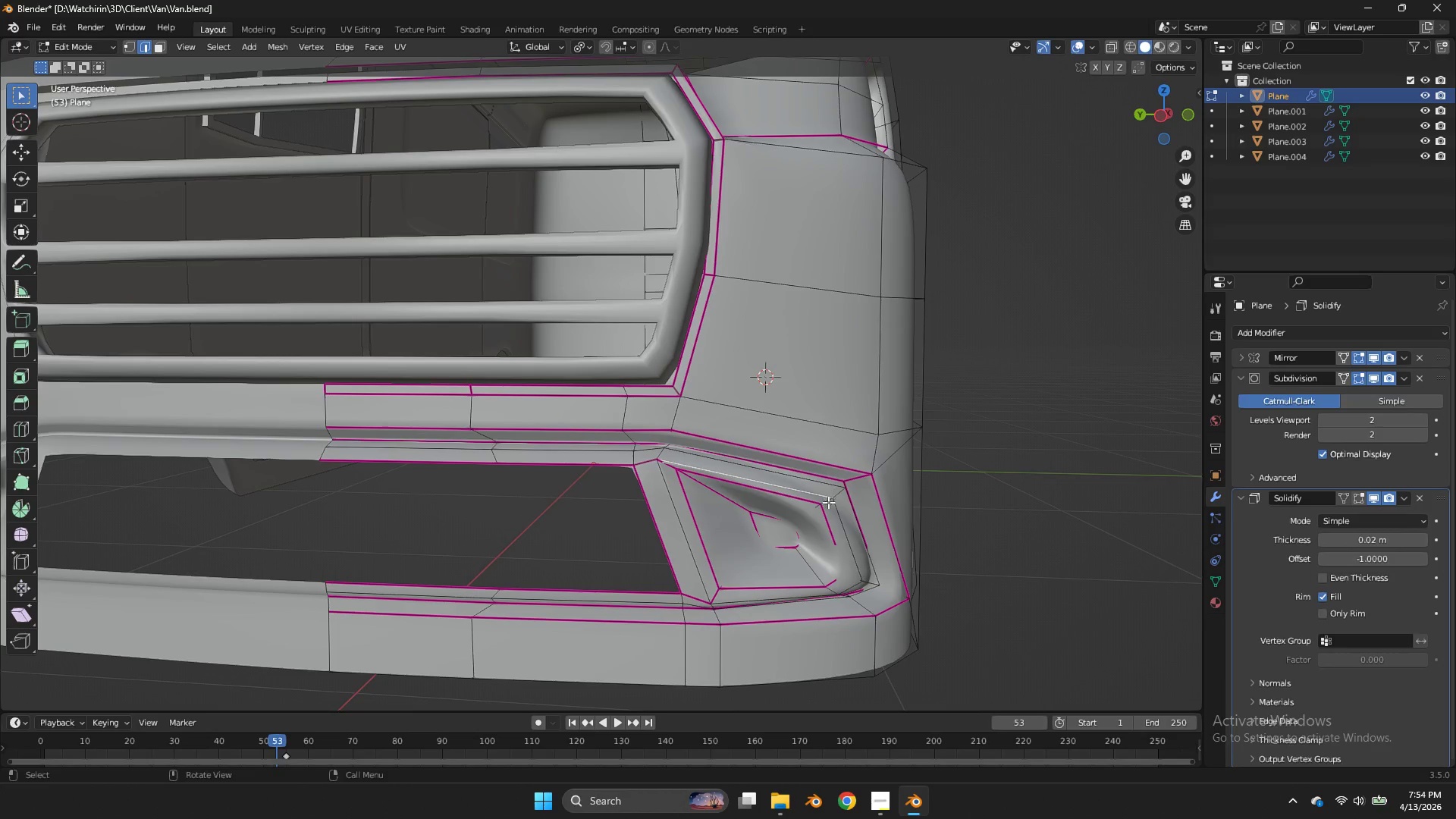 
double_click([826, 504])
 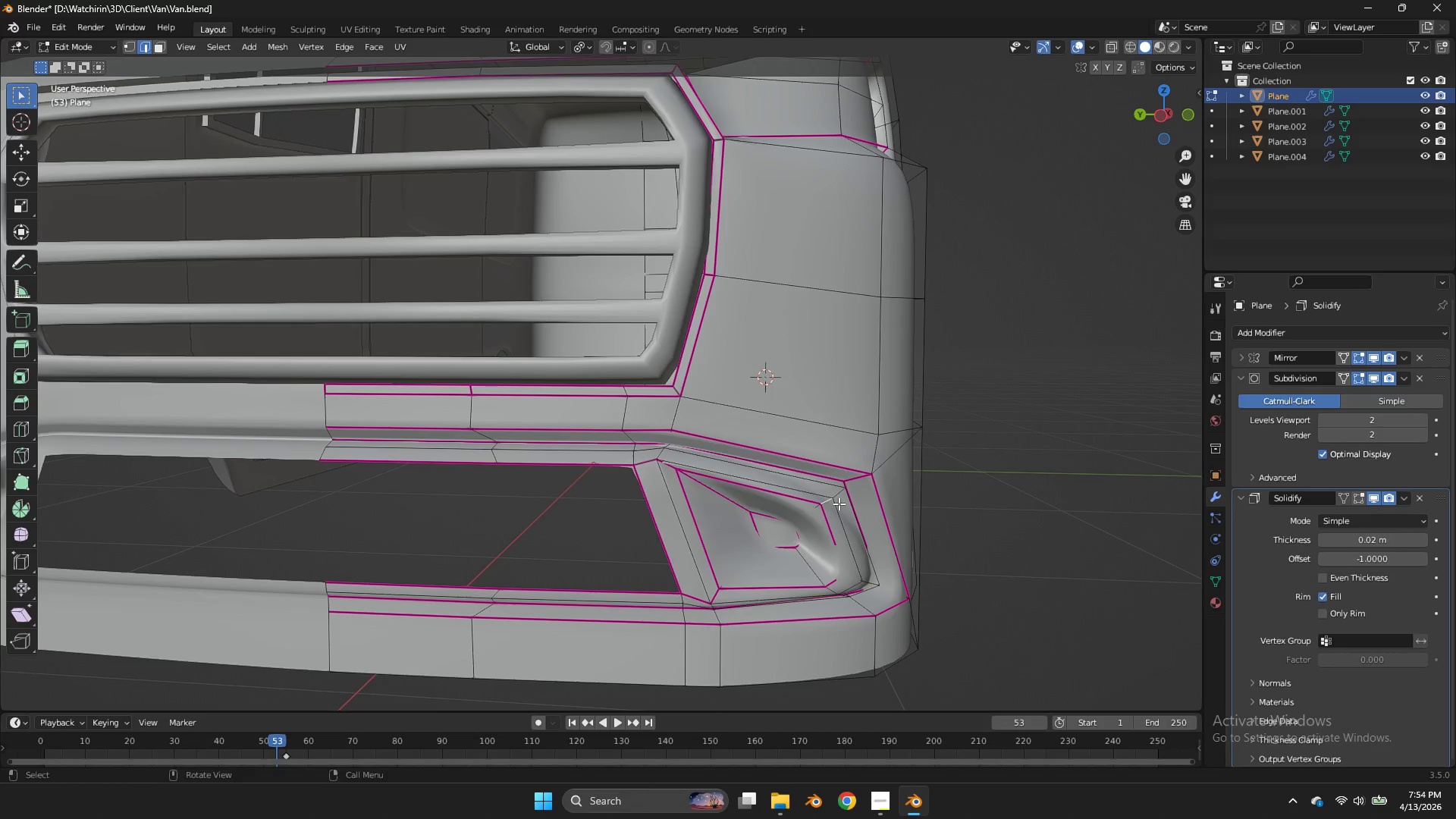 
key(G)
 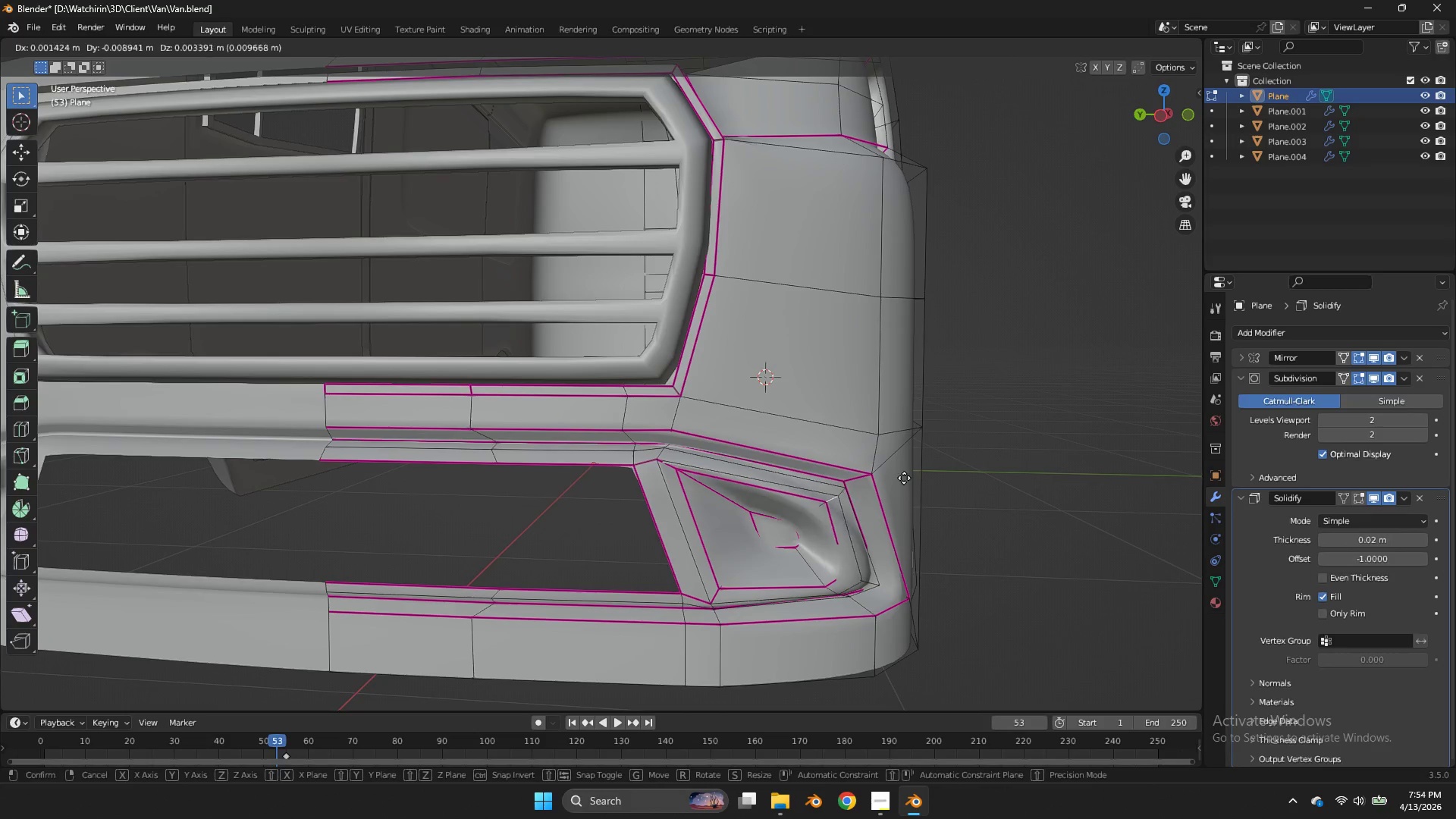 
hold_key(key=ShiftLeft, duration=0.58)
 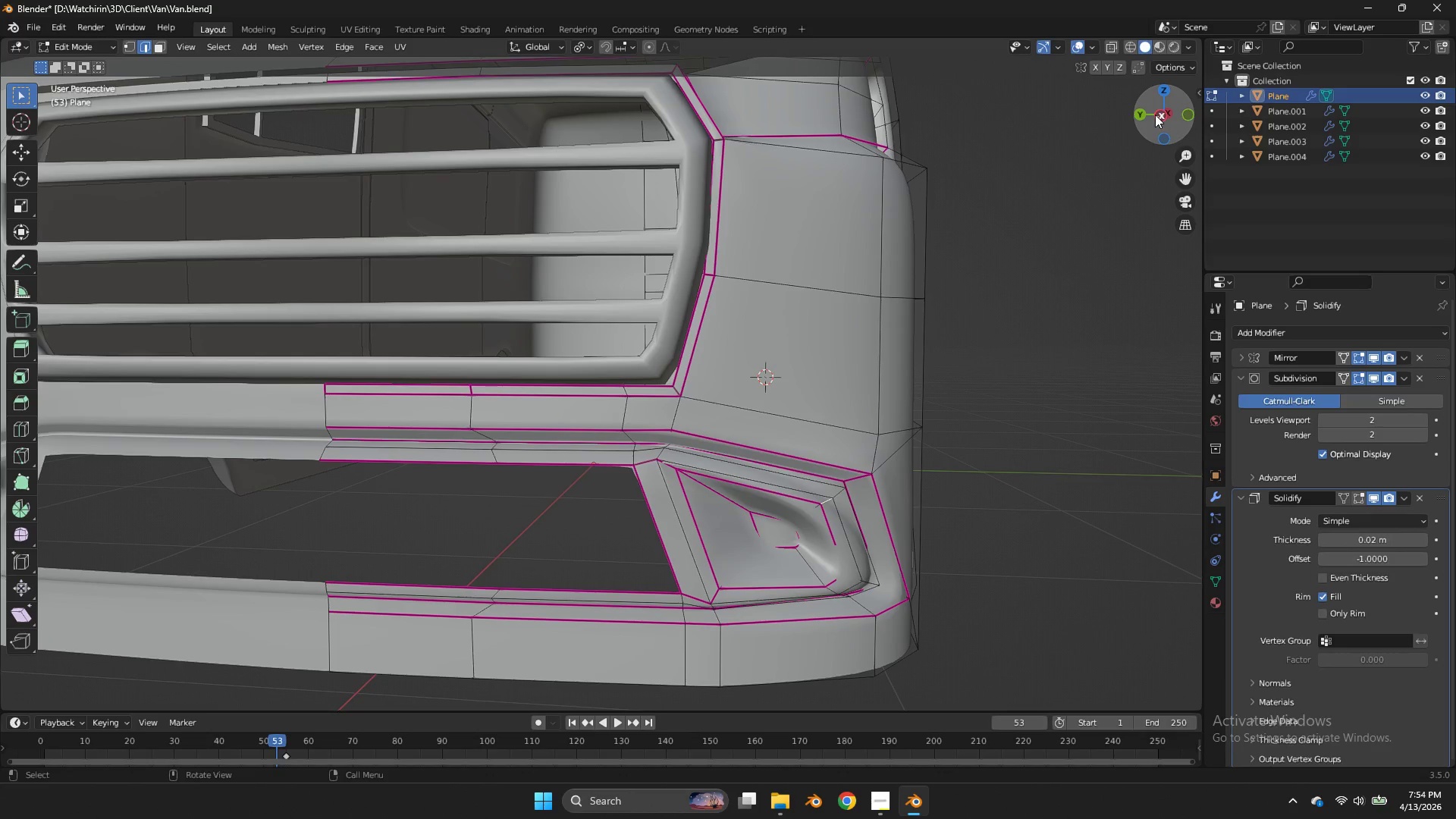 
left_click([1155, 115])
 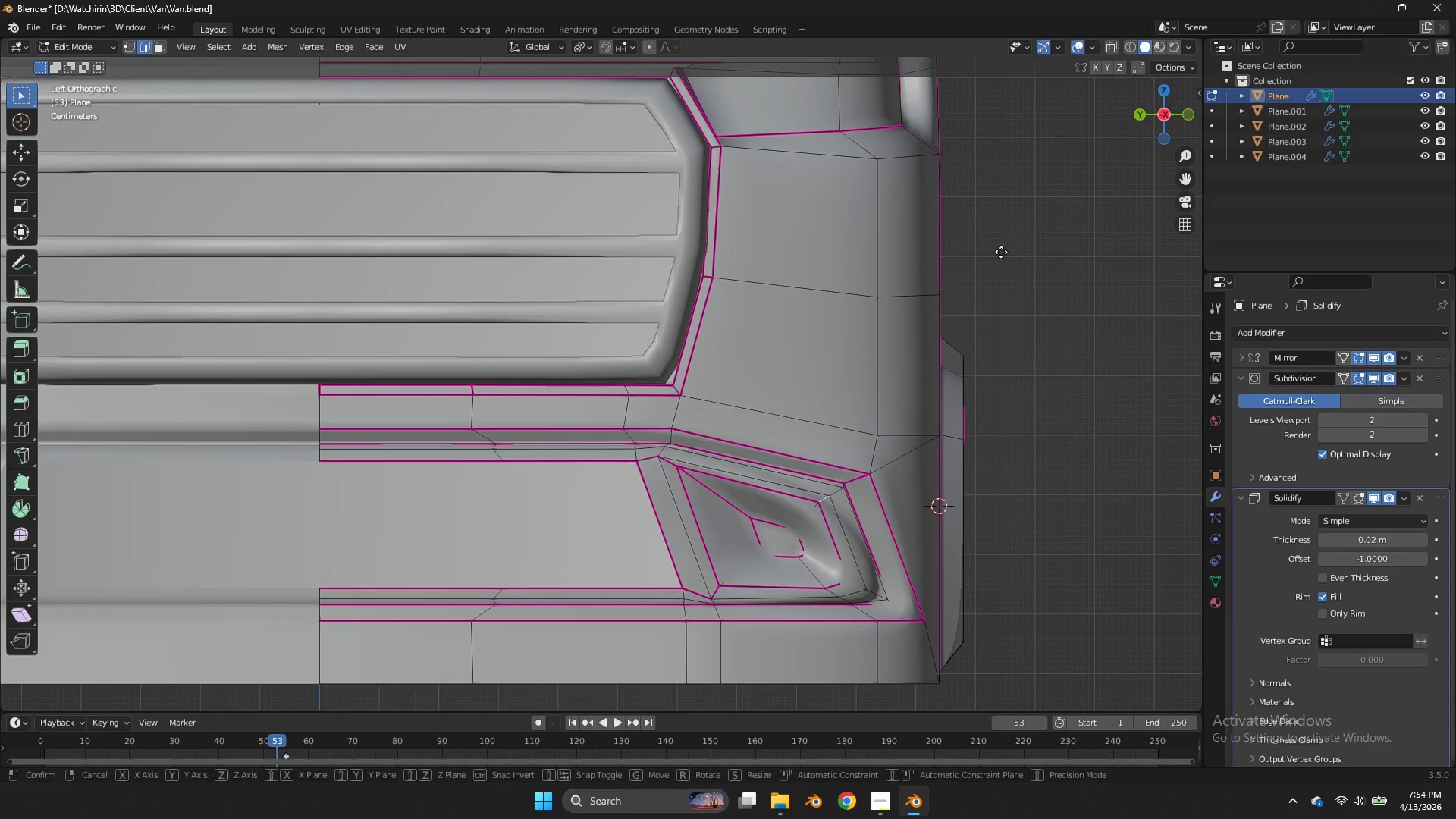 
key(G)
 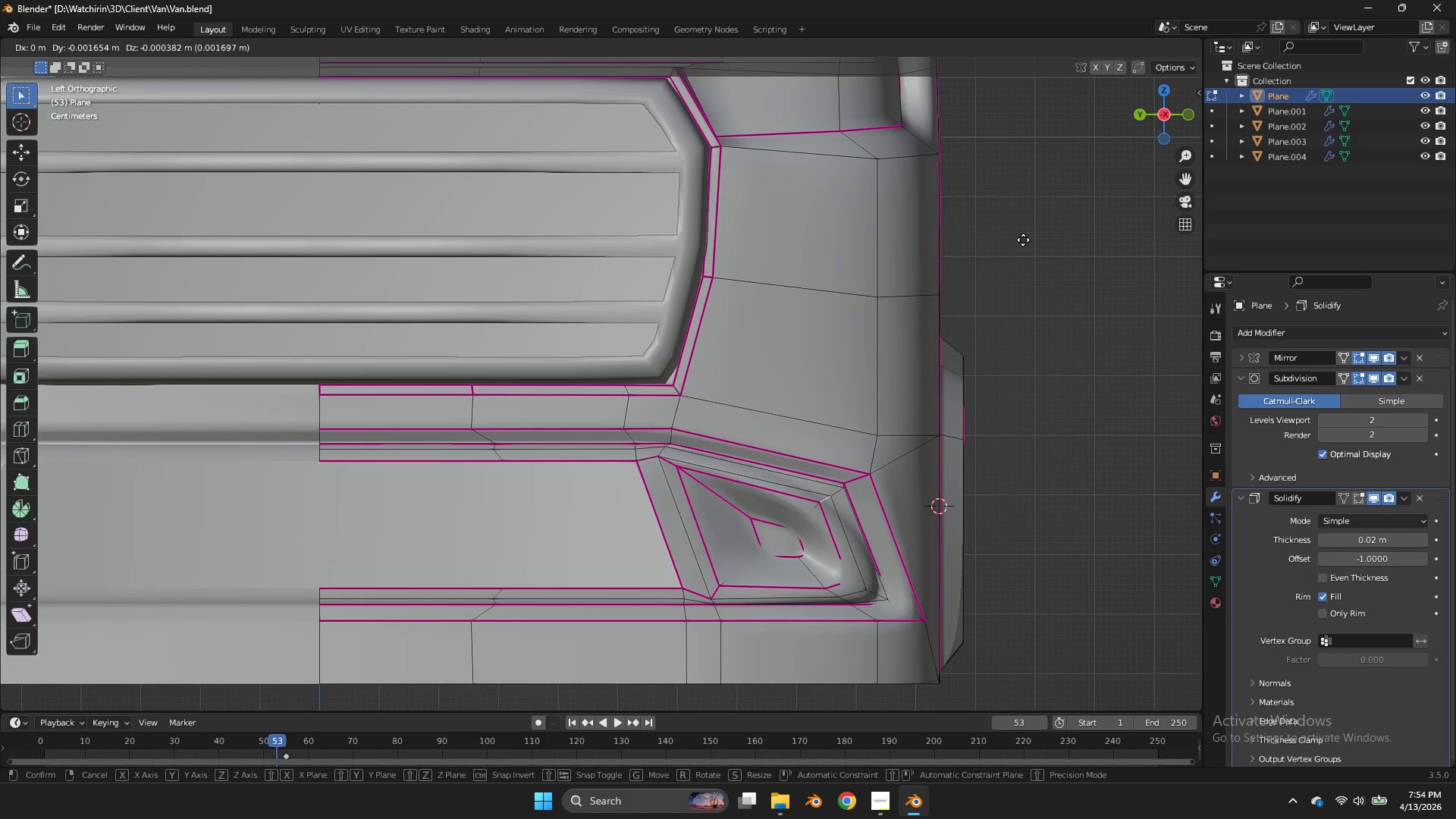 
hold_key(key=ShiftLeft, duration=0.84)
left_click([1083, 197])
 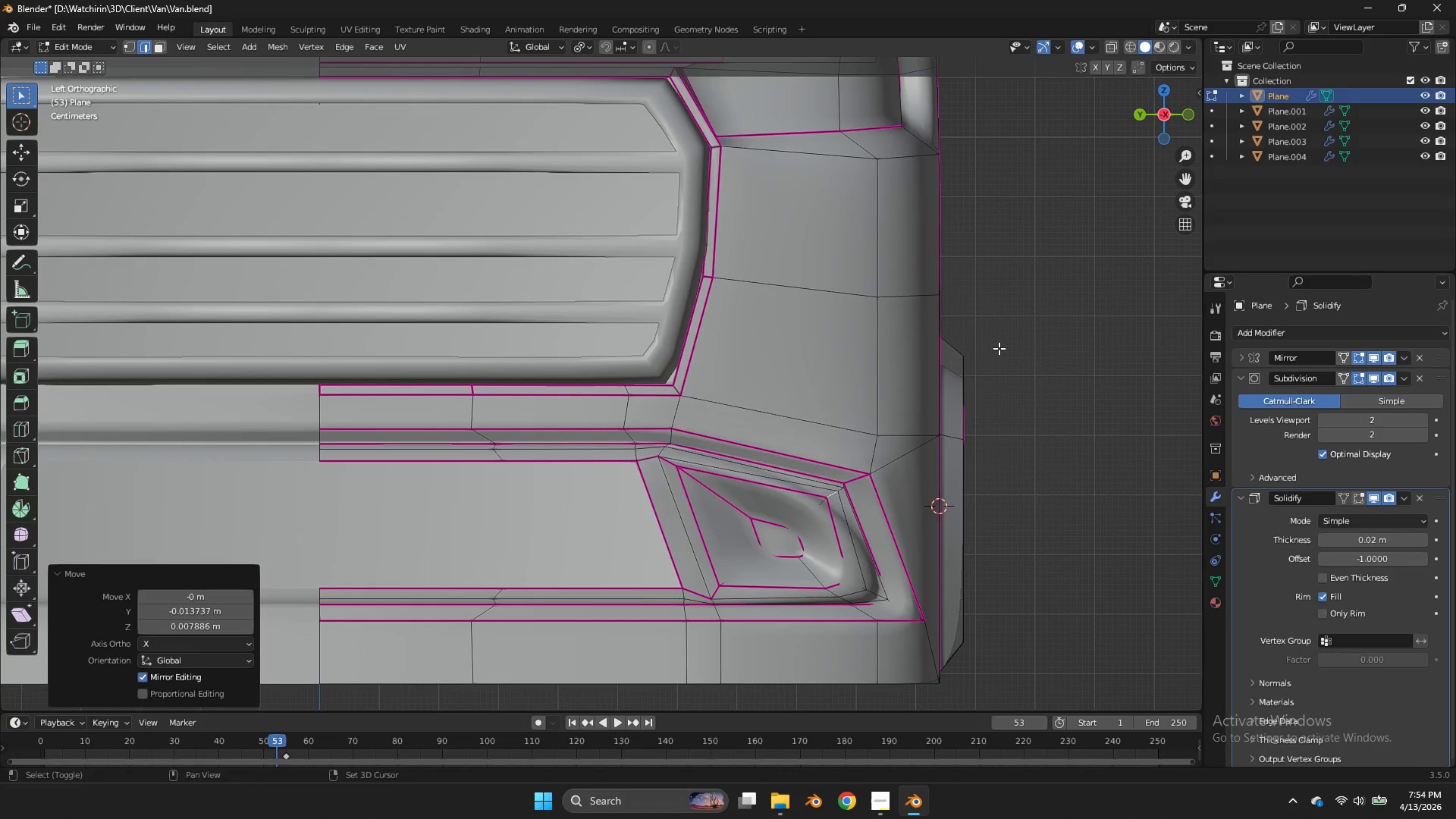 
key(Shift+E)
 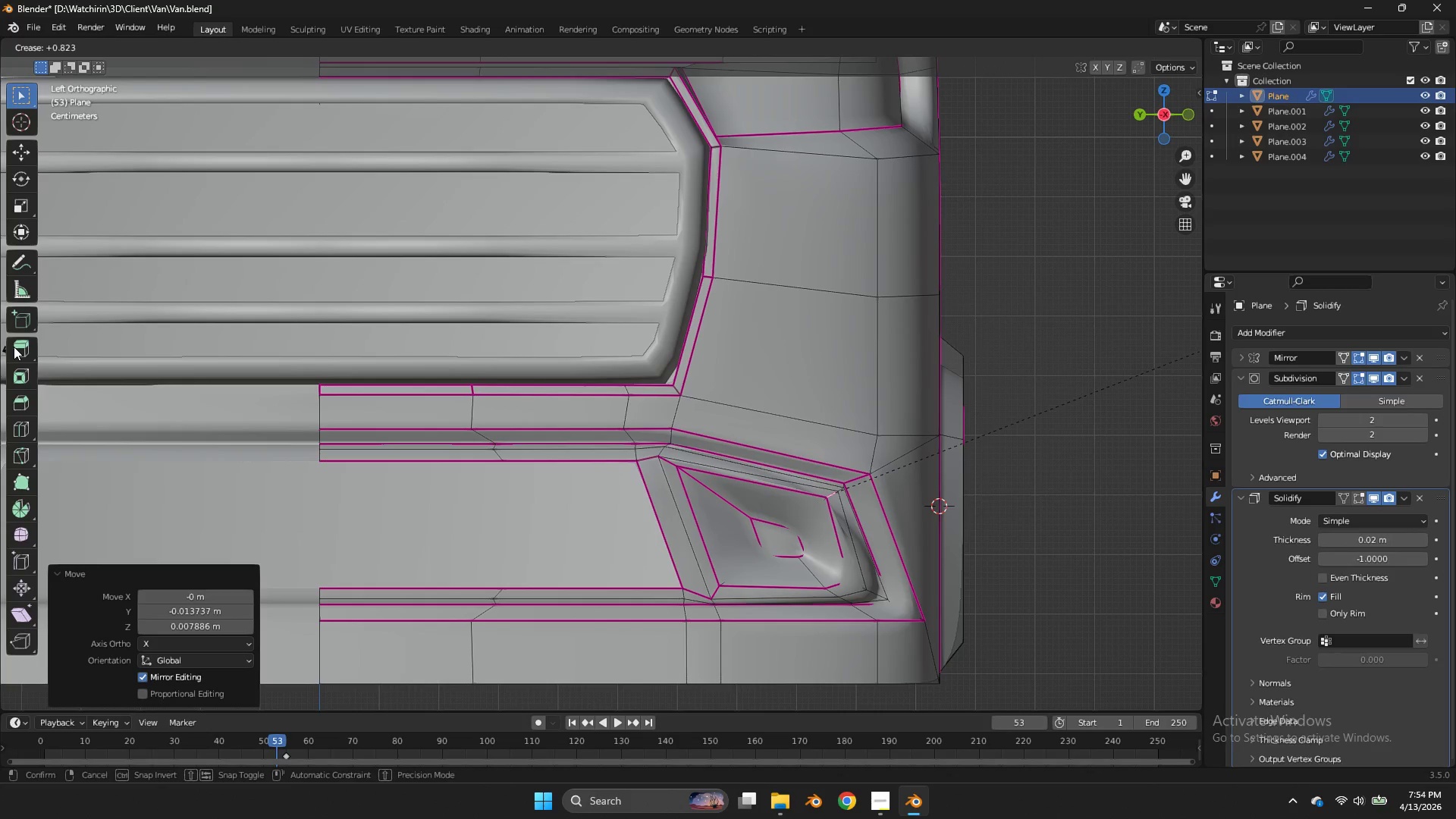 
right_click([14, 347])
 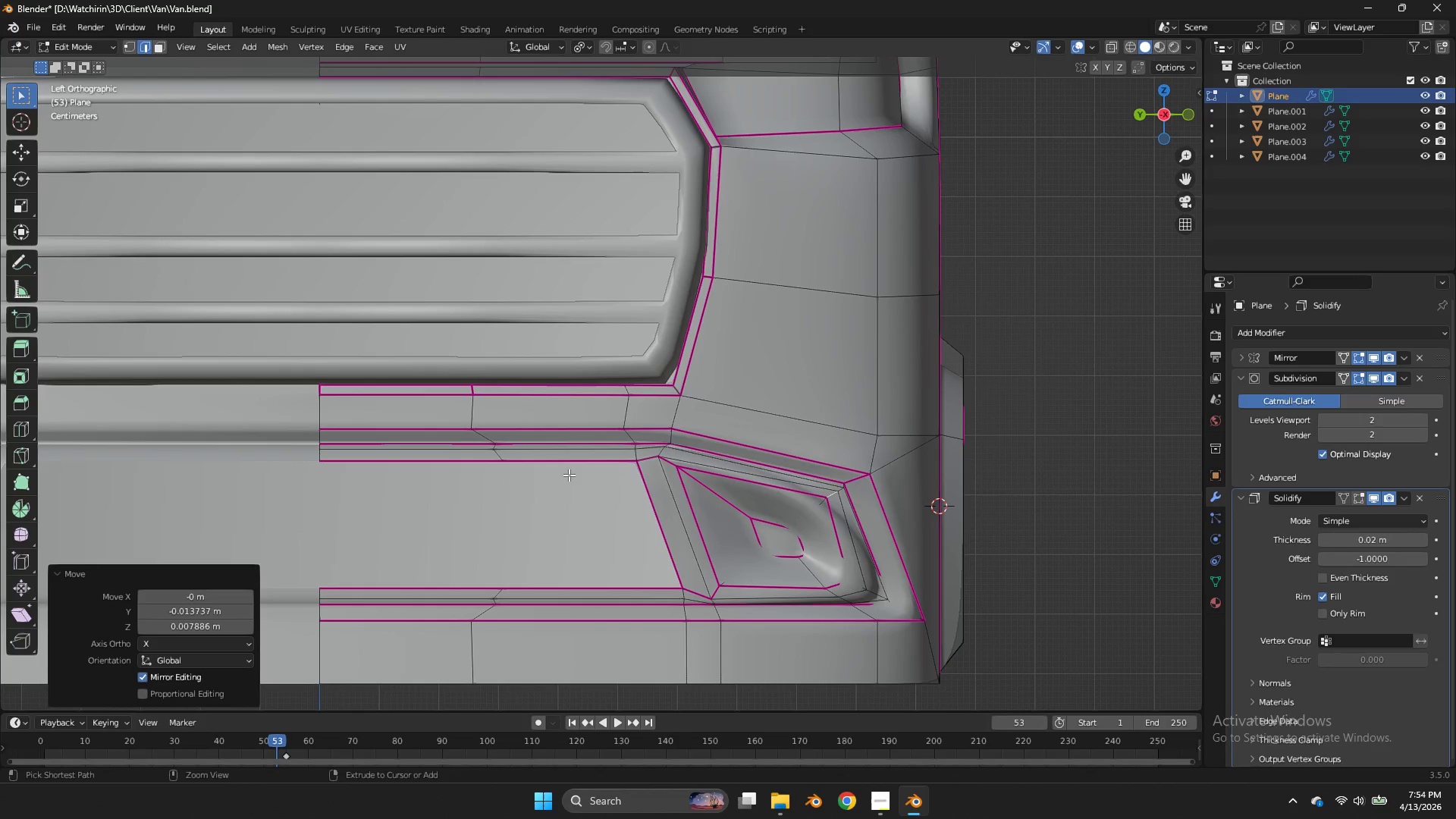 
key(Control+ControlLeft)
 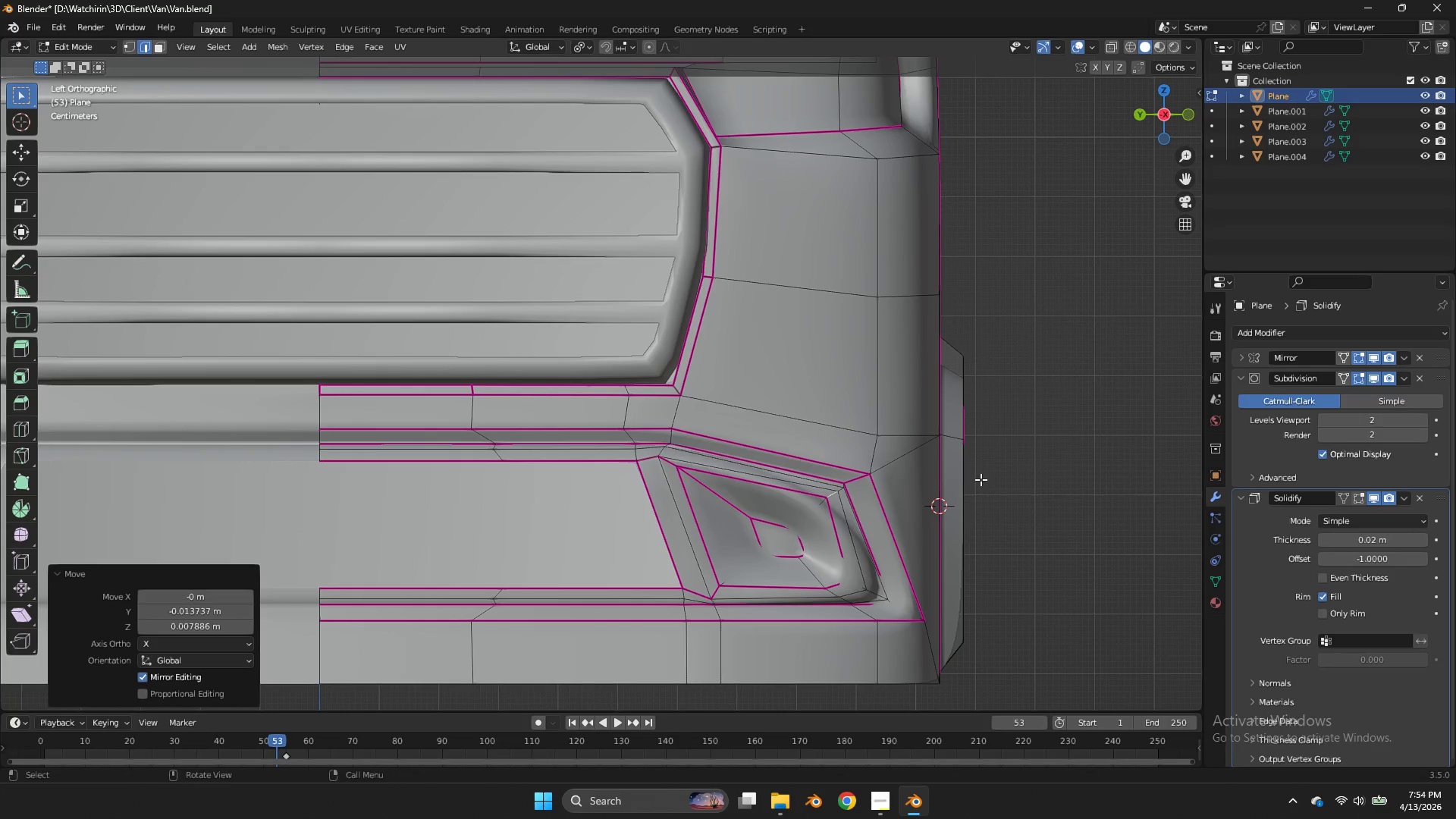 
key(Tab)
 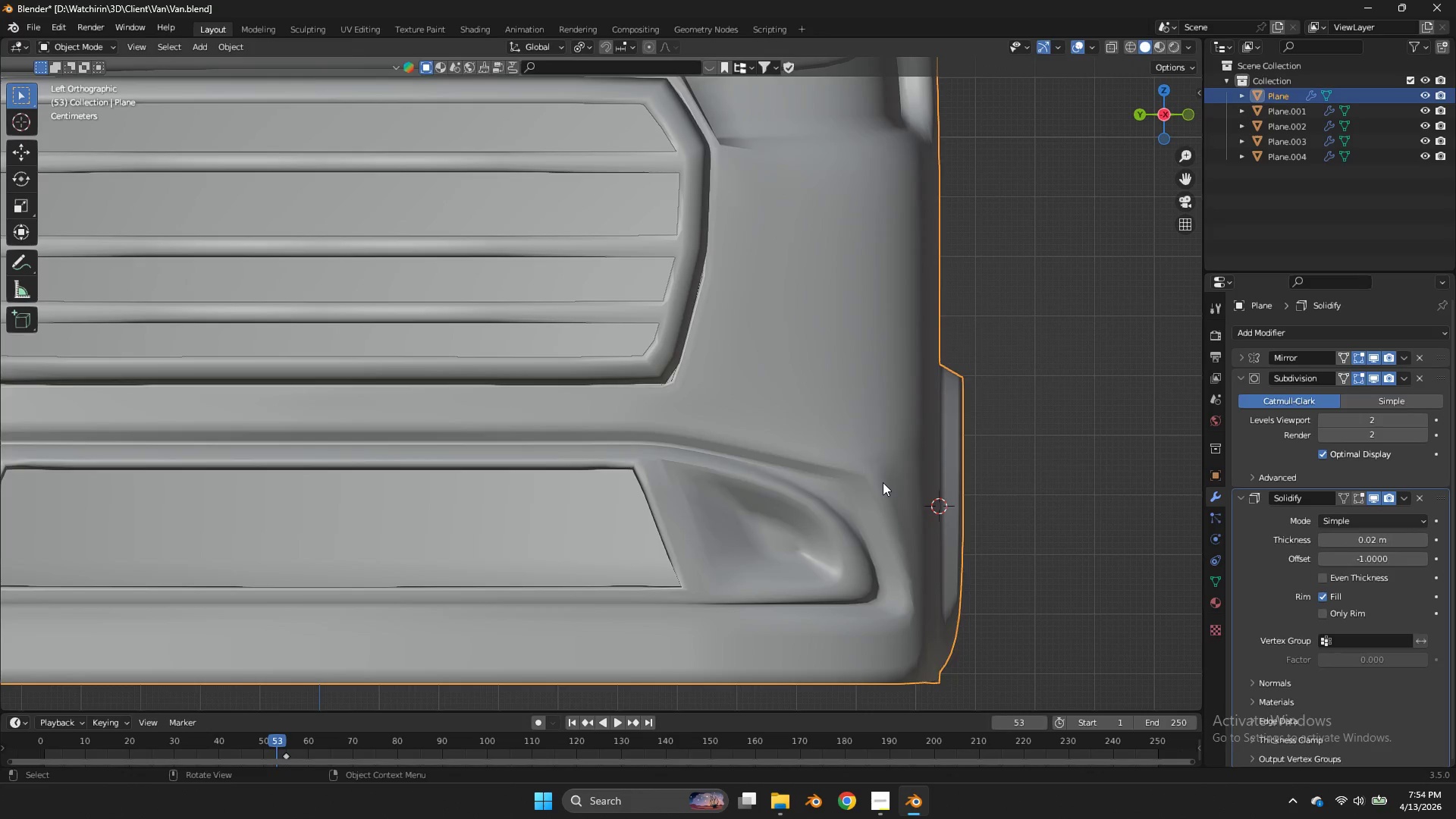 
key(Tab)
 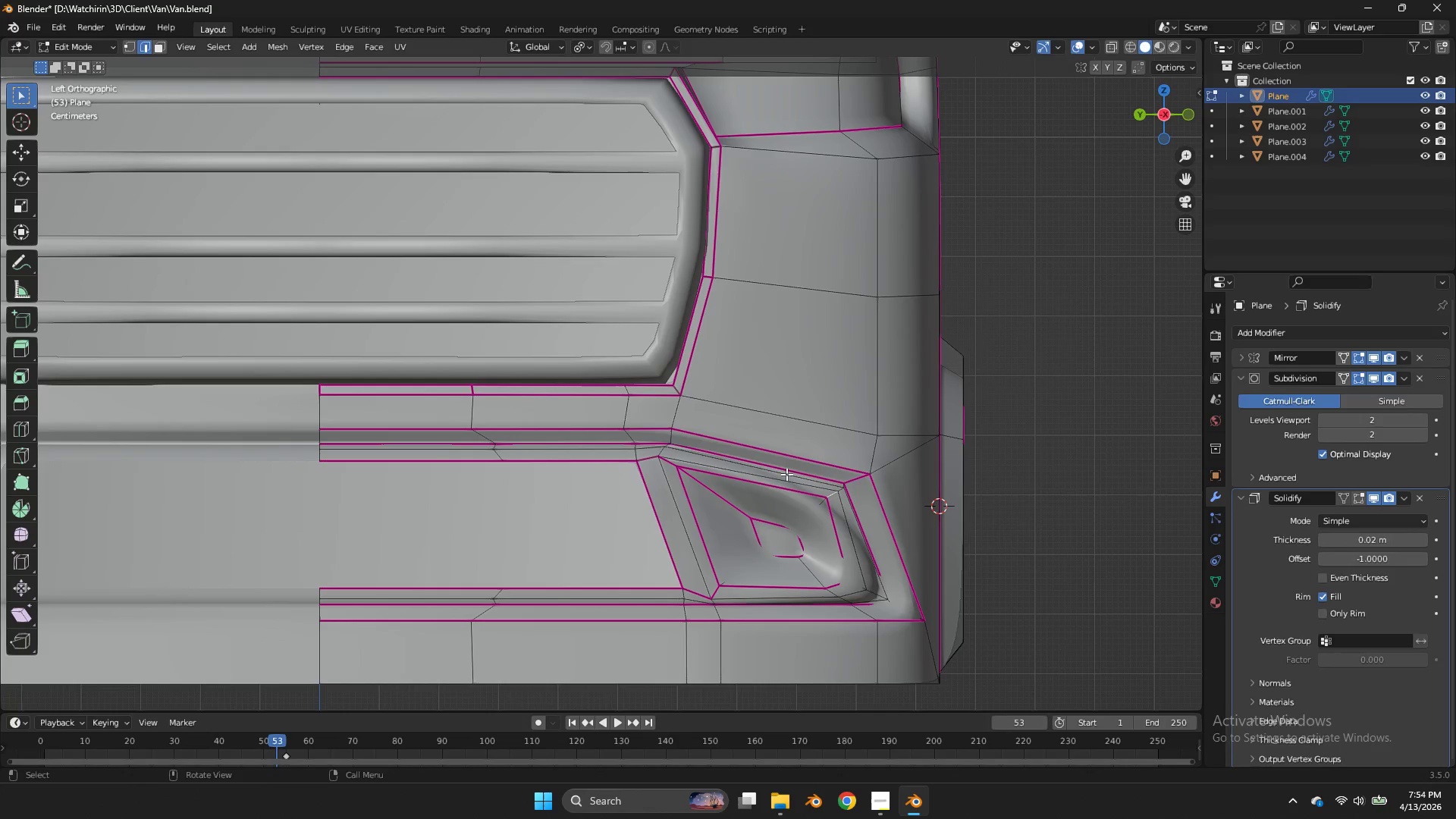 
hold_key(key=AltLeft, duration=1.2)
left_click([785, 480])
 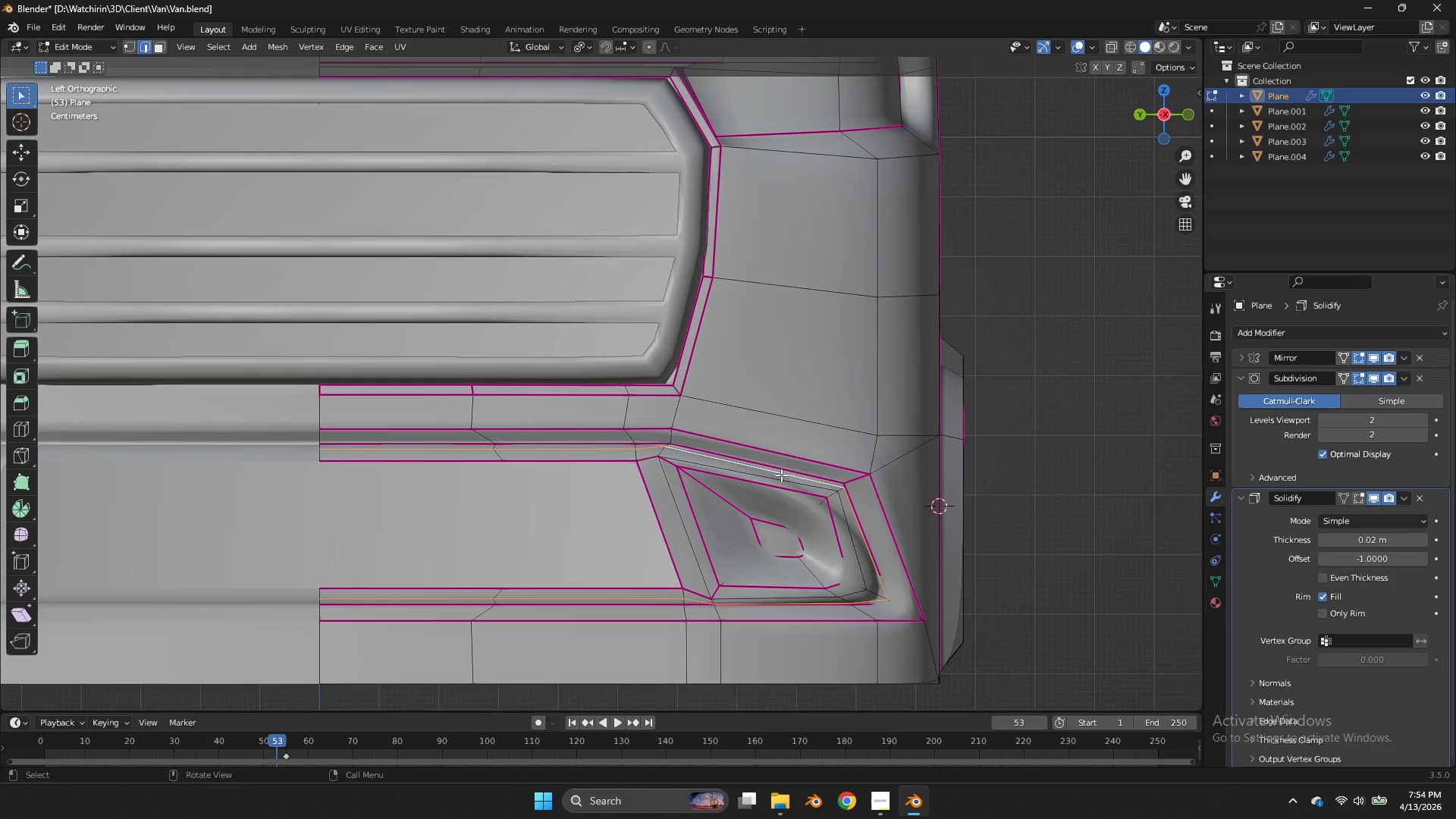 
key(Shift+E)
 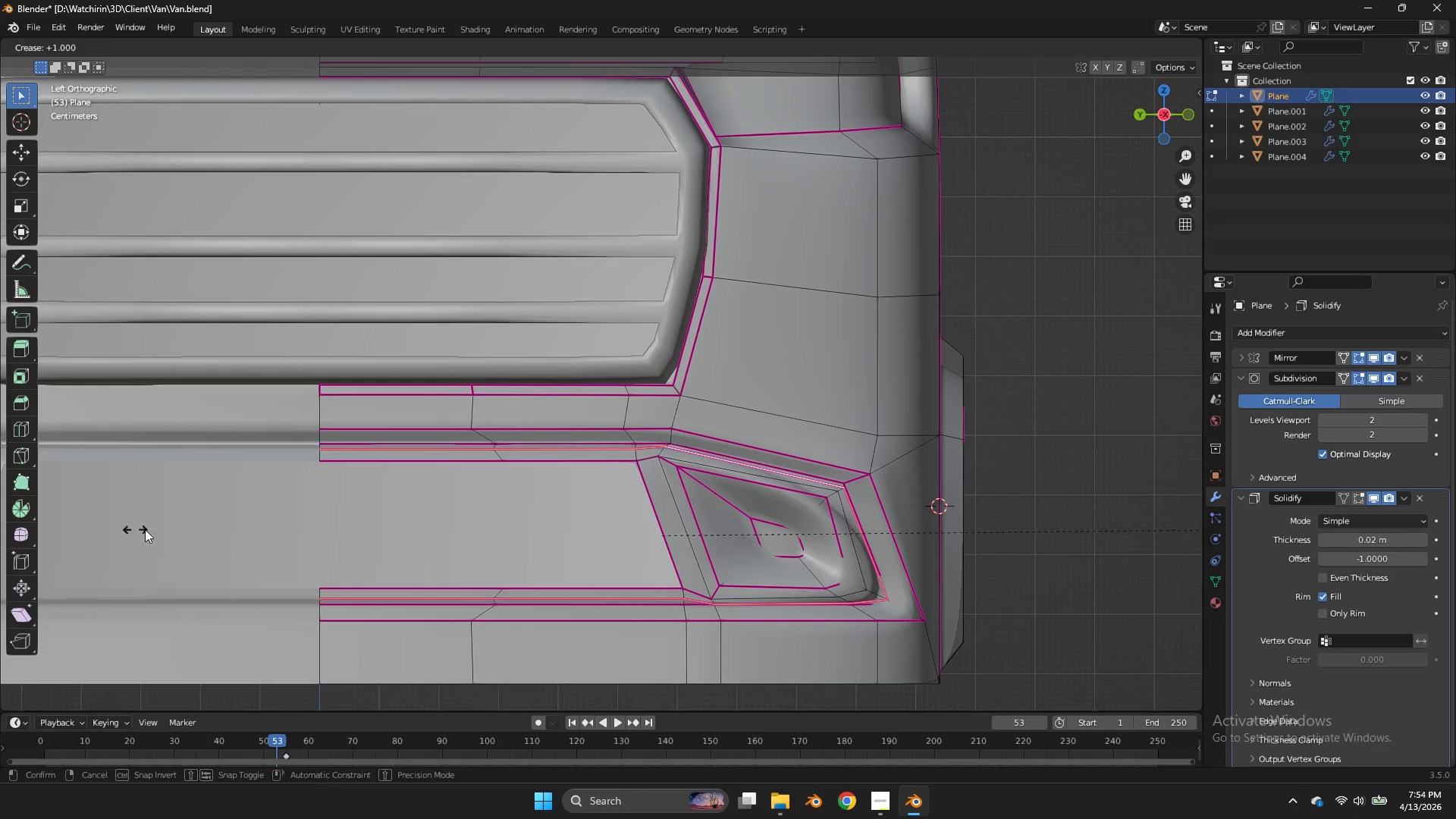 
left_click([155, 529])
 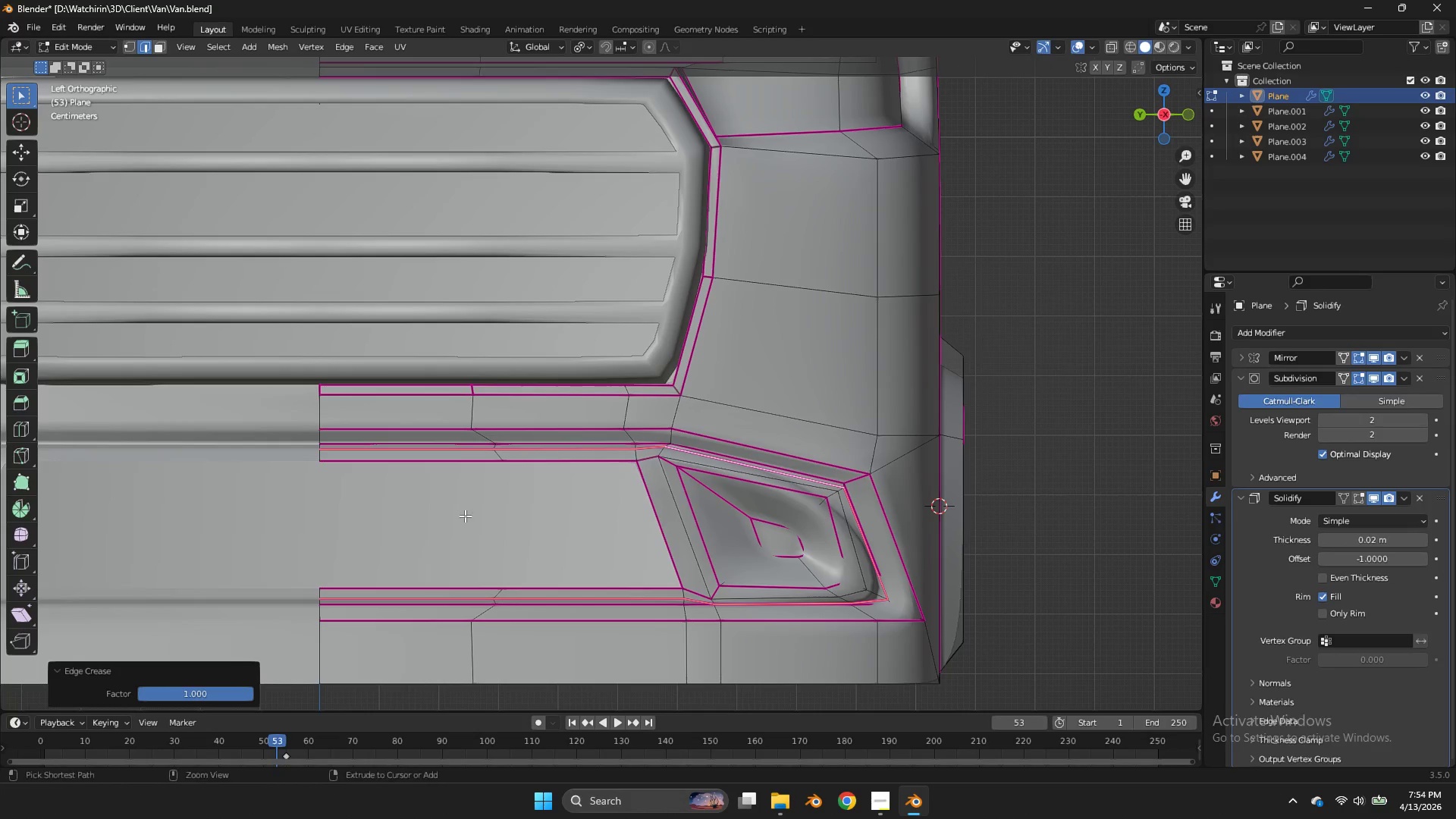 
key(Control+ControlLeft)
 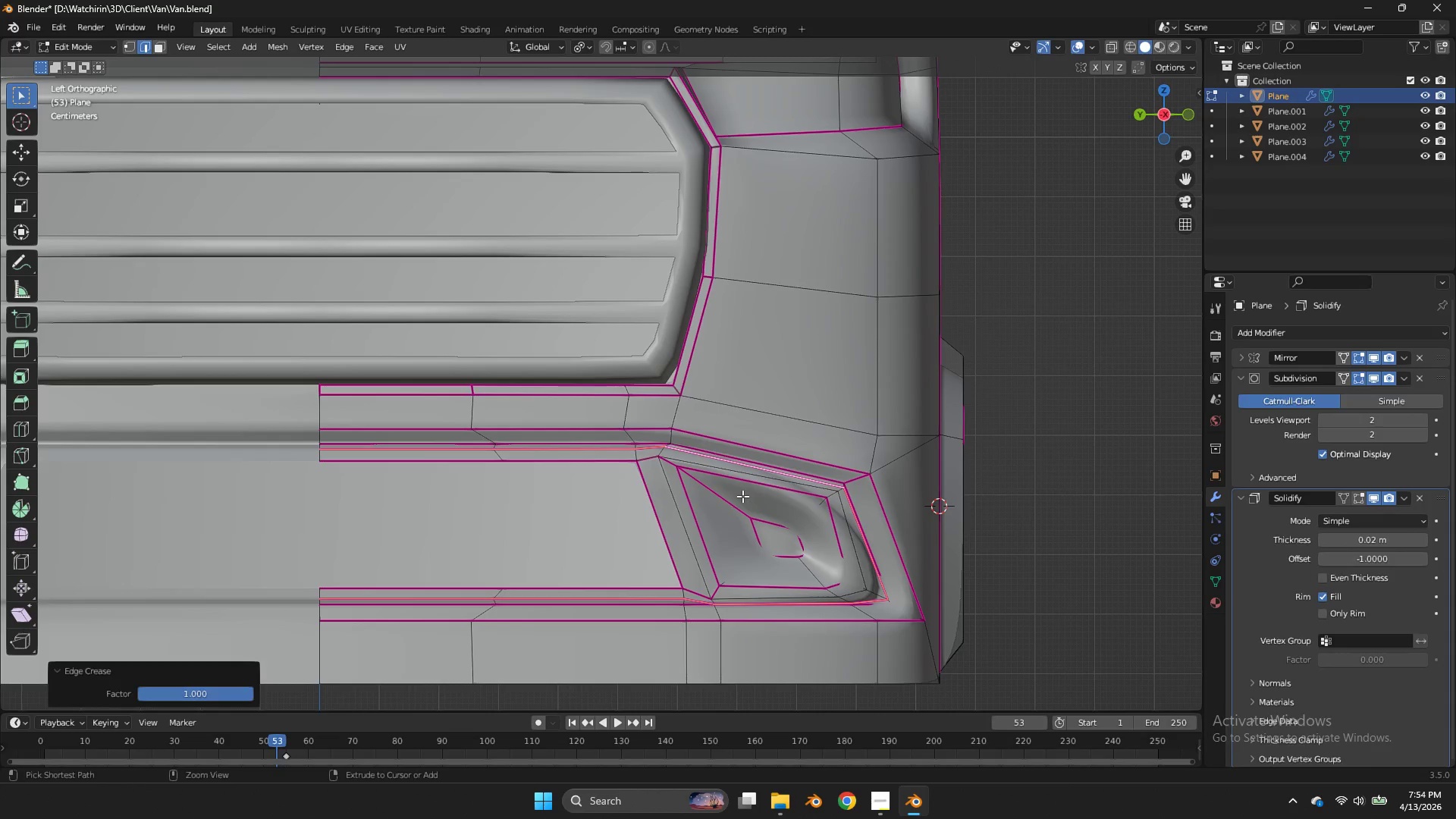 
key(Control+Z)
 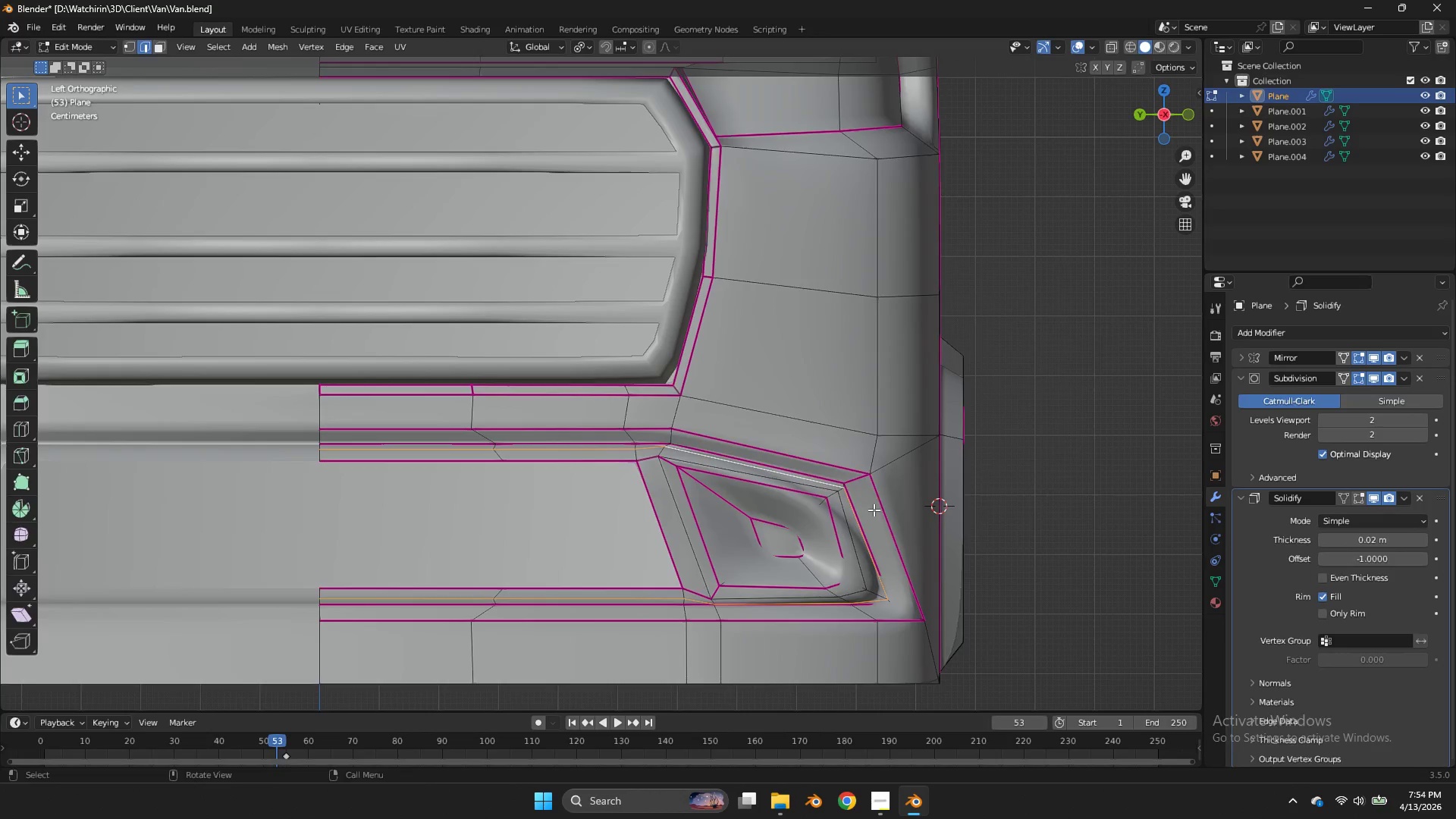 
key(Tab)
 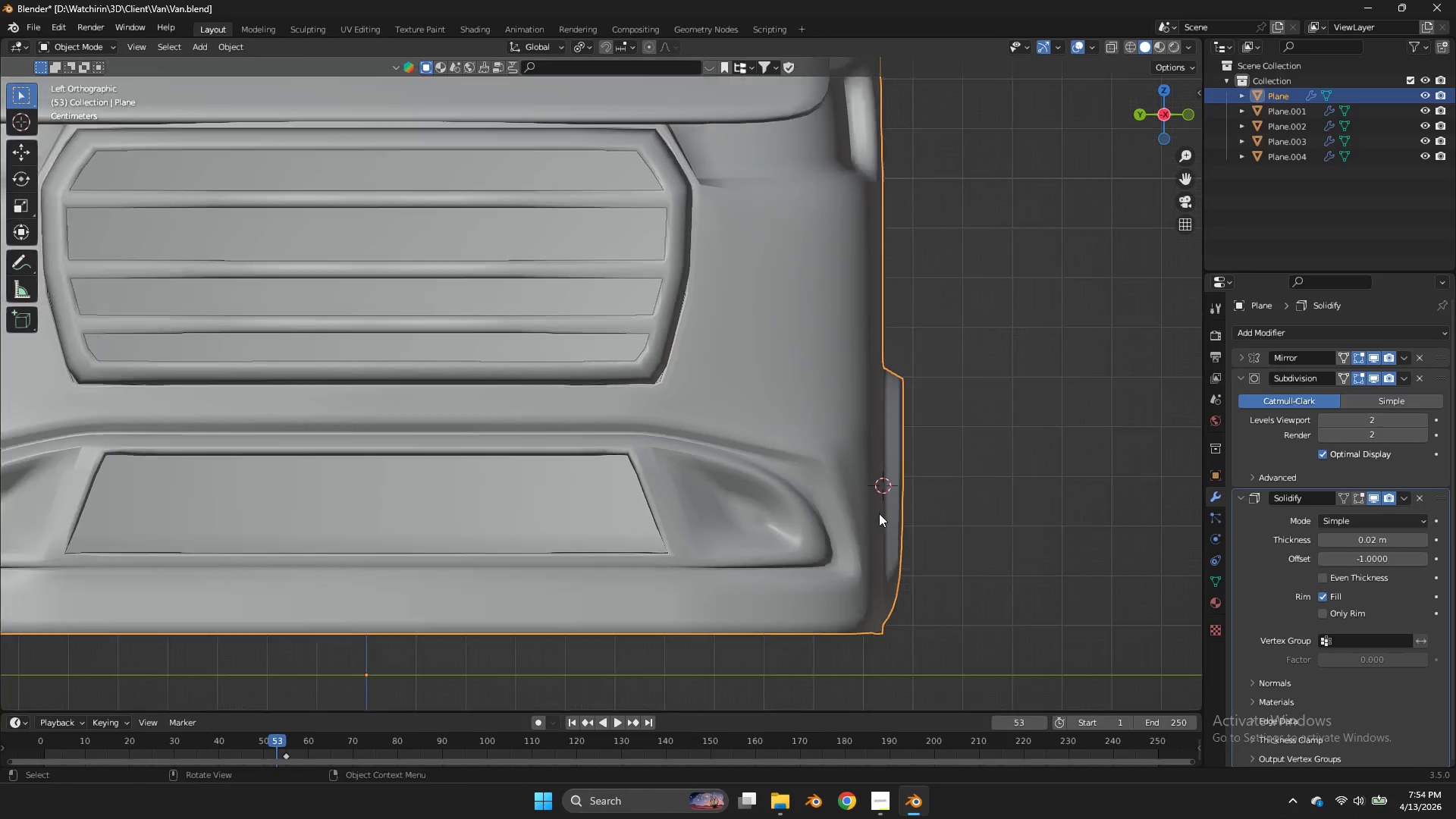 
scroll: coordinate [879, 513], scroll_direction: down, amount: 2.0
 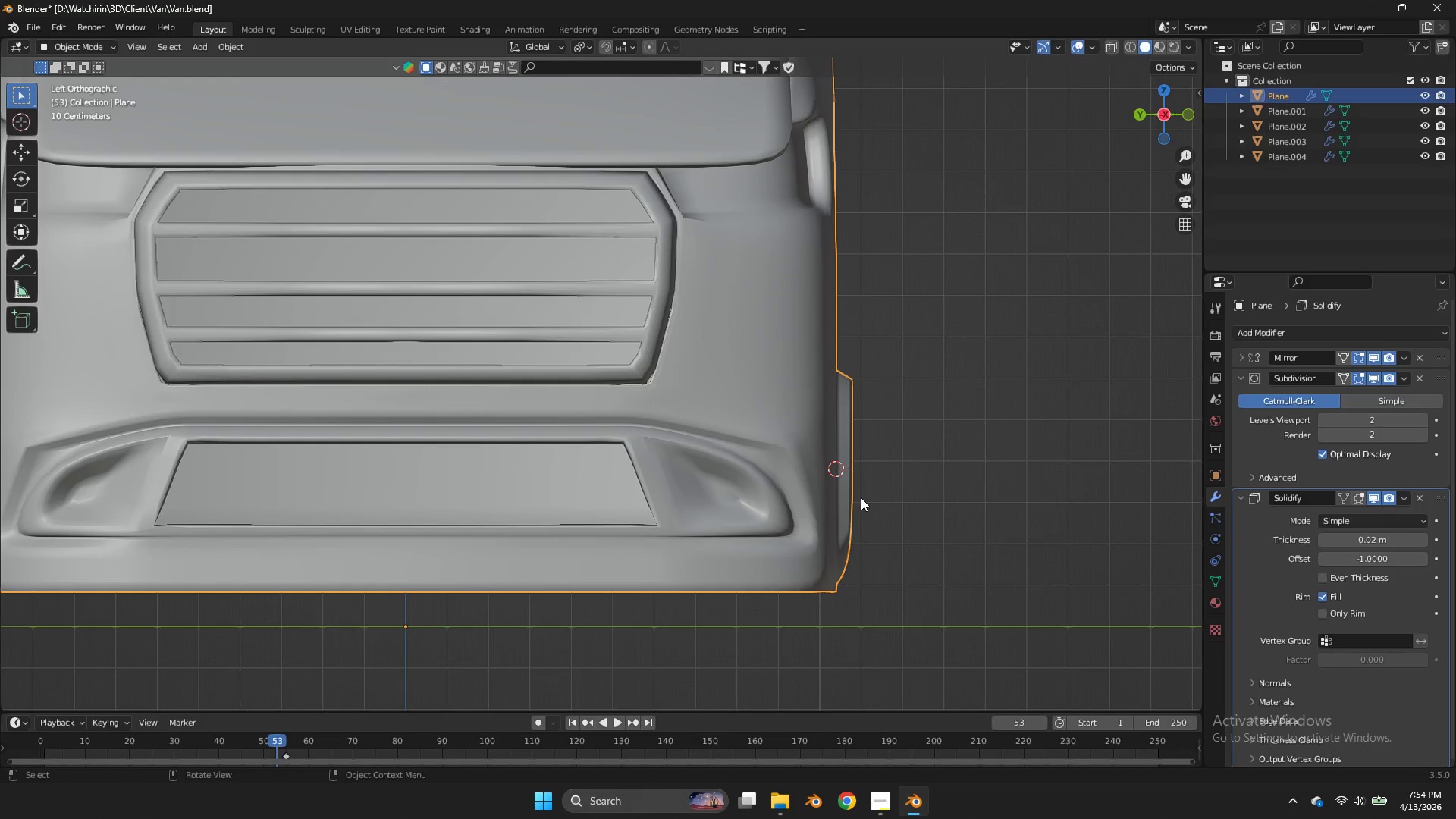 
key(Tab)
 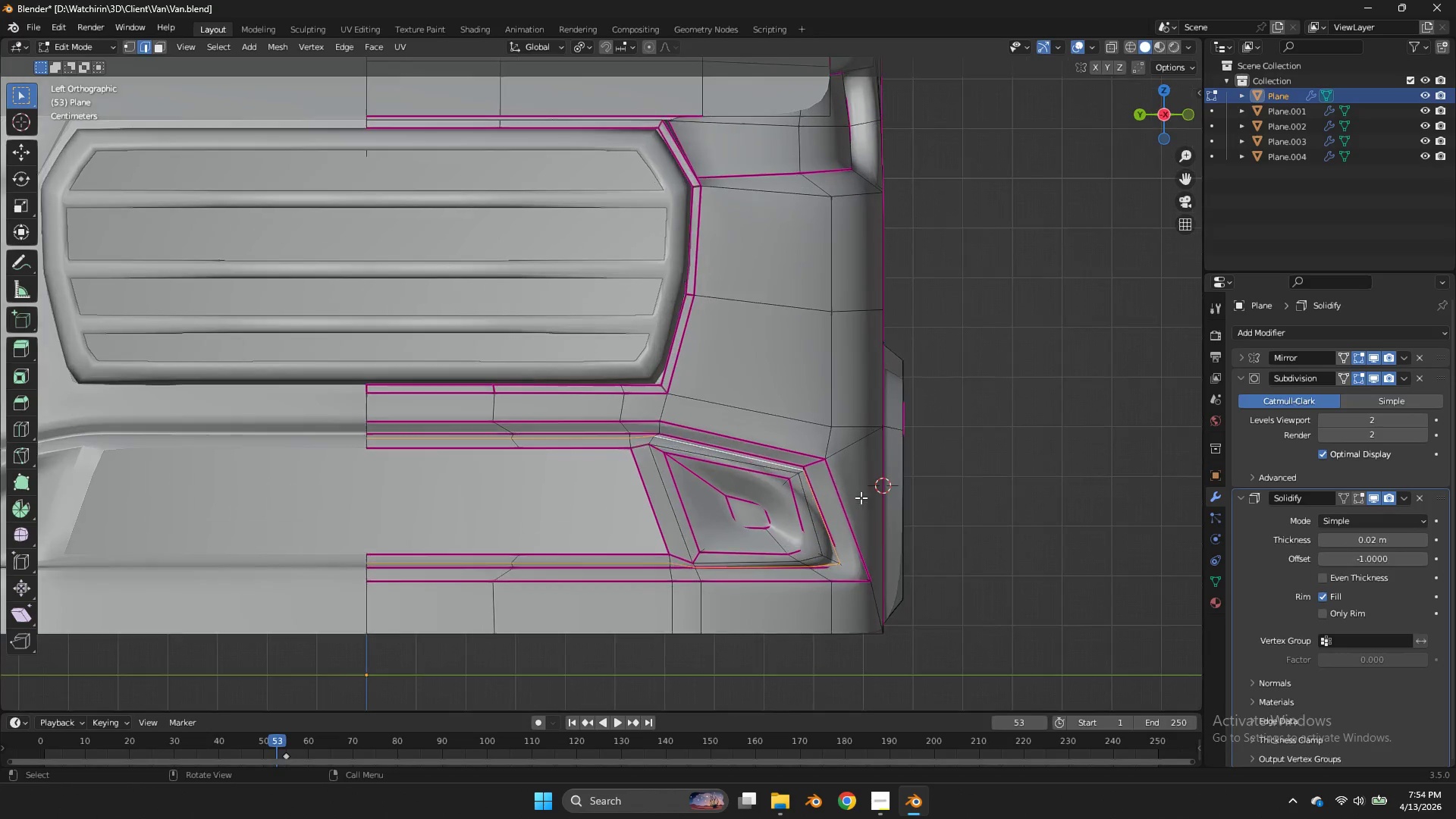 
hold_key(key=AltLeft, duration=1.12)
 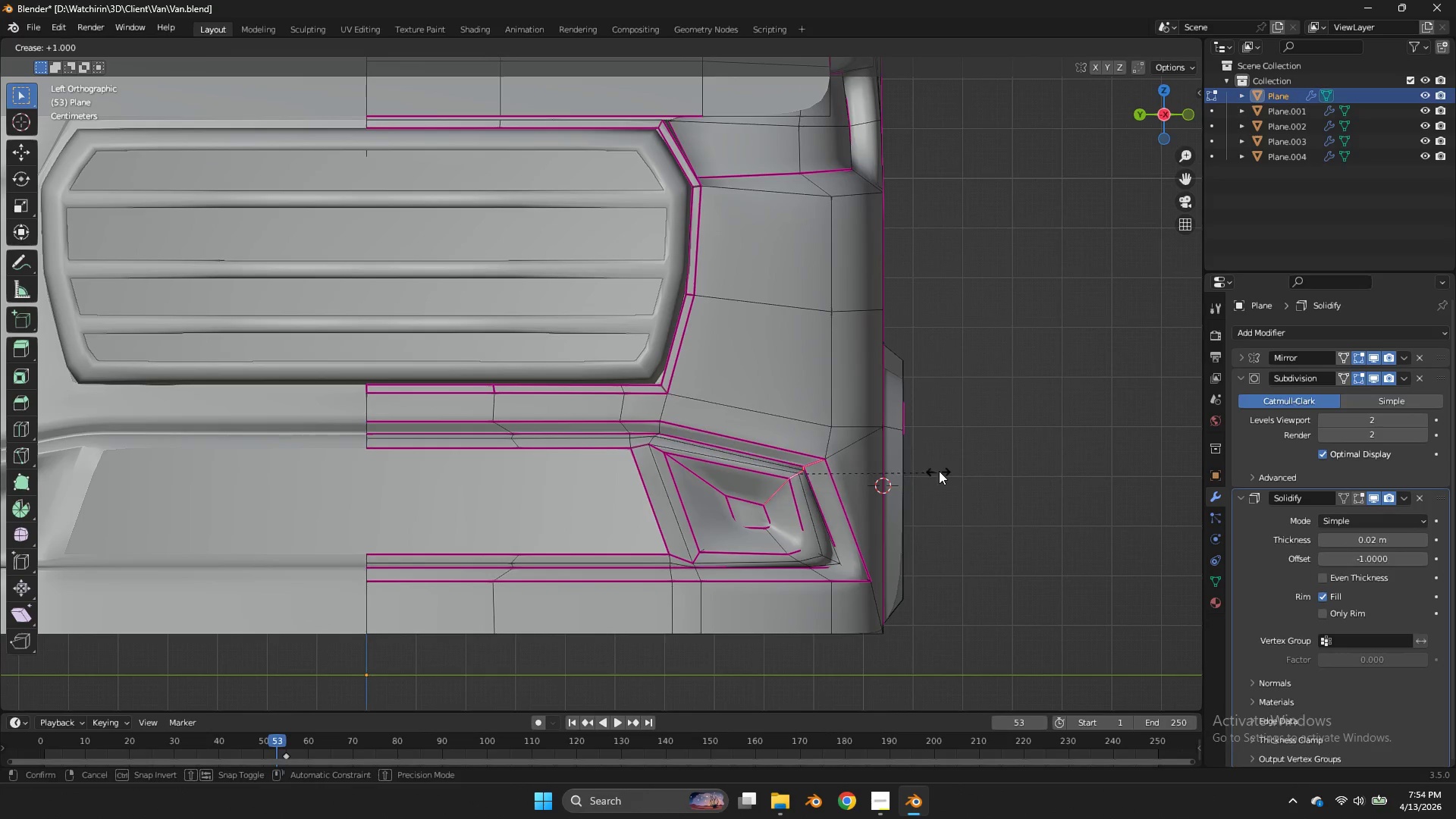 
scroll: coordinate [861, 497], scroll_direction: up, amount: 1.0
 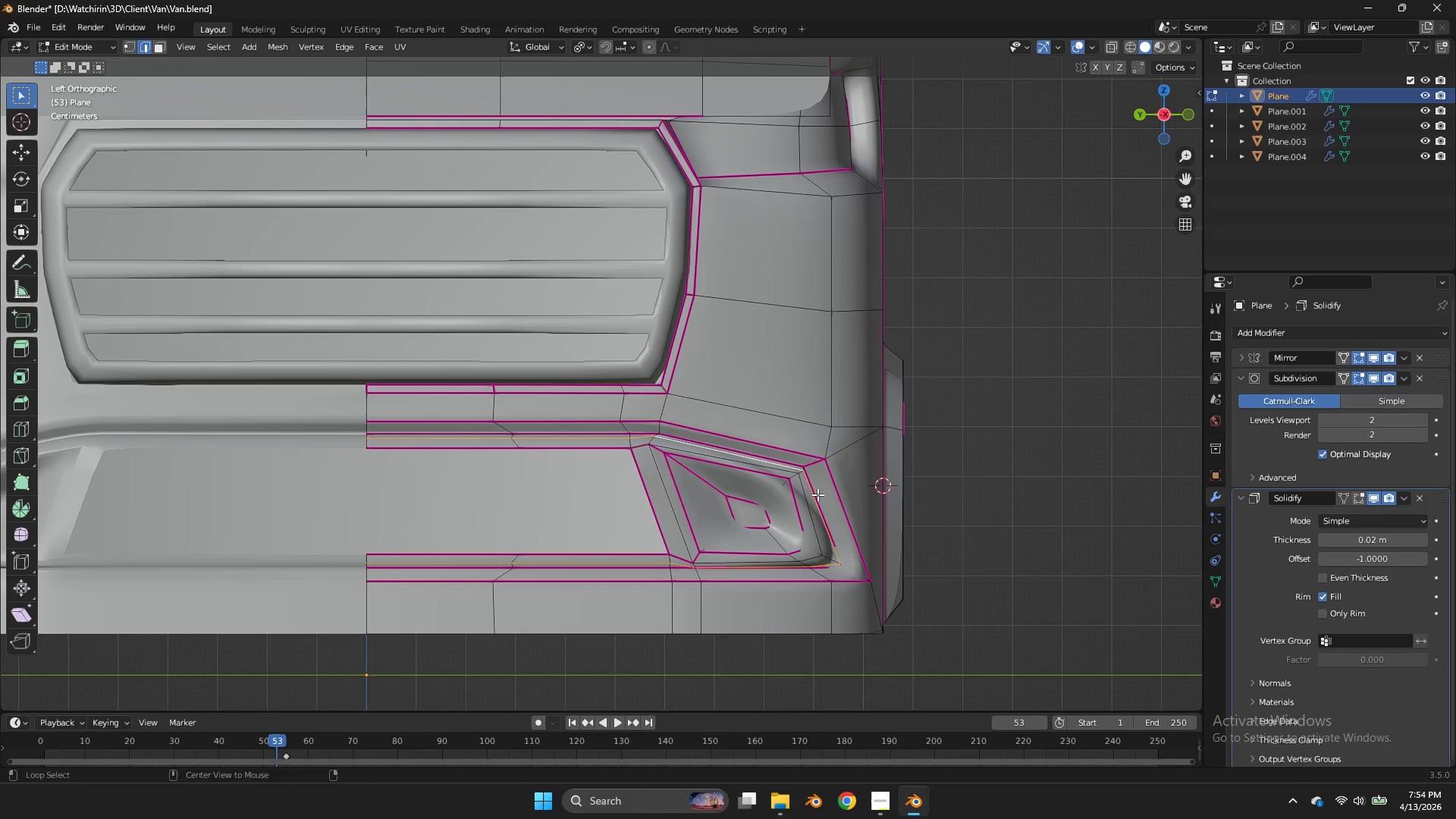 
double_click([794, 475])
 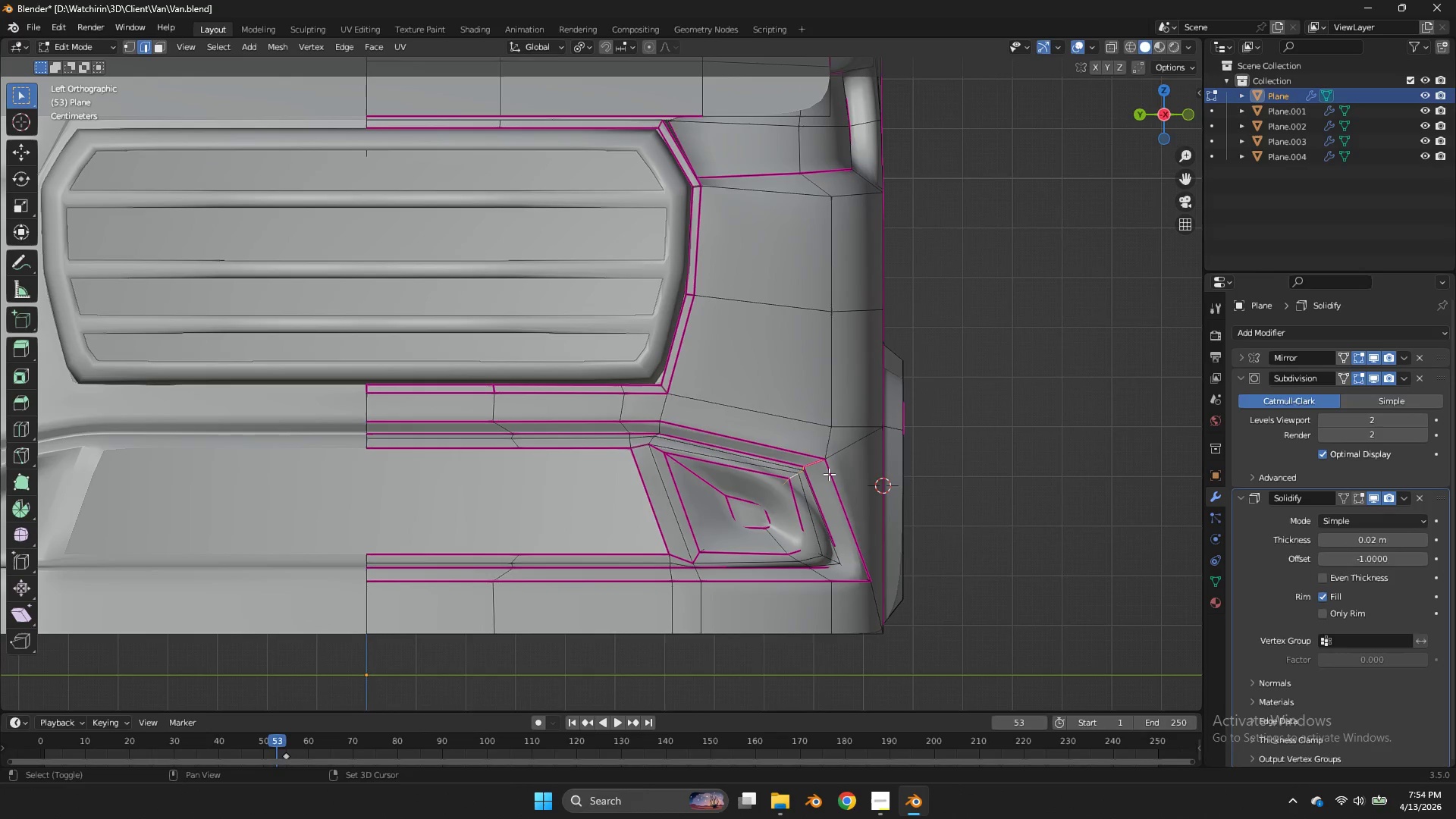 
key(Shift+E)
 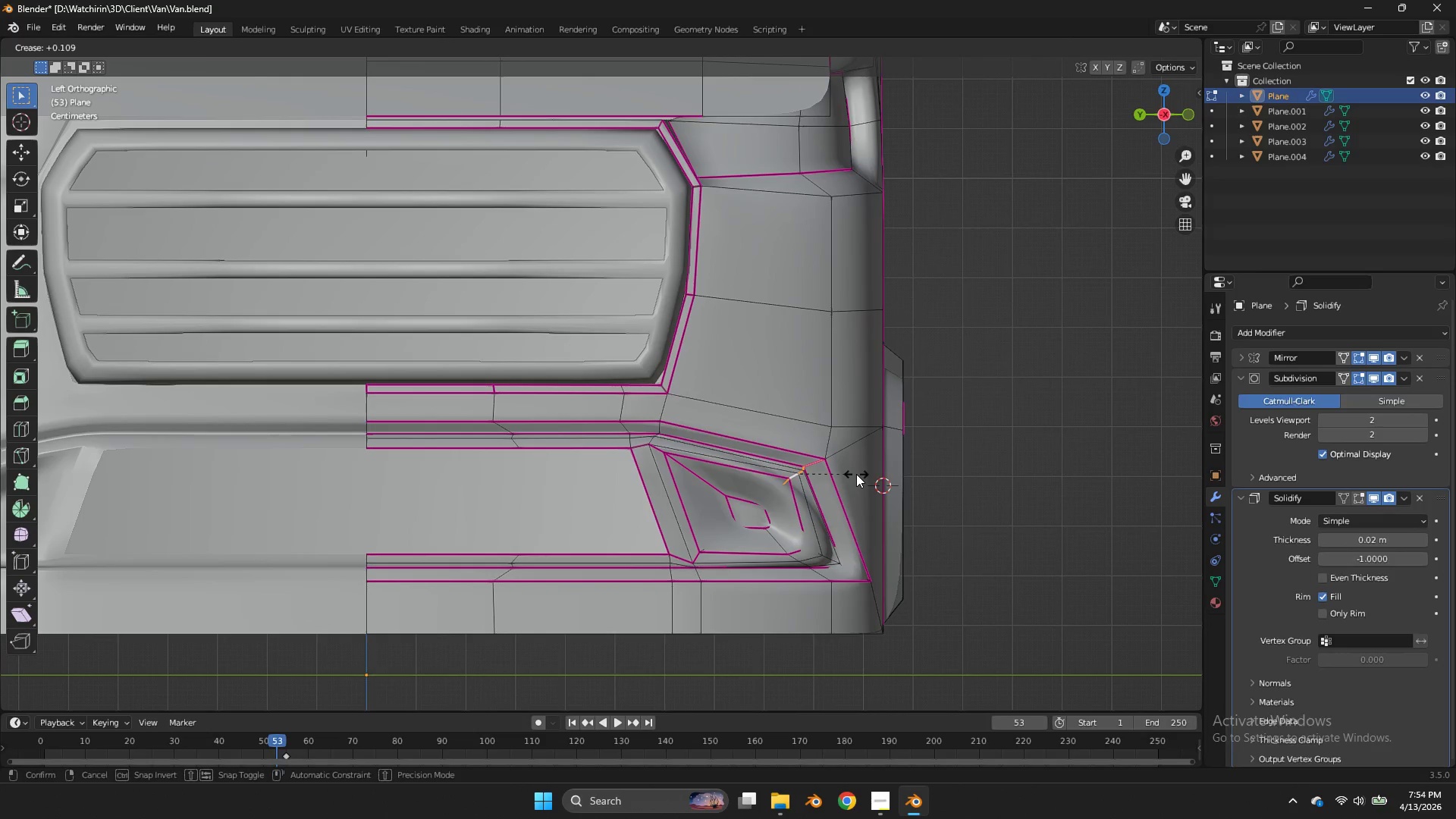 
left_click([864, 474])
 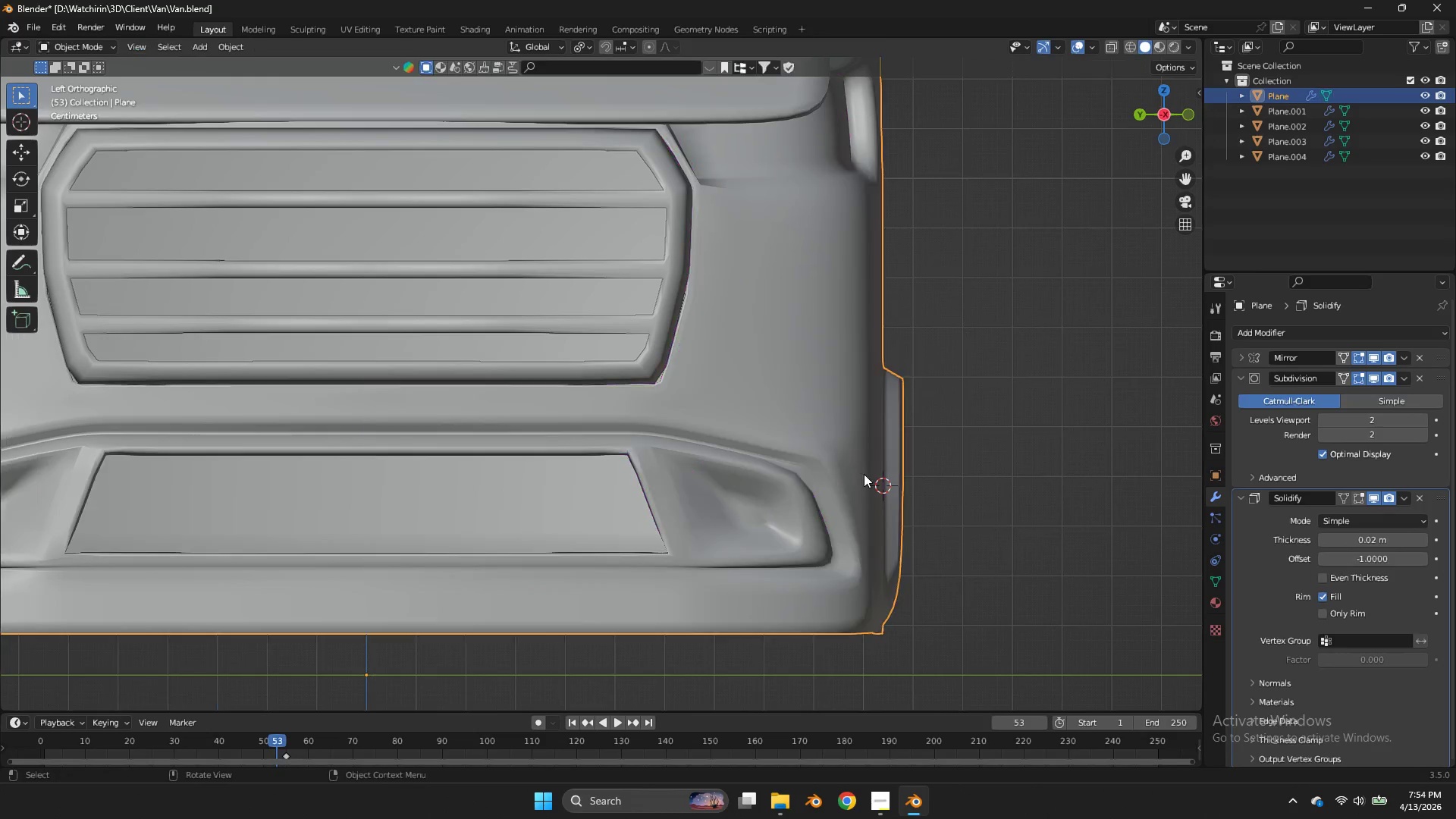 
key(Tab)
 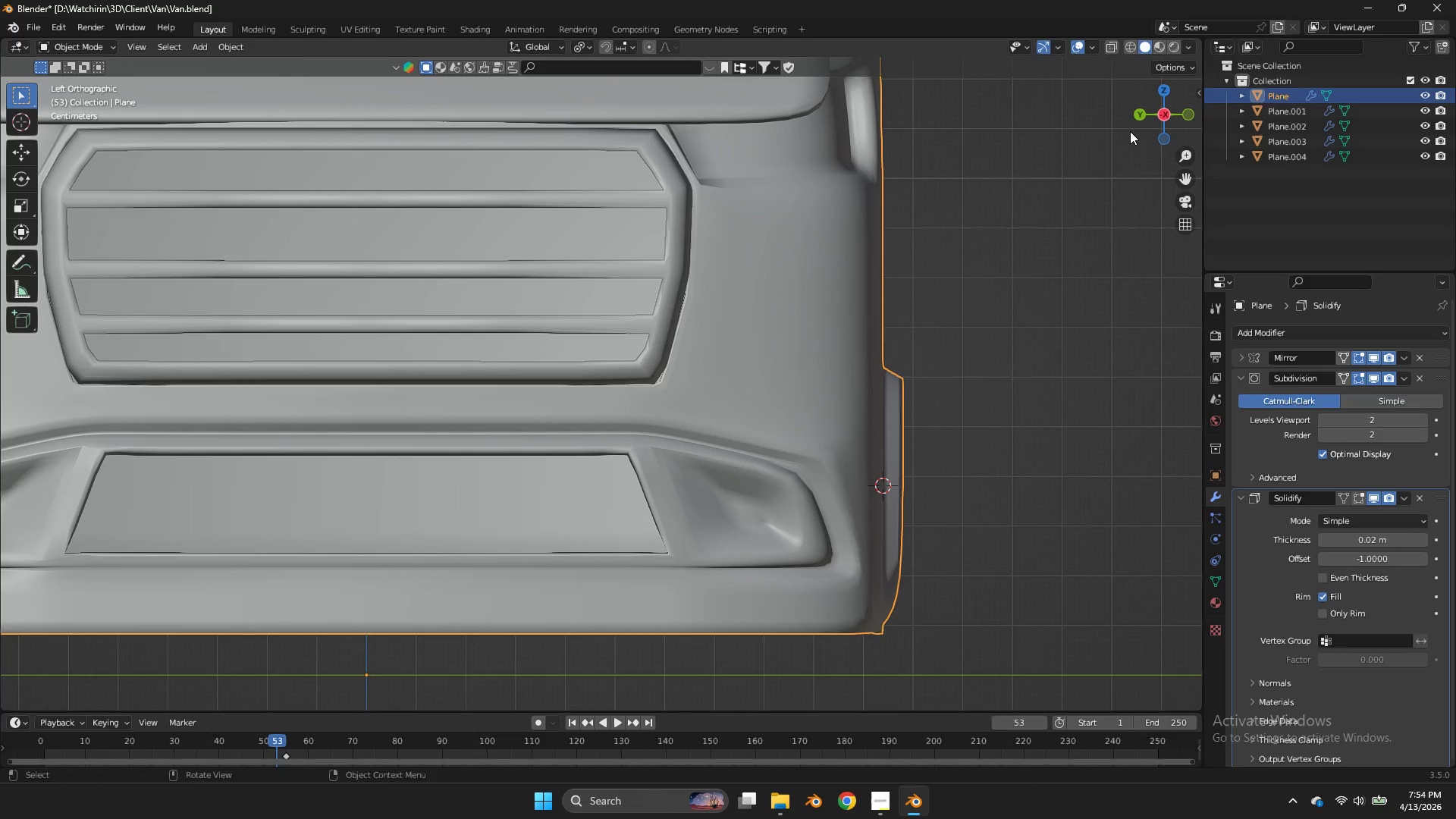 
key(Control+ControlLeft)
 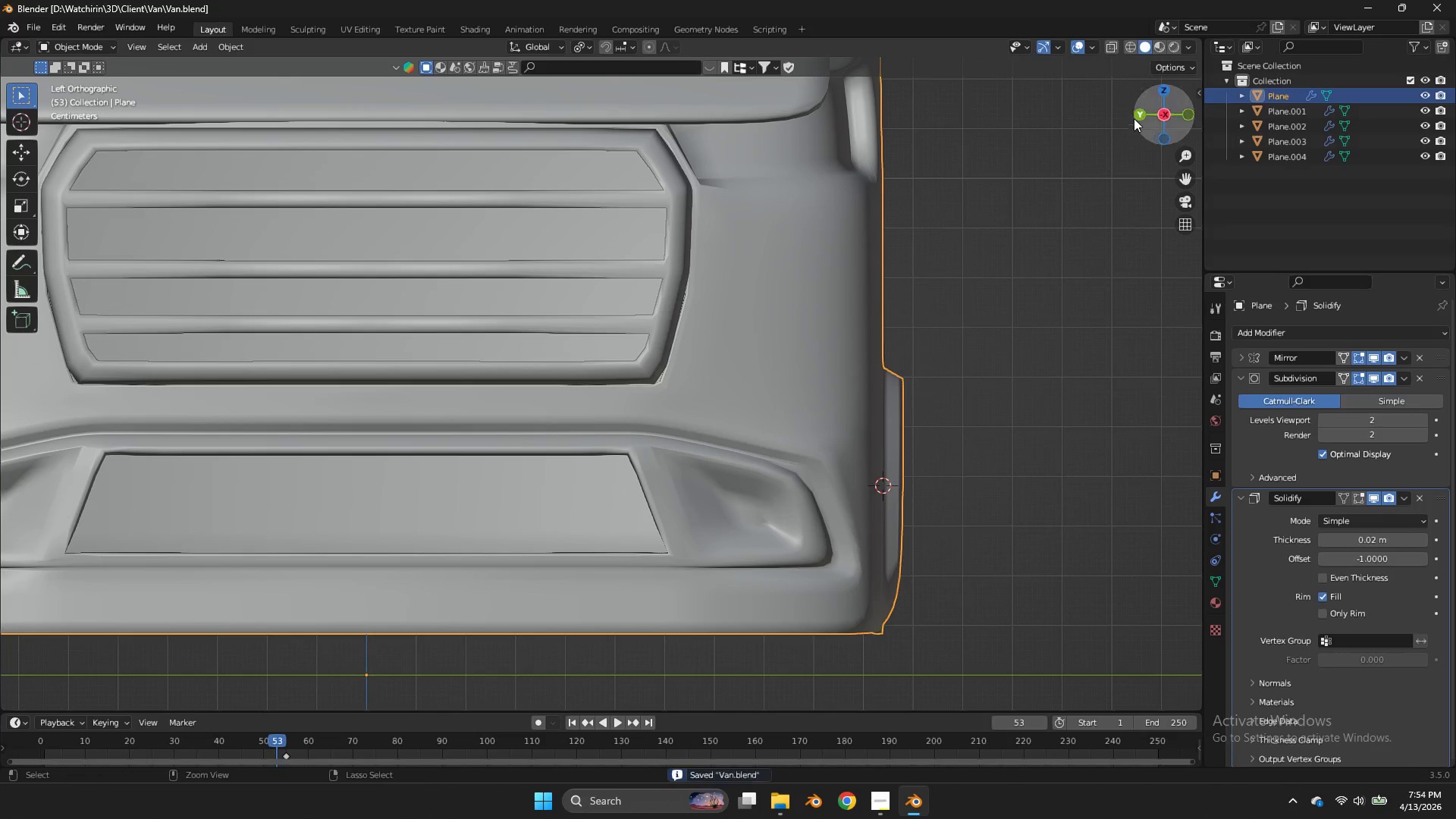 
key(Control+S)
 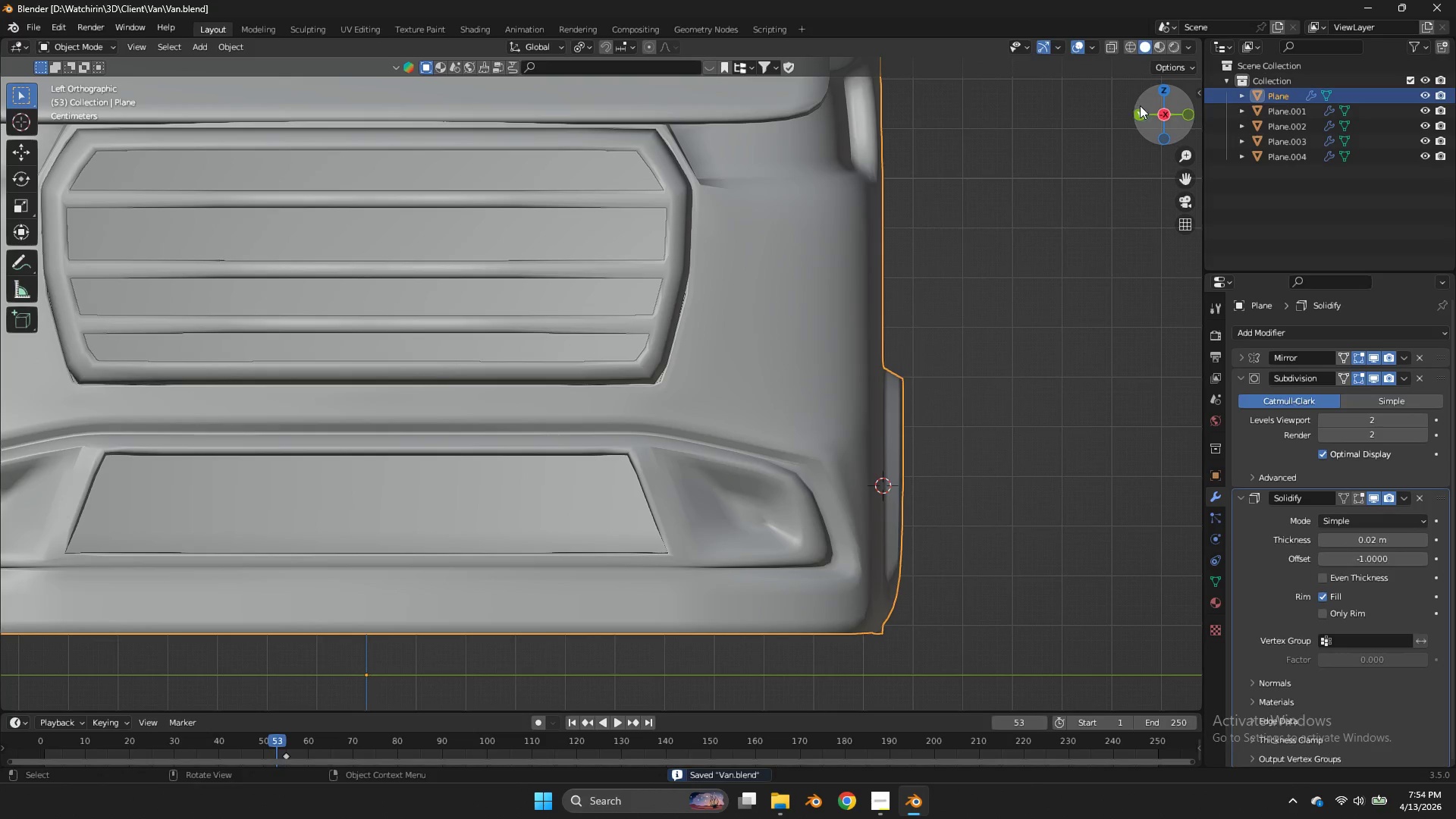 
left_click_drag(start_coordinate=[1141, 102], to_coordinate=[1132, 140])
 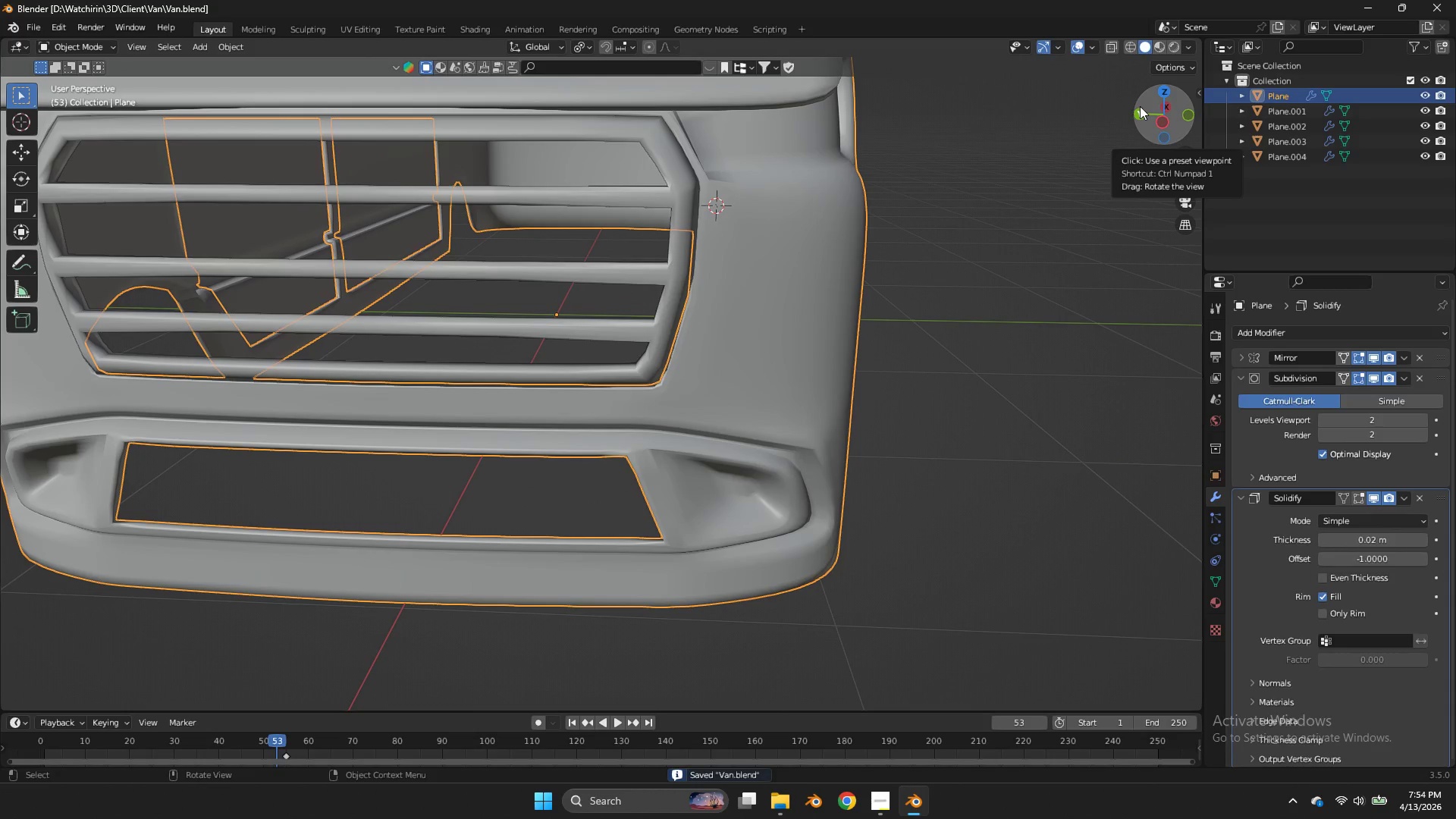 
left_click_drag(start_coordinate=[1140, 106], to_coordinate=[1173, 89])
 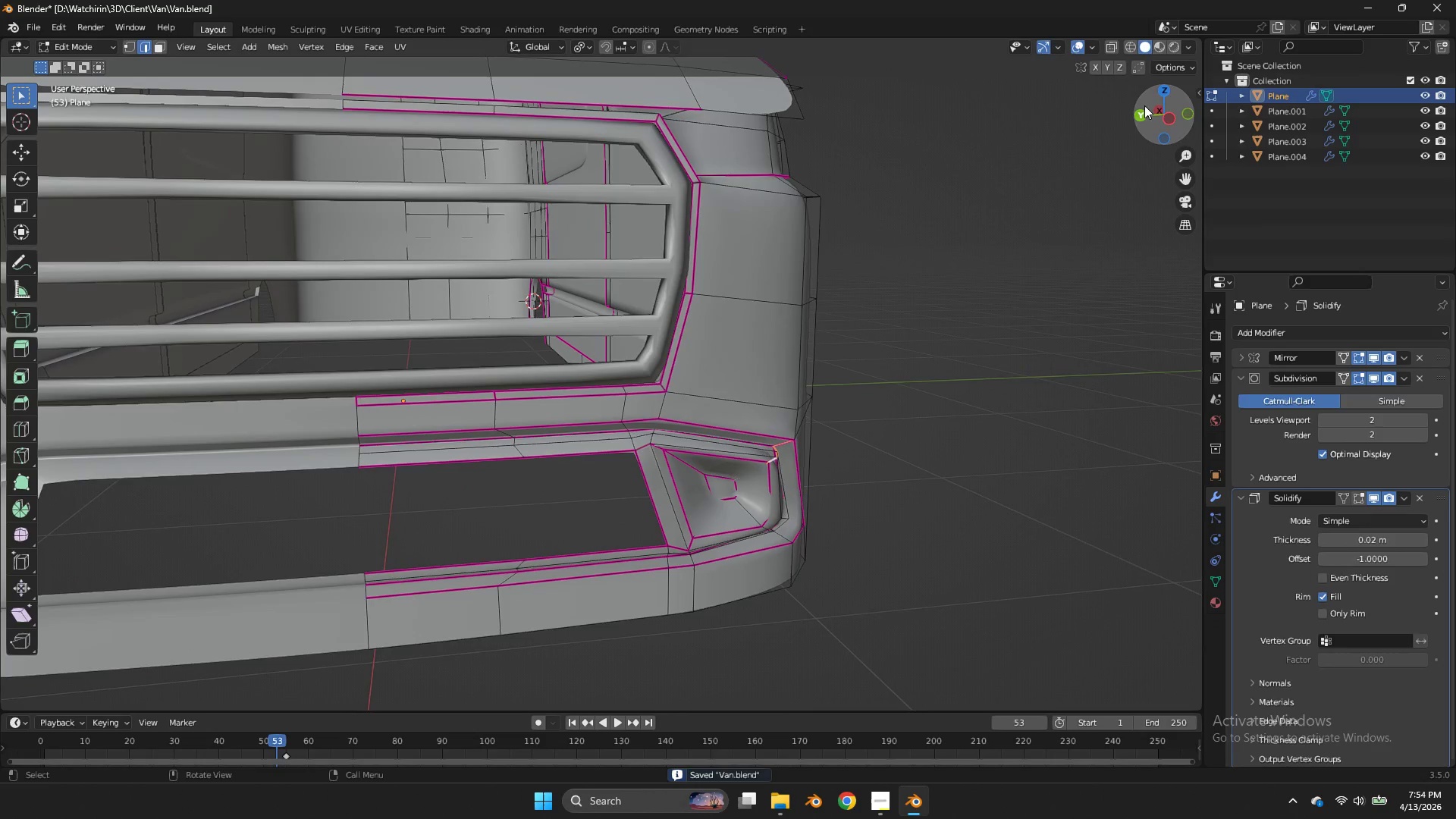 
key(Tab)
 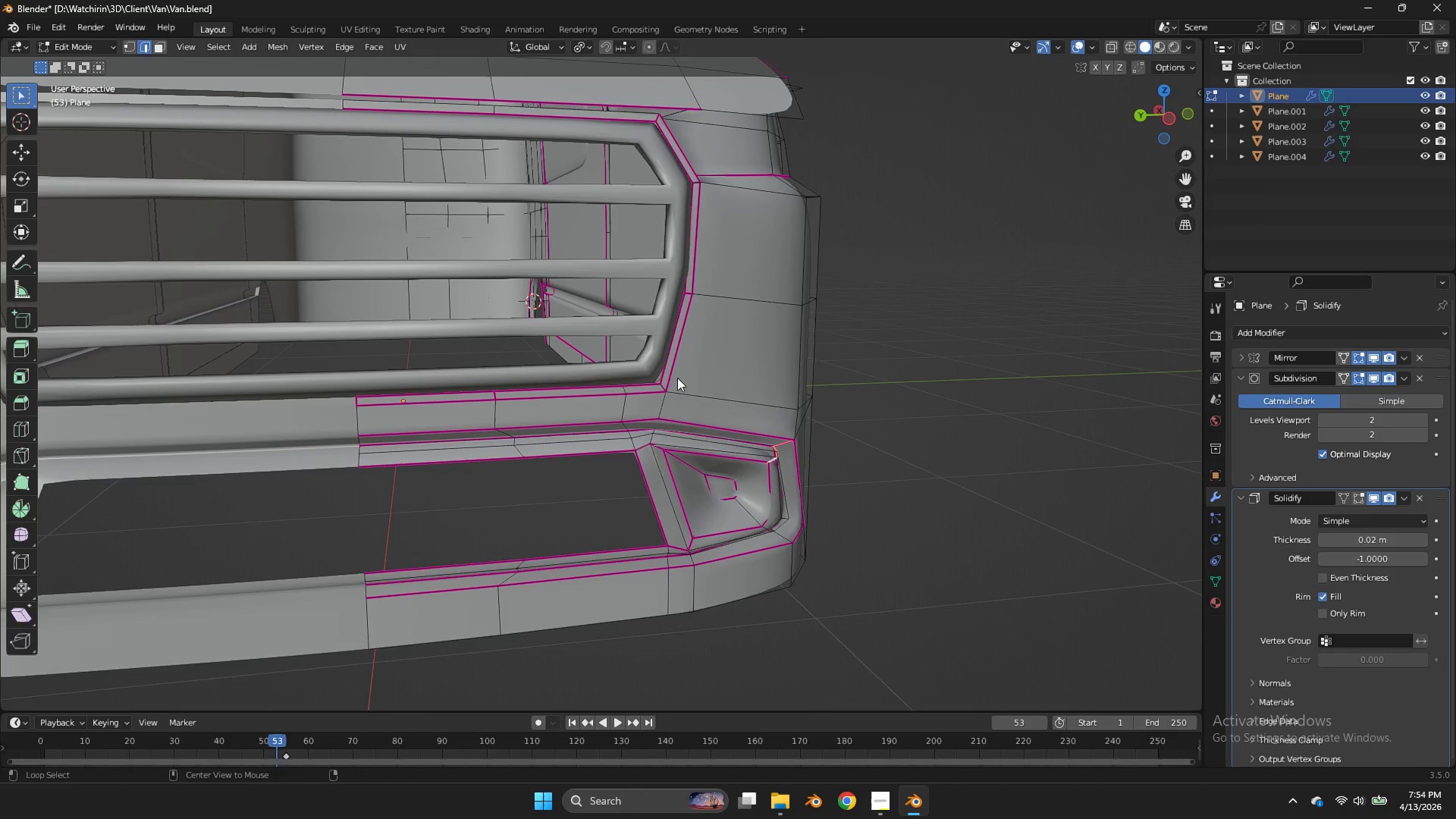 
hold_key(key=AltLeft, duration=0.84)
left_click([625, 450])
 